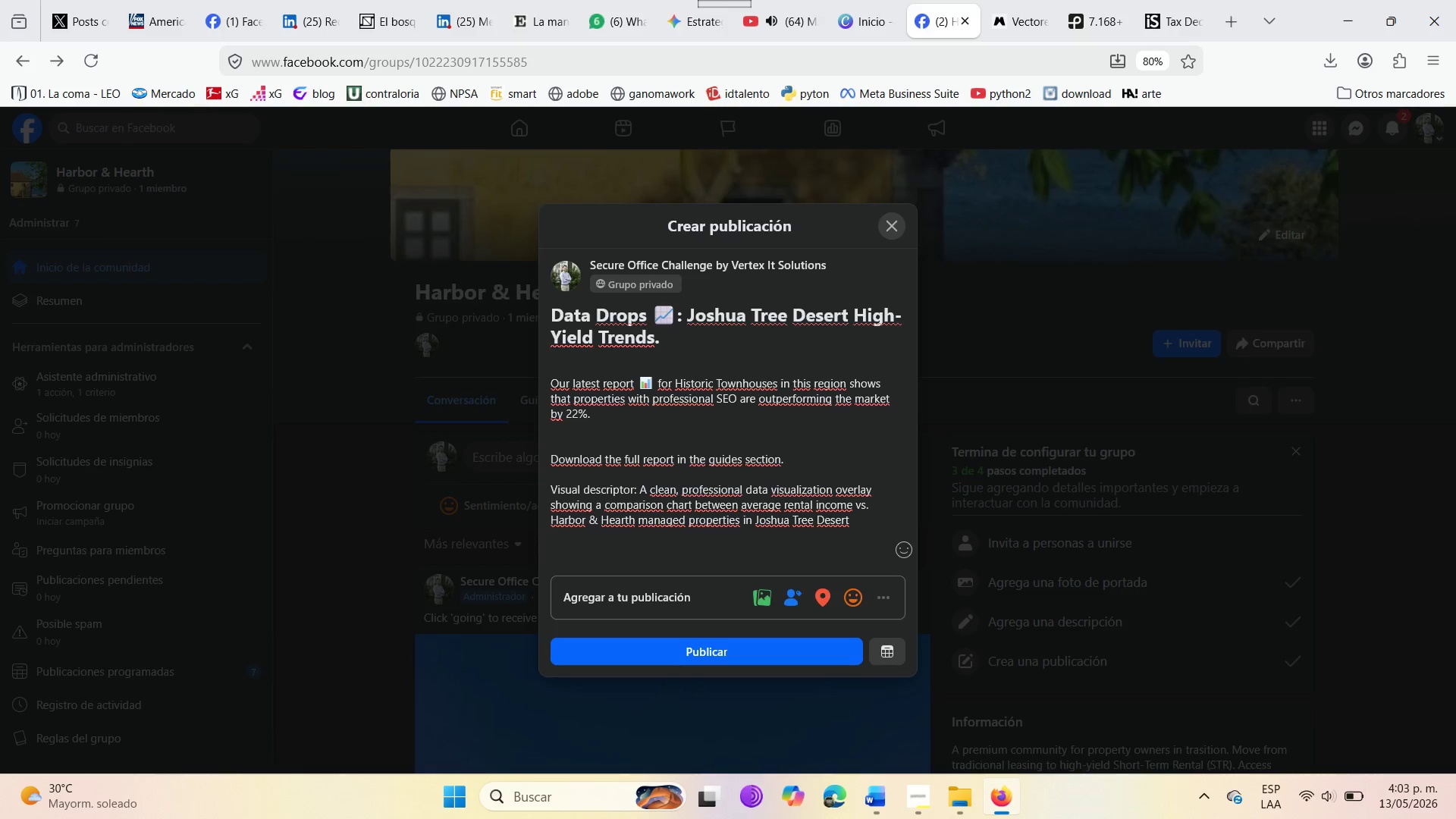 
key(Backspace)
 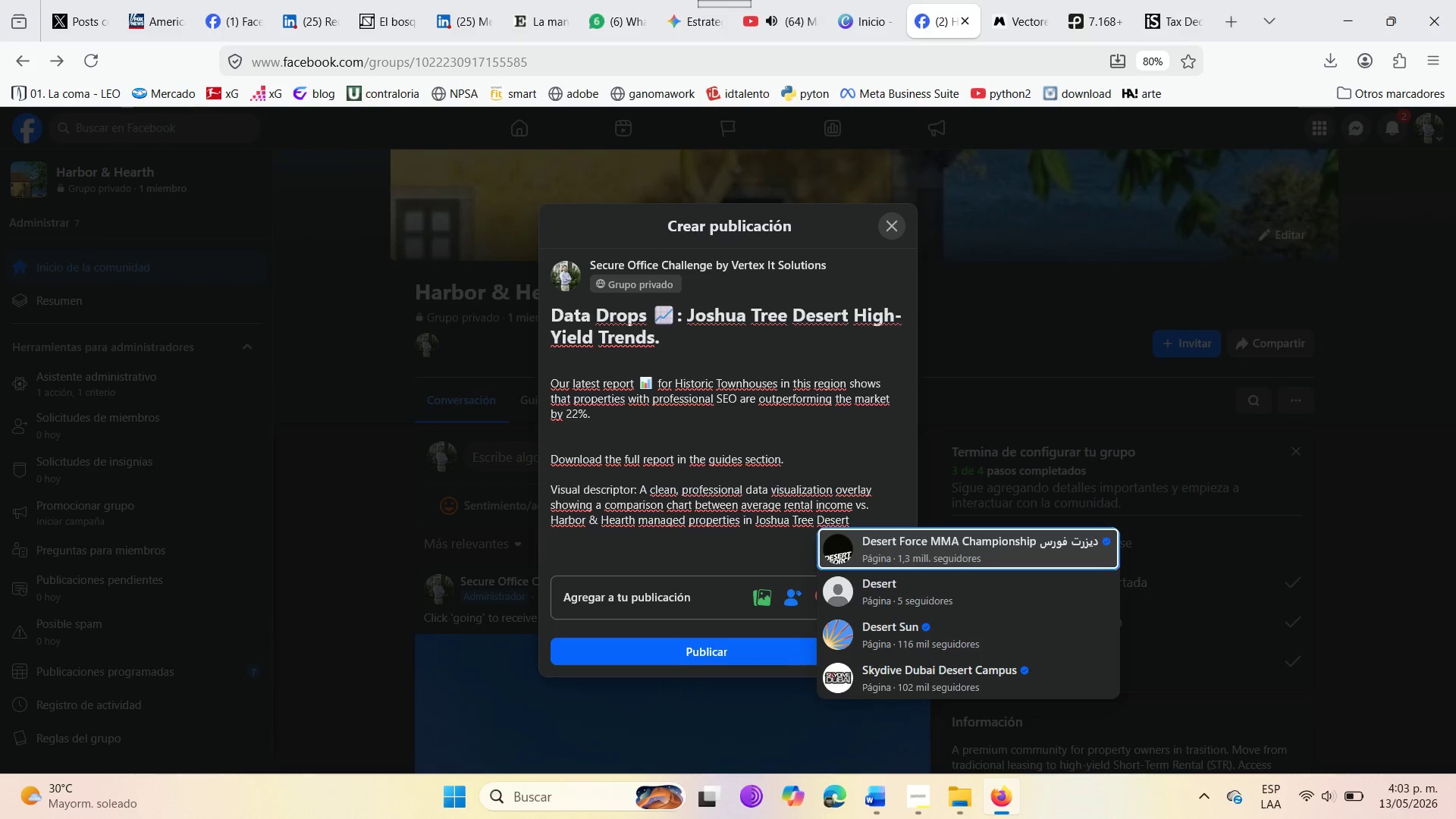 
key(Shift+Slash)
 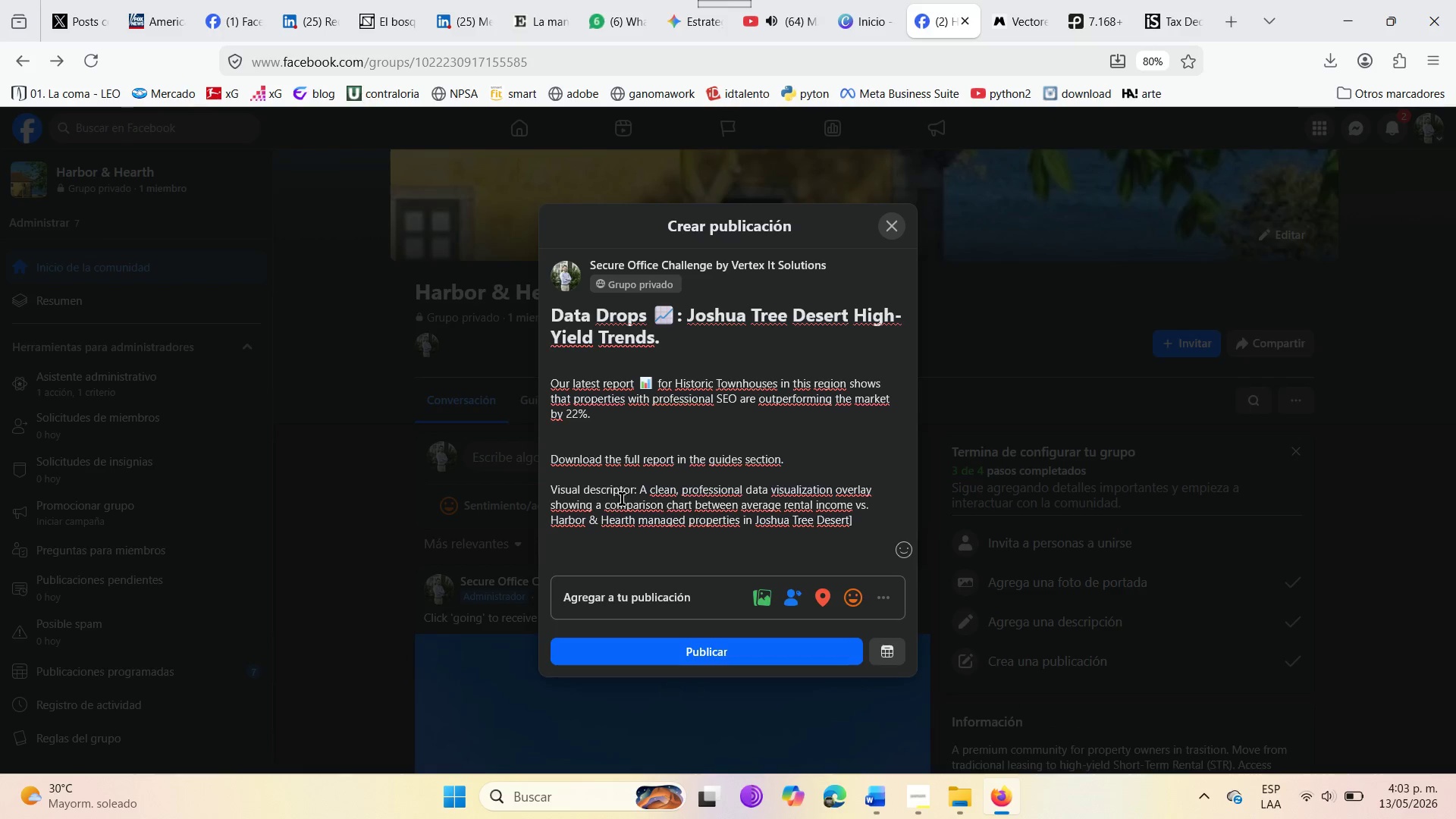 
wait(5.2)
 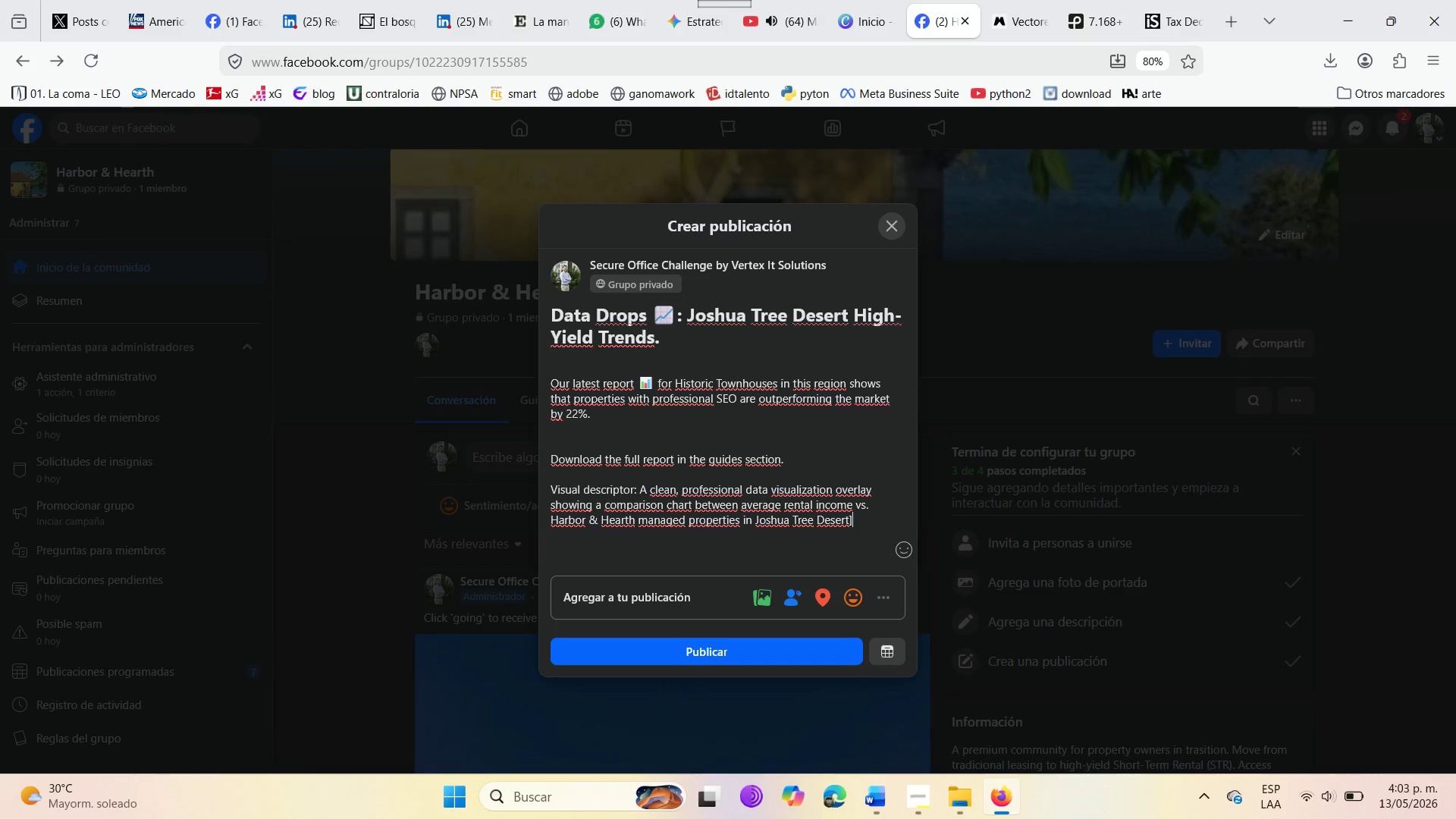 
left_click([642, 491])
 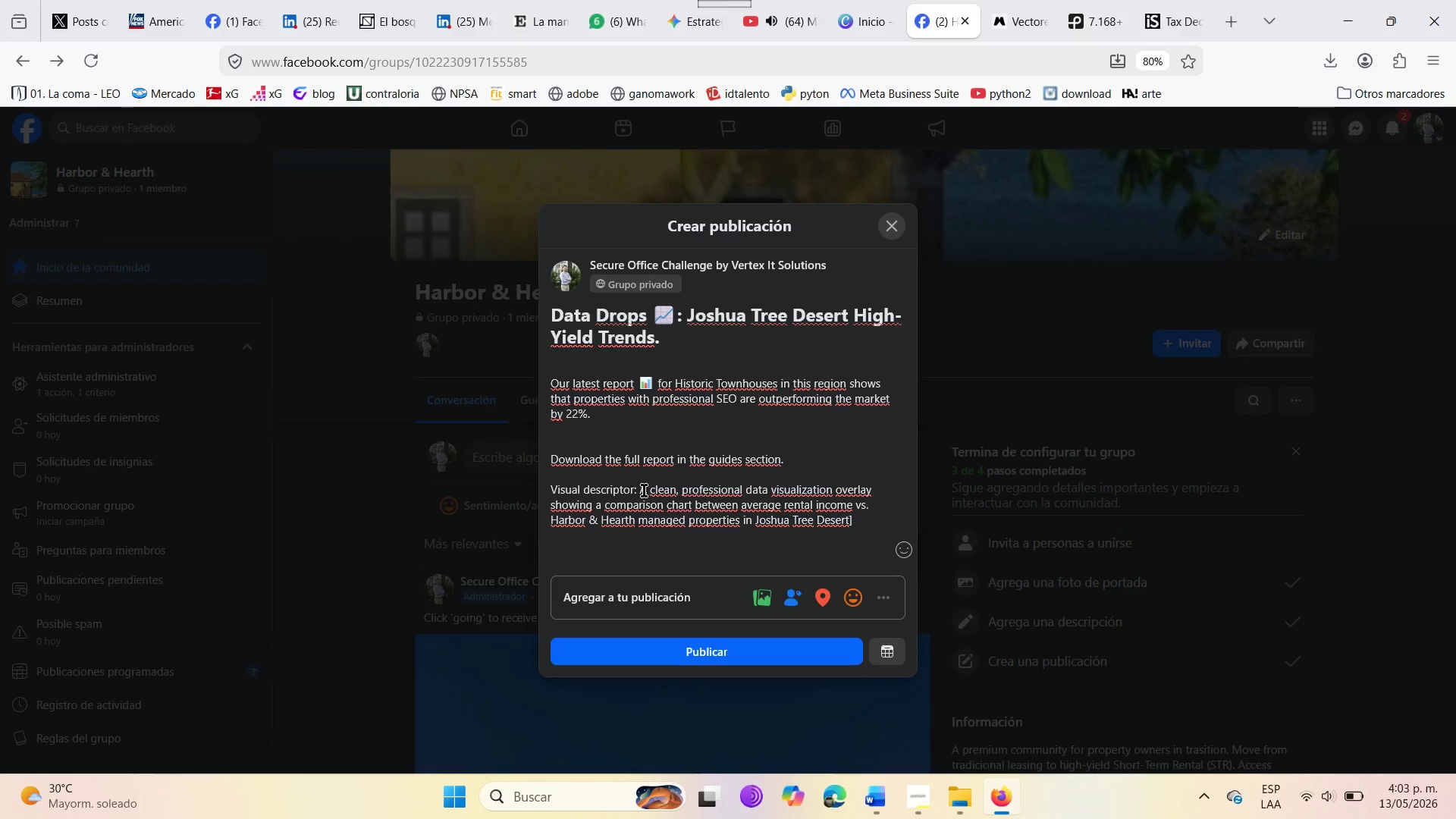 
key(Shift+Quote)
 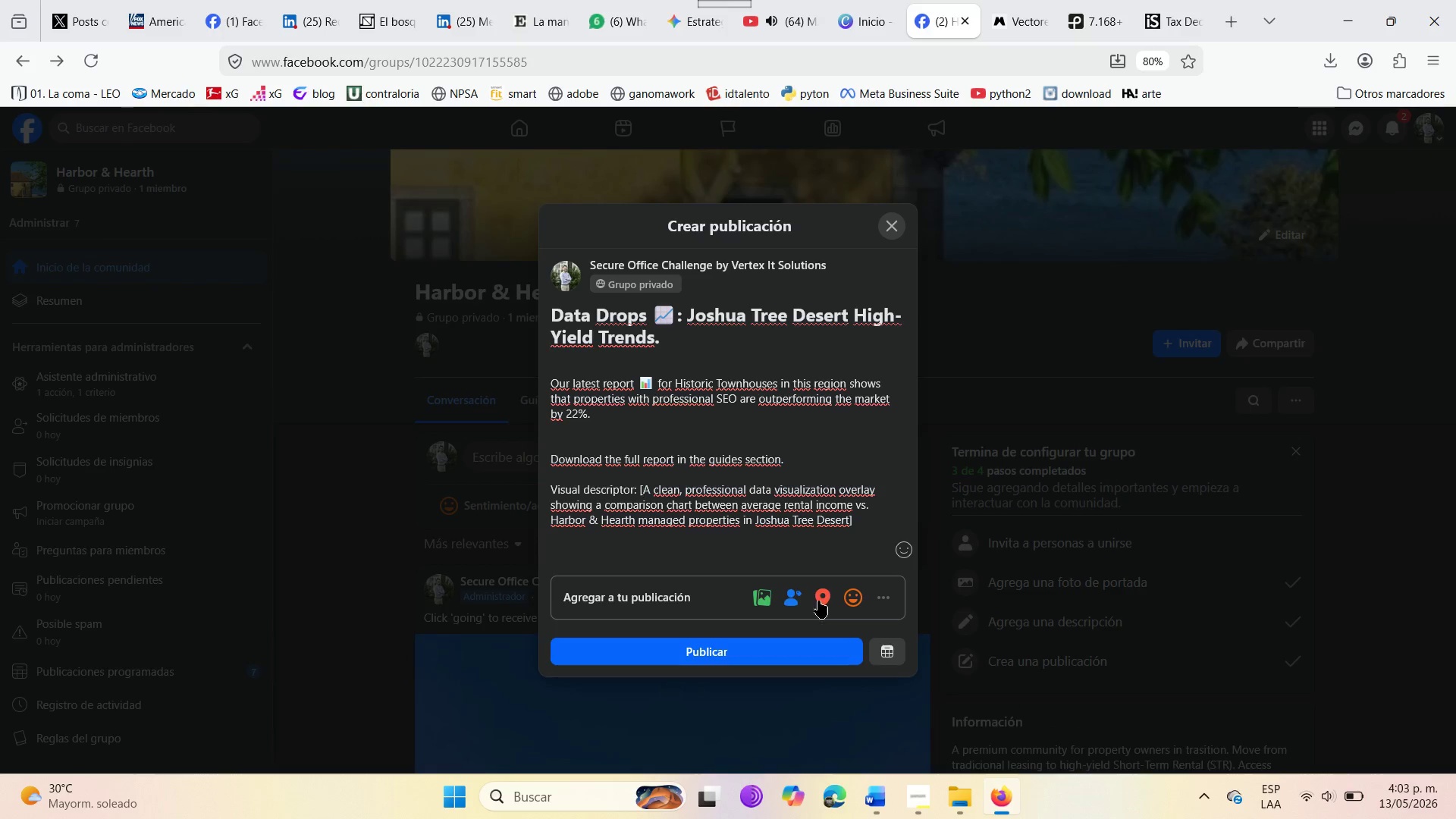 
left_click([878, 648])
 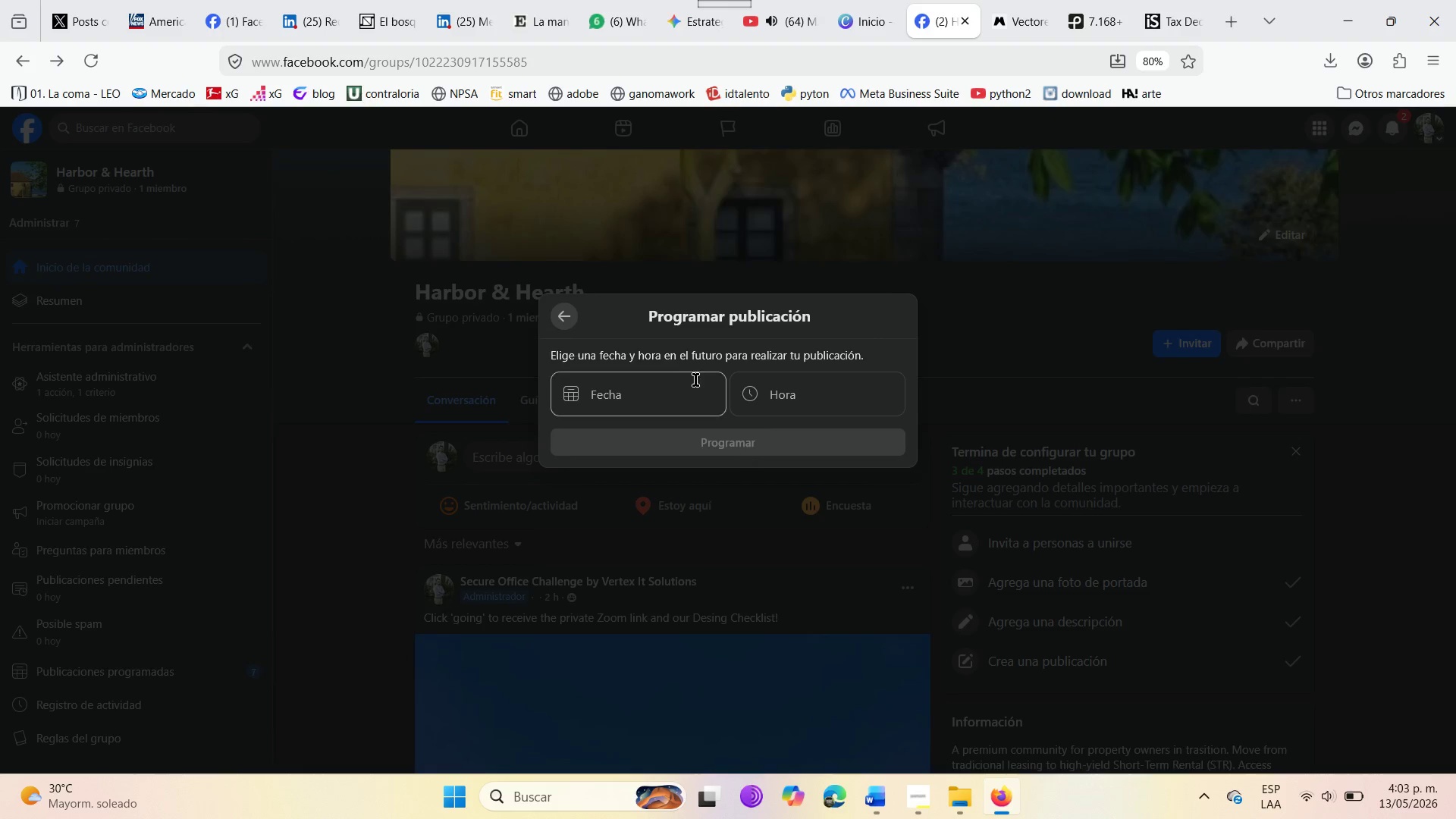 
left_click([693, 379])
 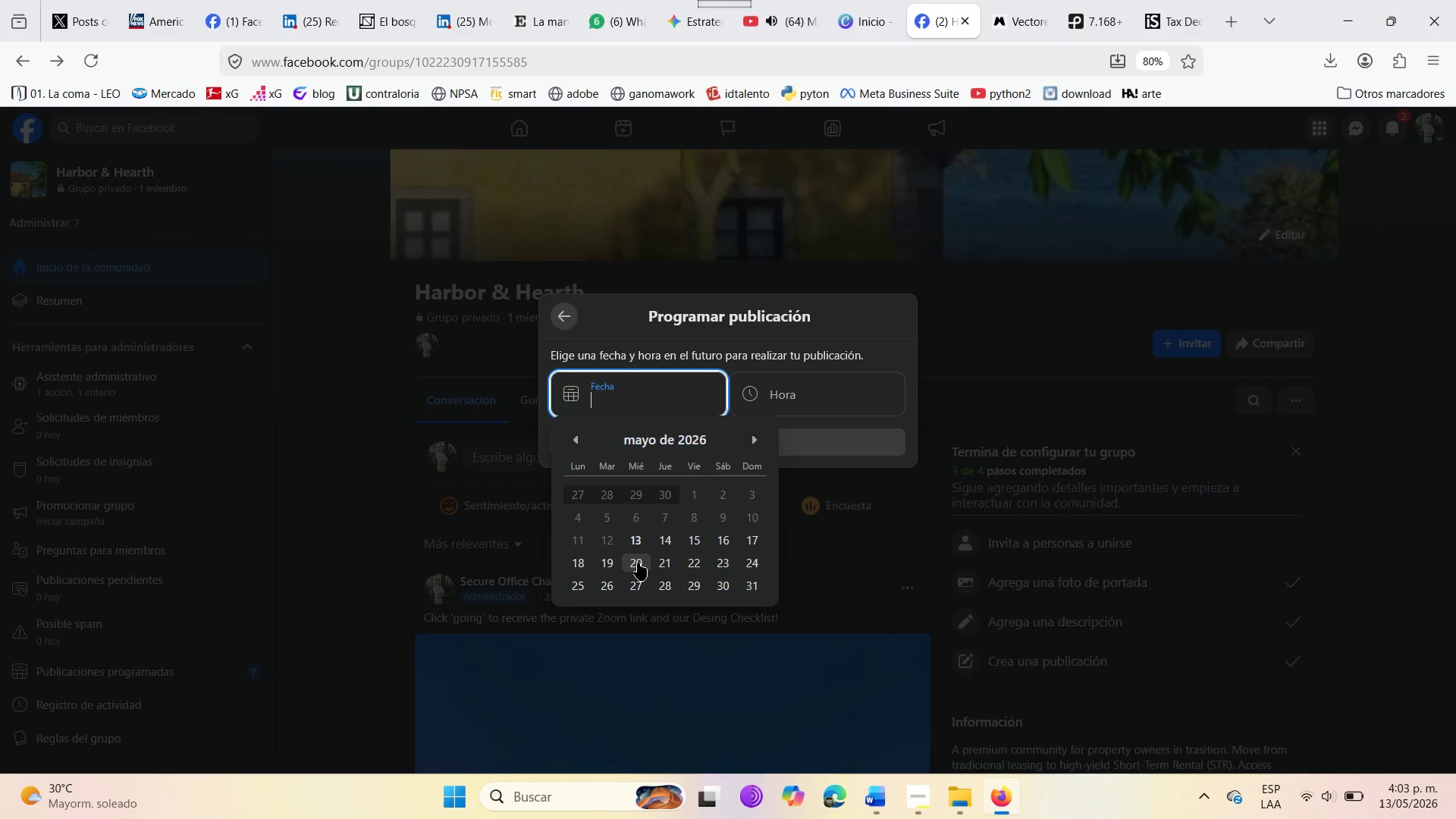 
wait(11.67)
 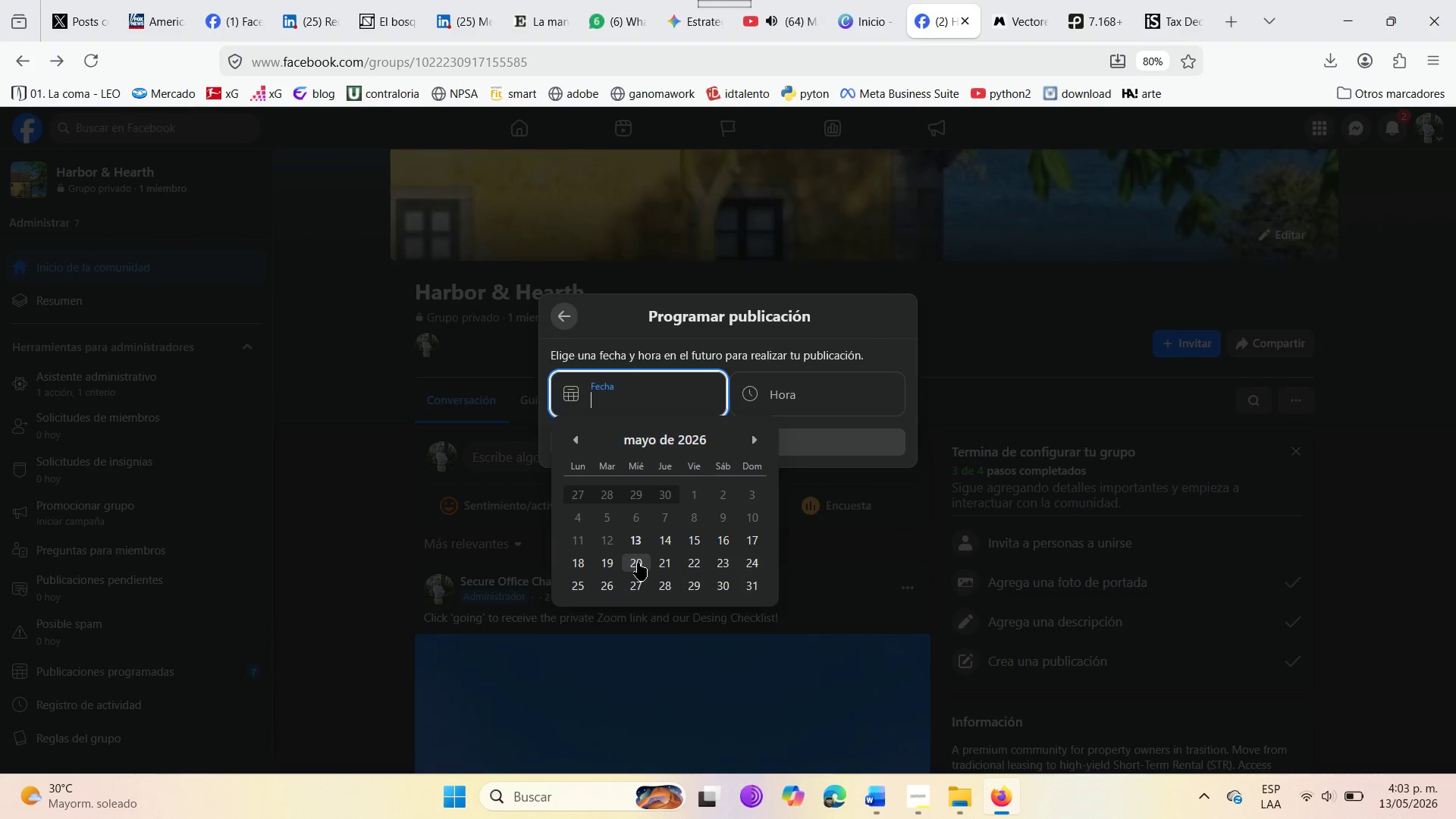 
left_click([664, 559])
 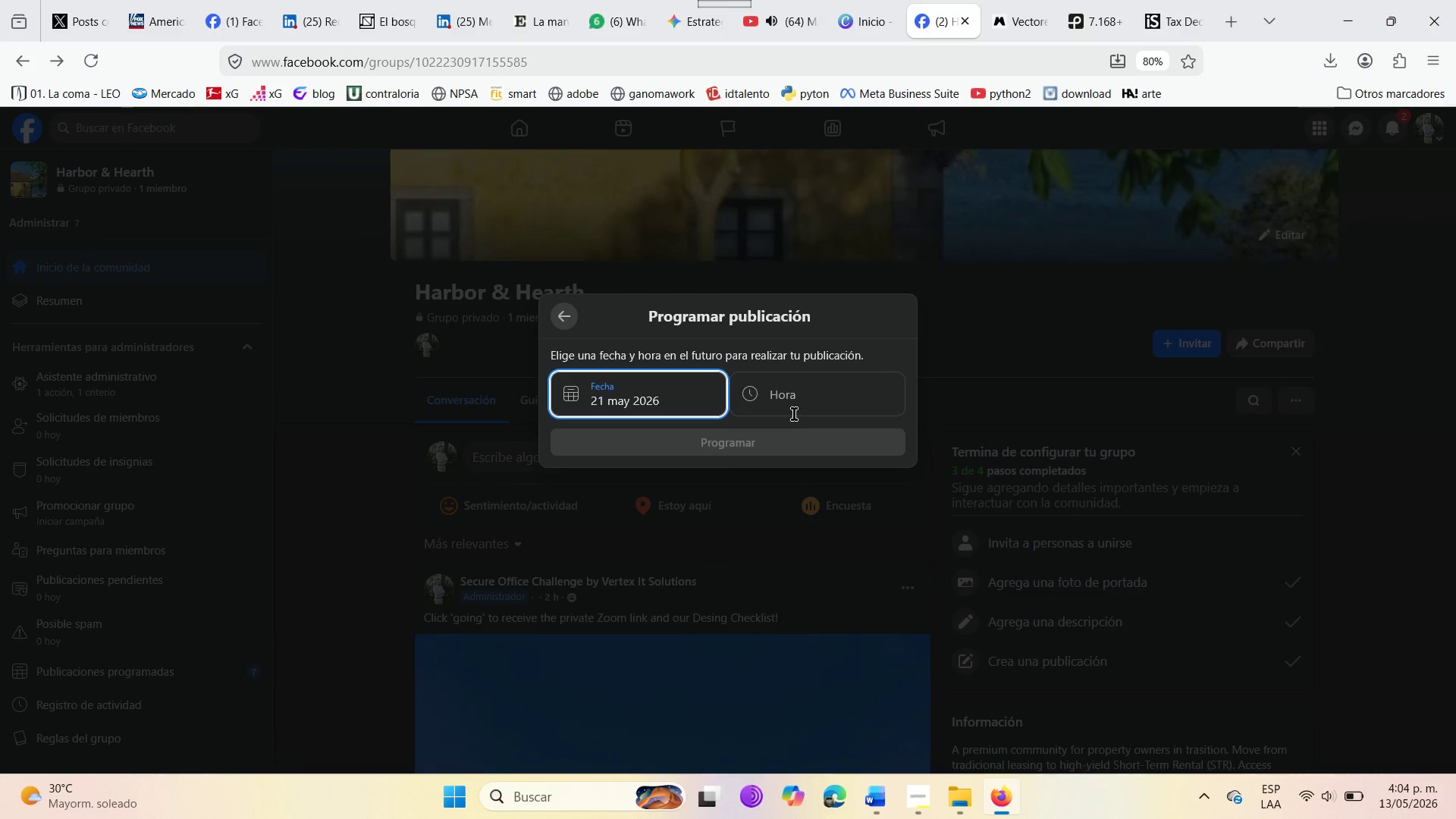 
left_click([795, 390])
 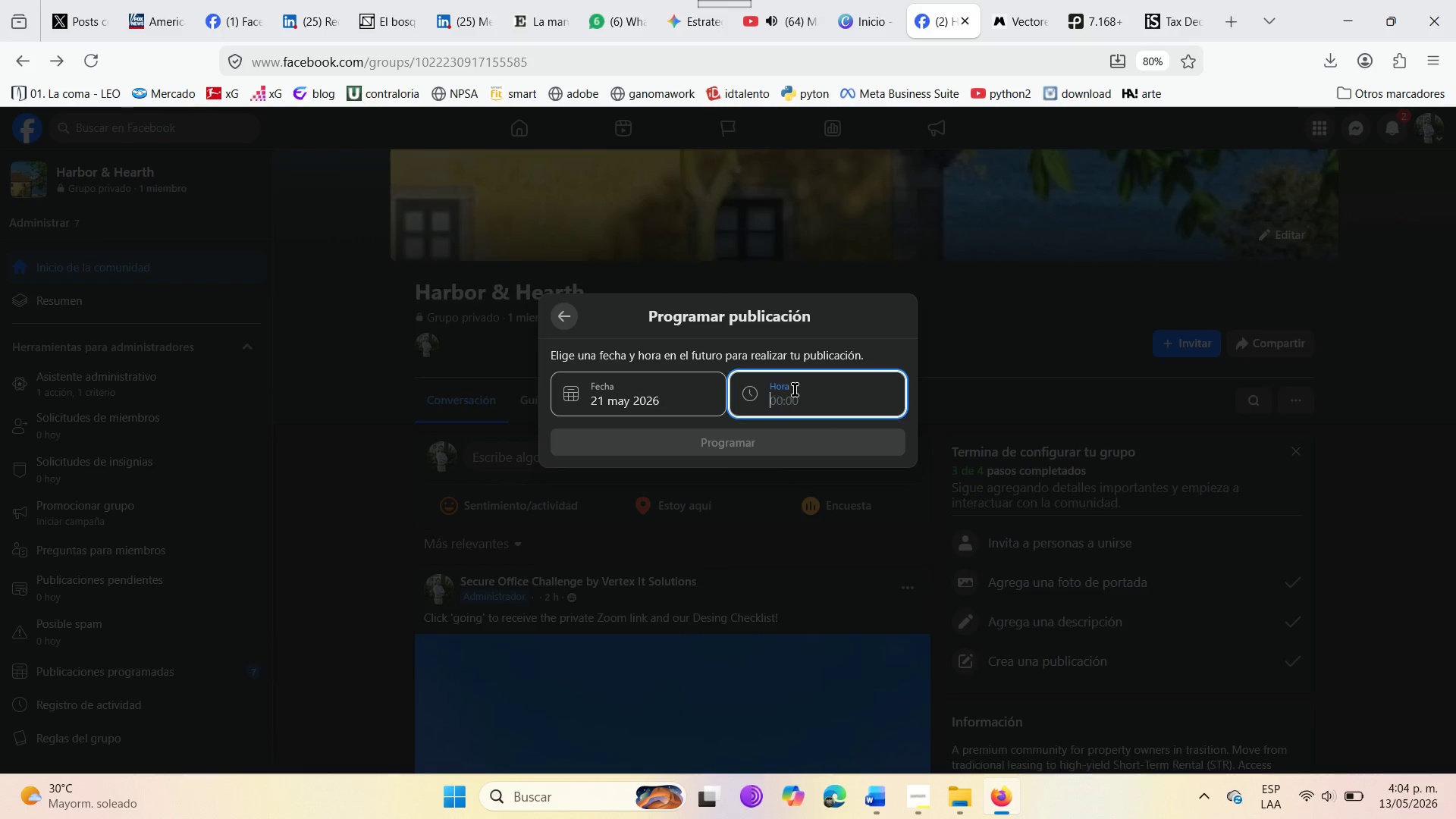 
type(10>00)
 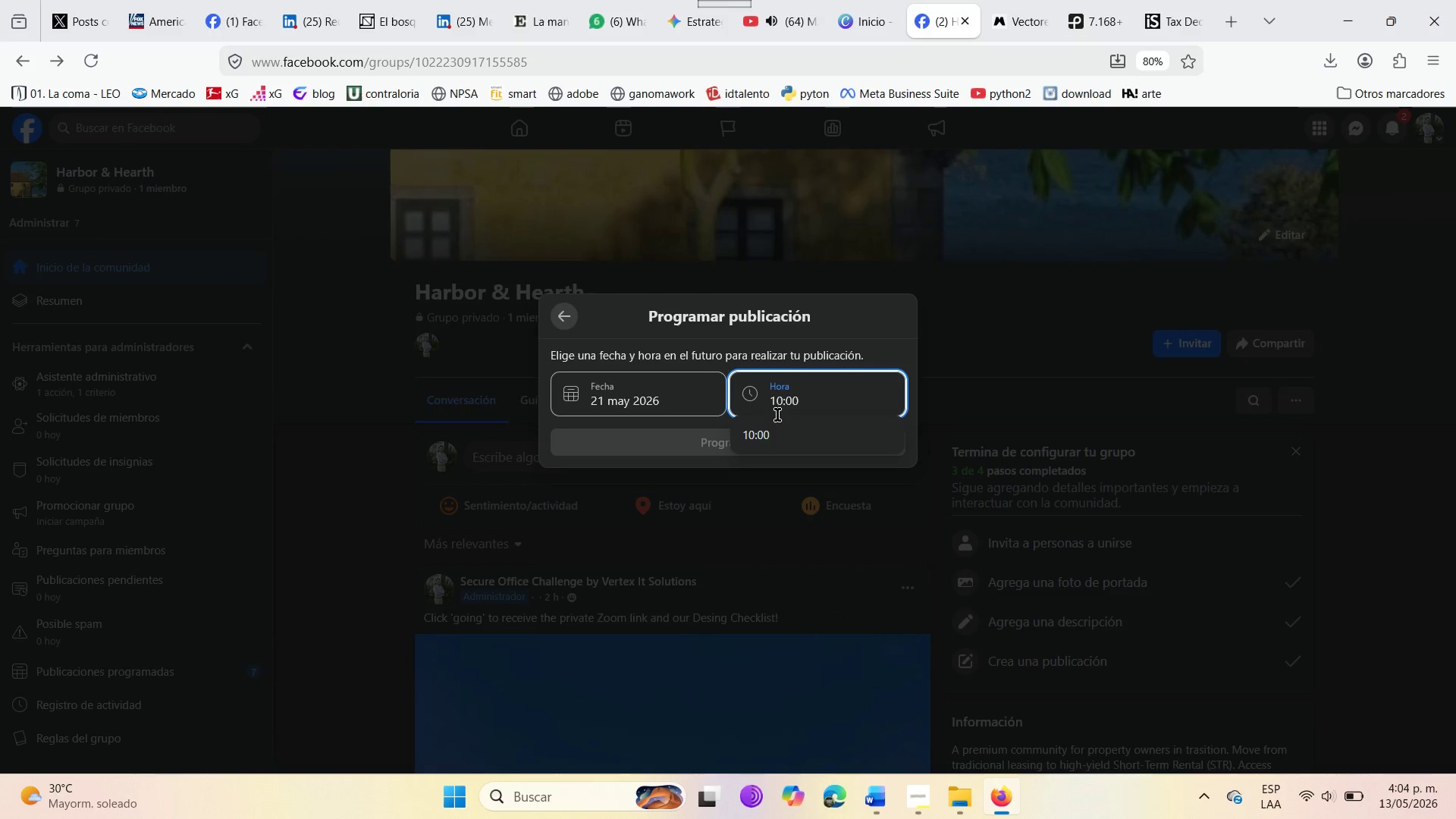 
left_click([780, 428])
 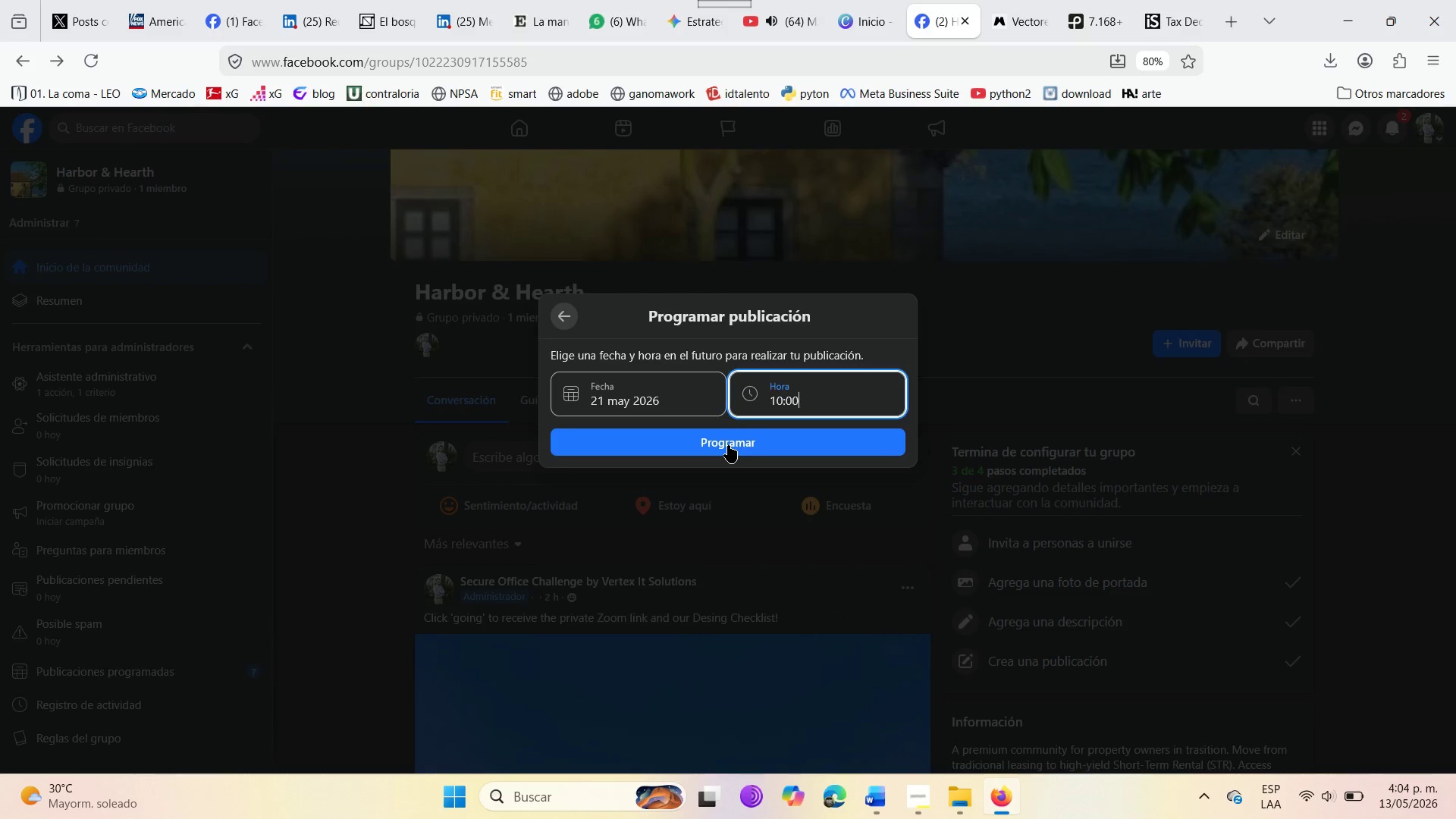 
left_click([728, 445])
 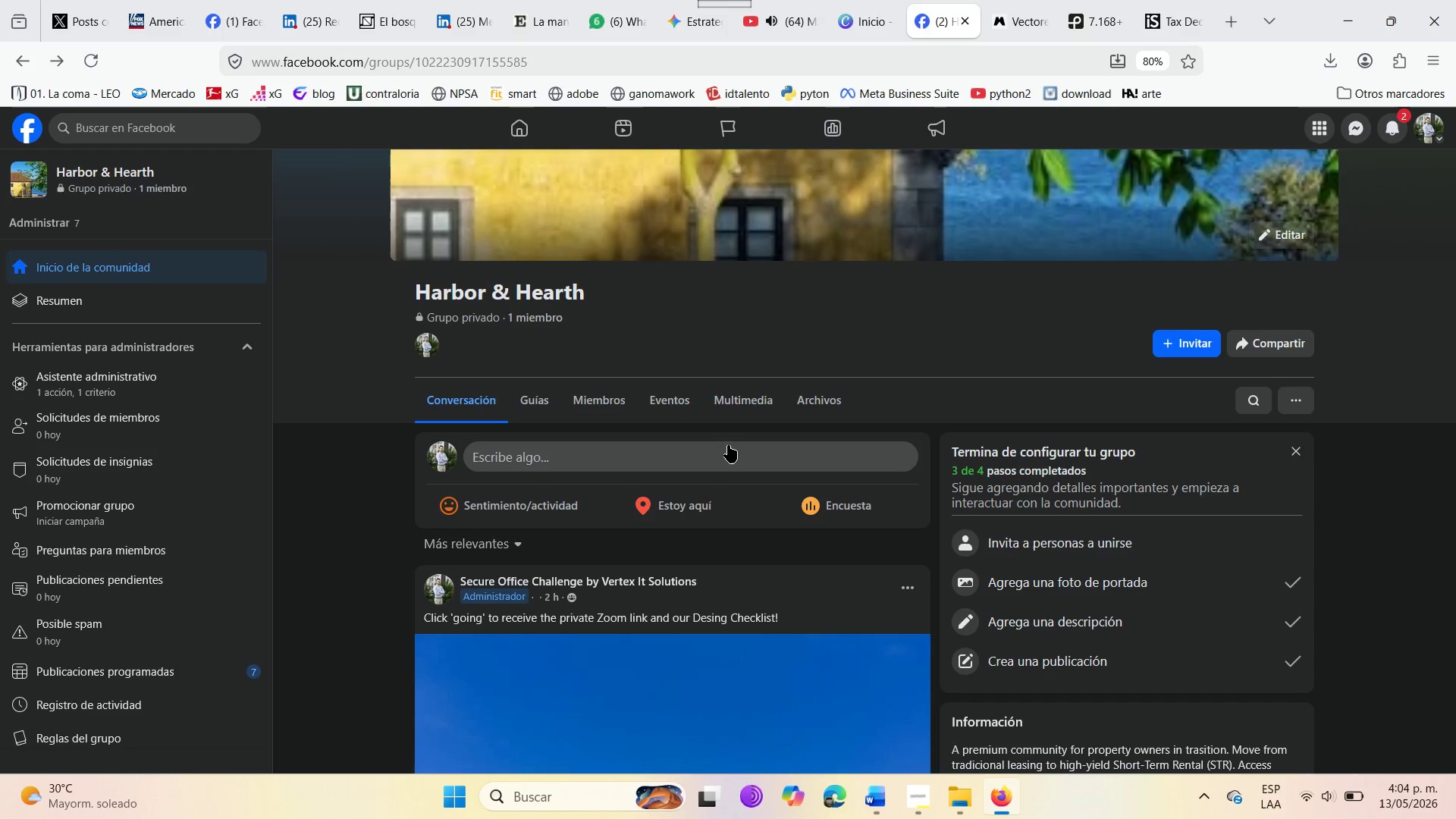 
wait(18.0)
 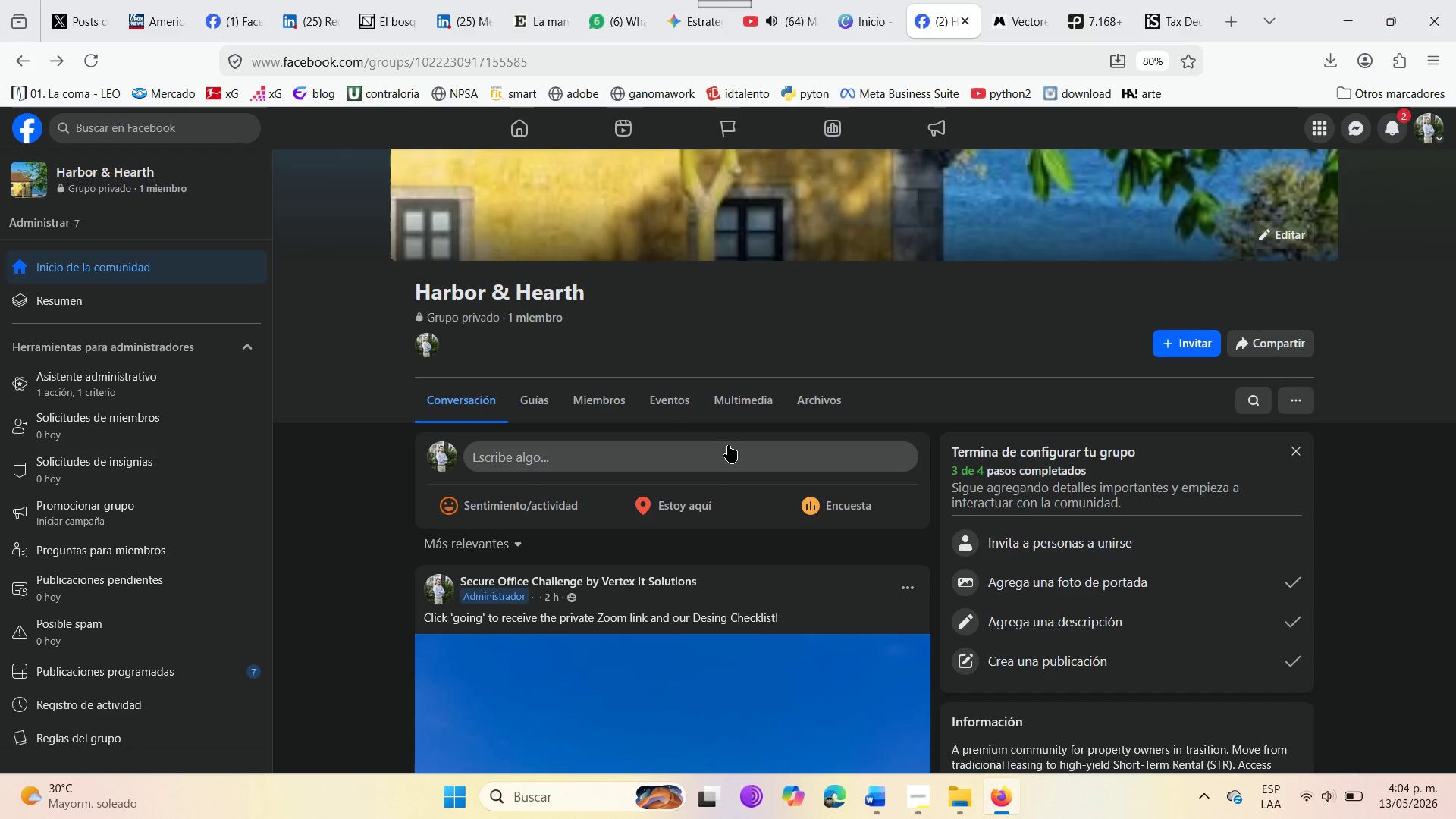 
scroll: coordinate [186, 541], scroll_direction: down, amount: 2.0
 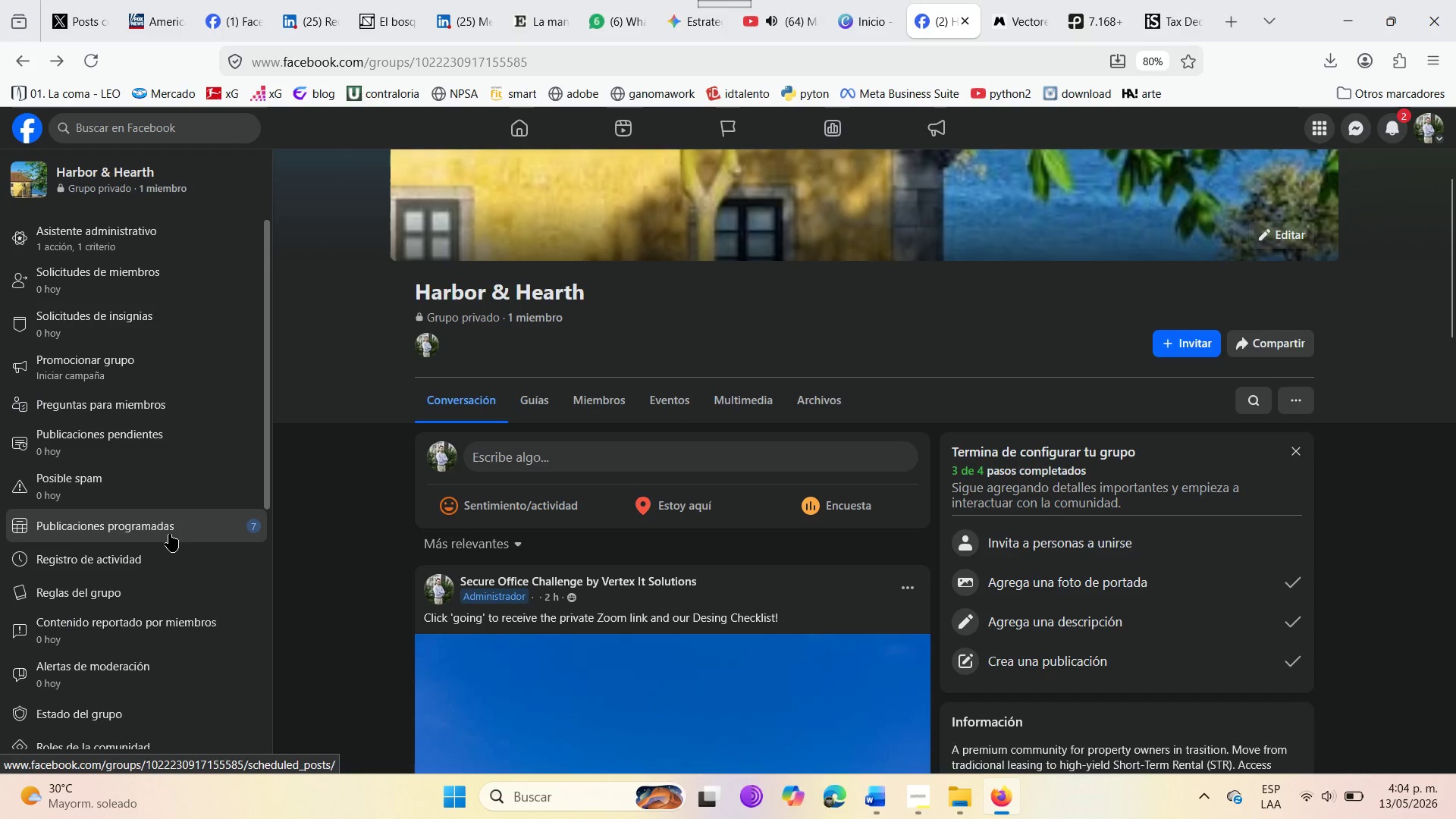 
left_click([169, 534])
 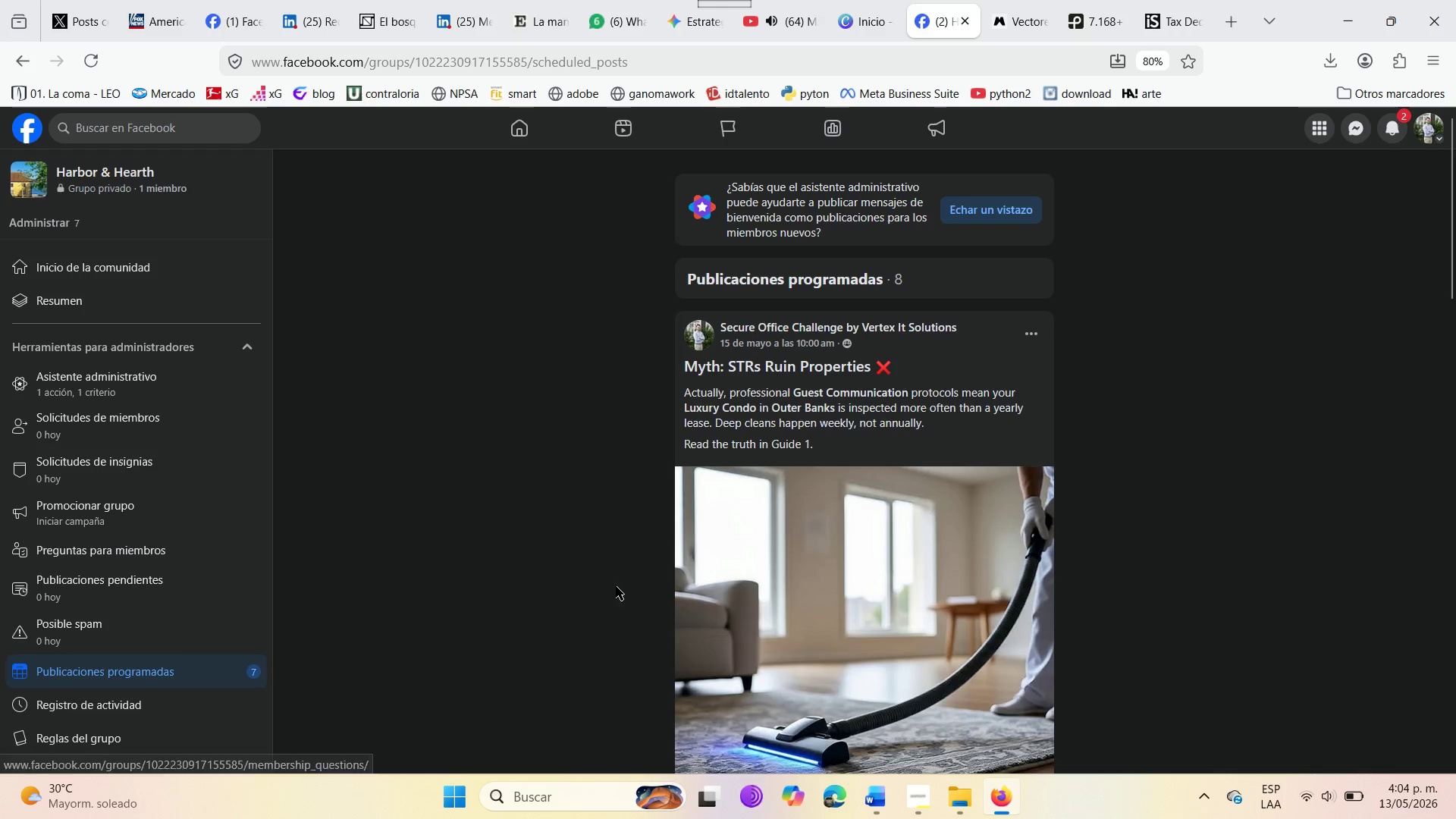 
scroll: coordinate [631, 560], scroll_direction: down, amount: 40.0
 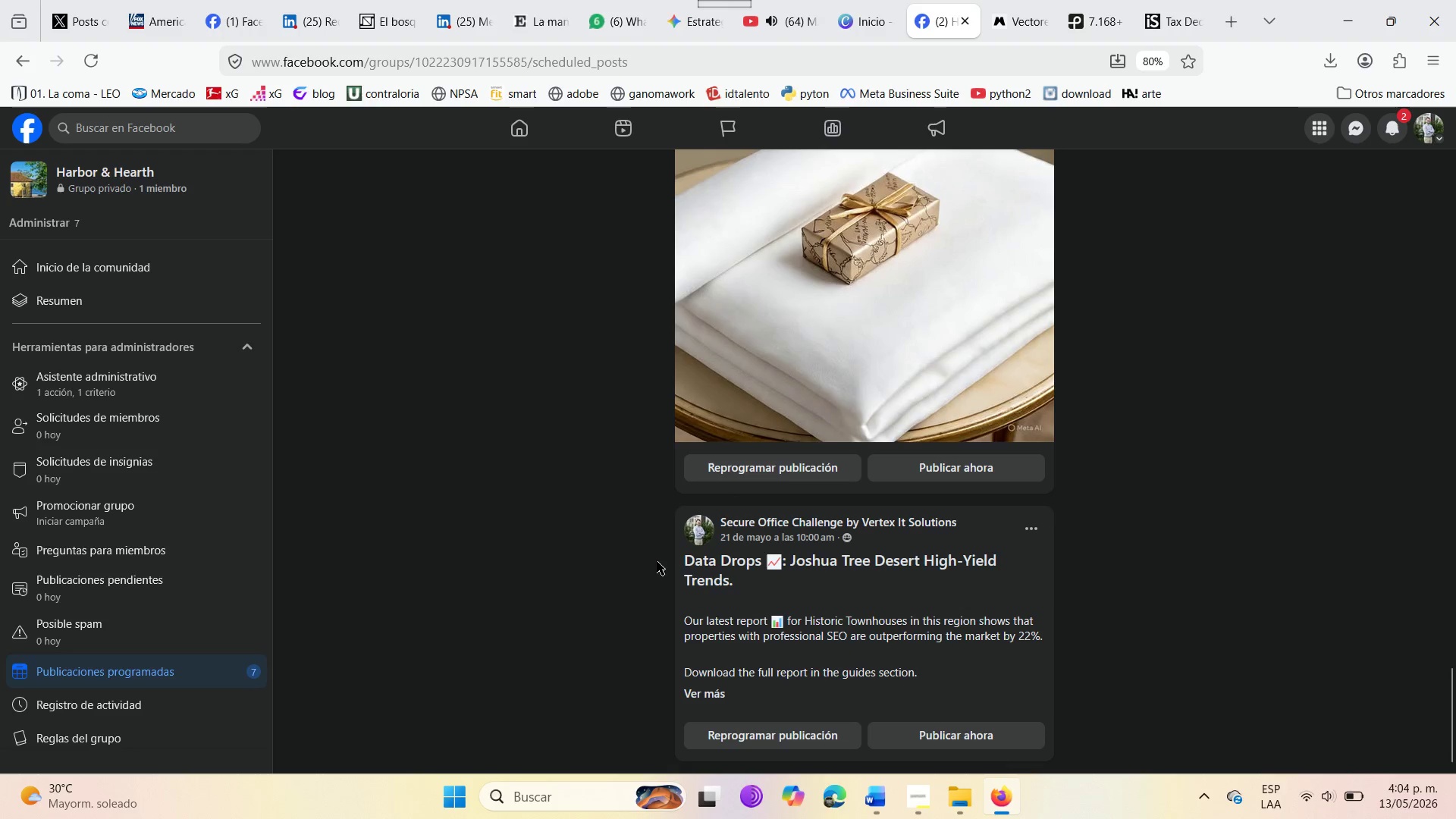 
wait(5.73)
 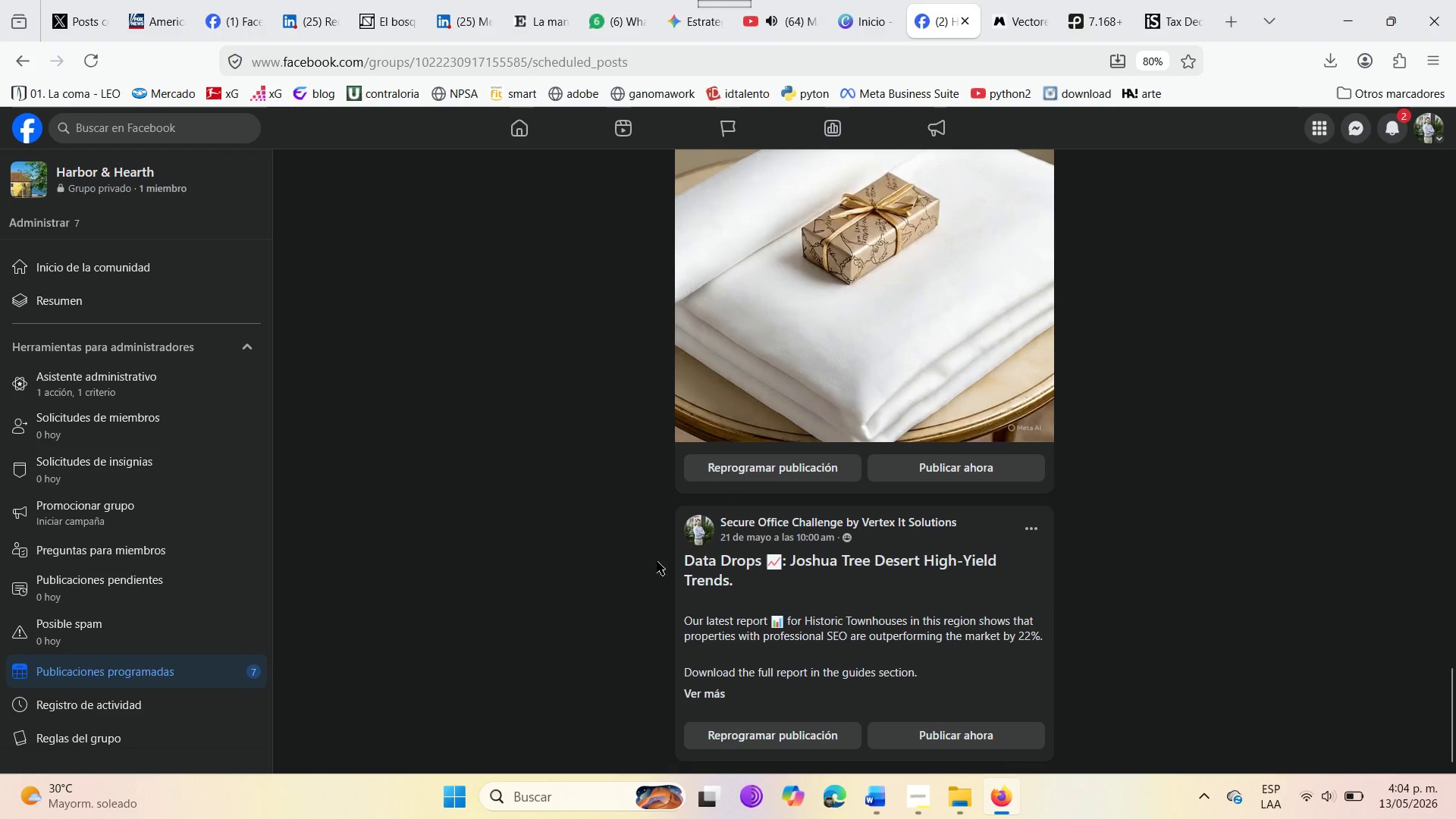 
left_click([89, 171])
 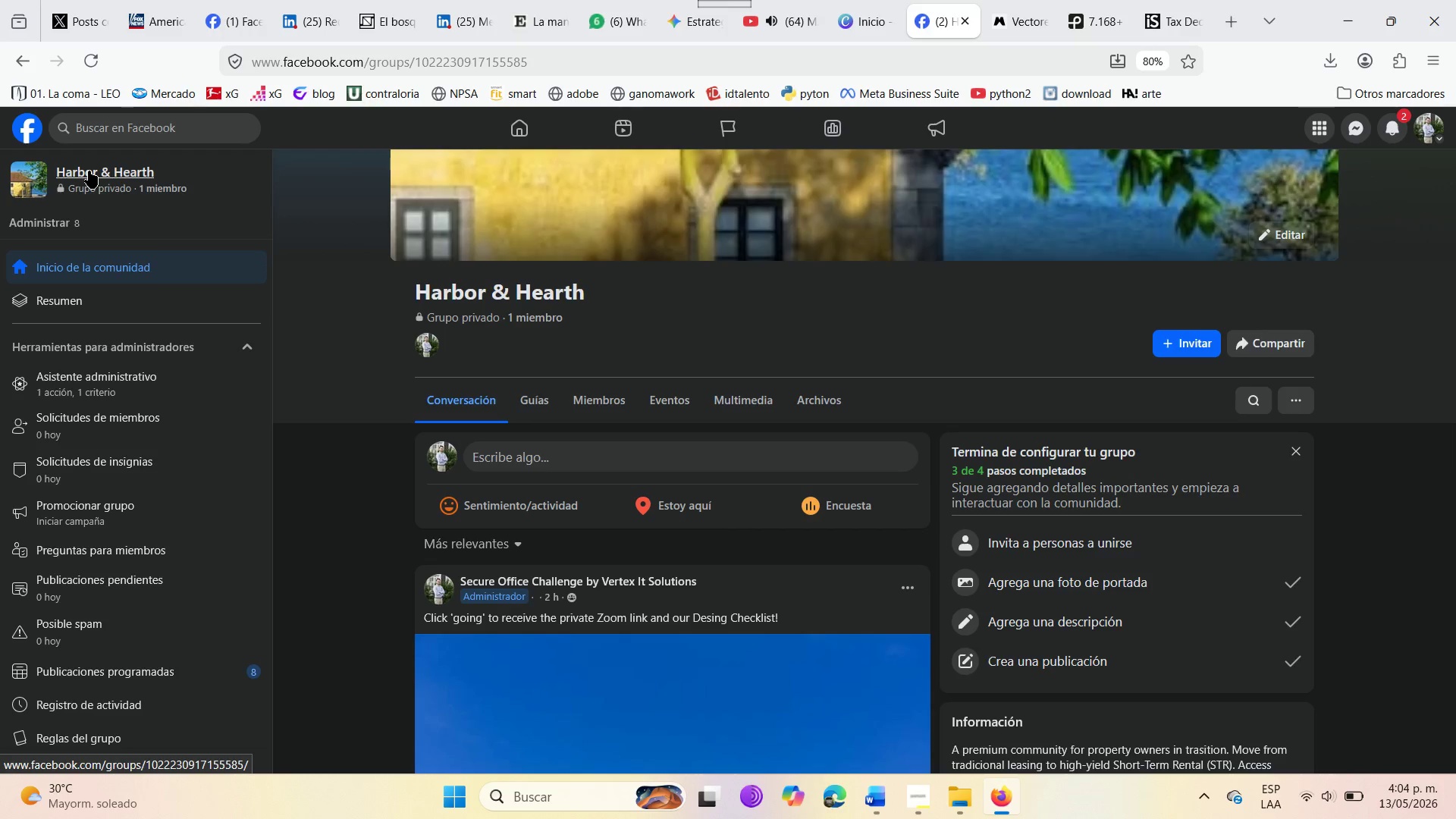 
wait(11.86)
 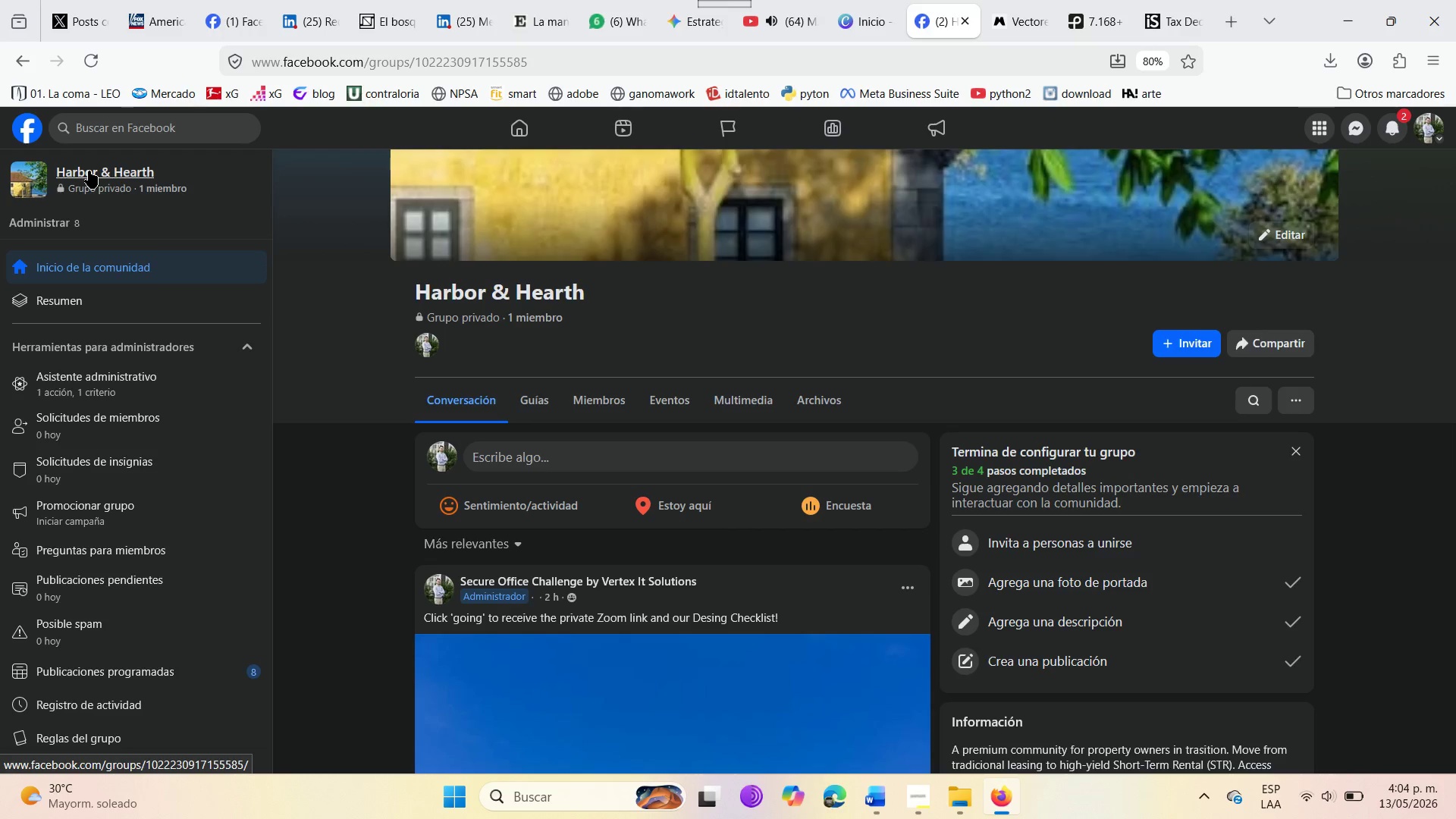 
left_click([579, 457])
 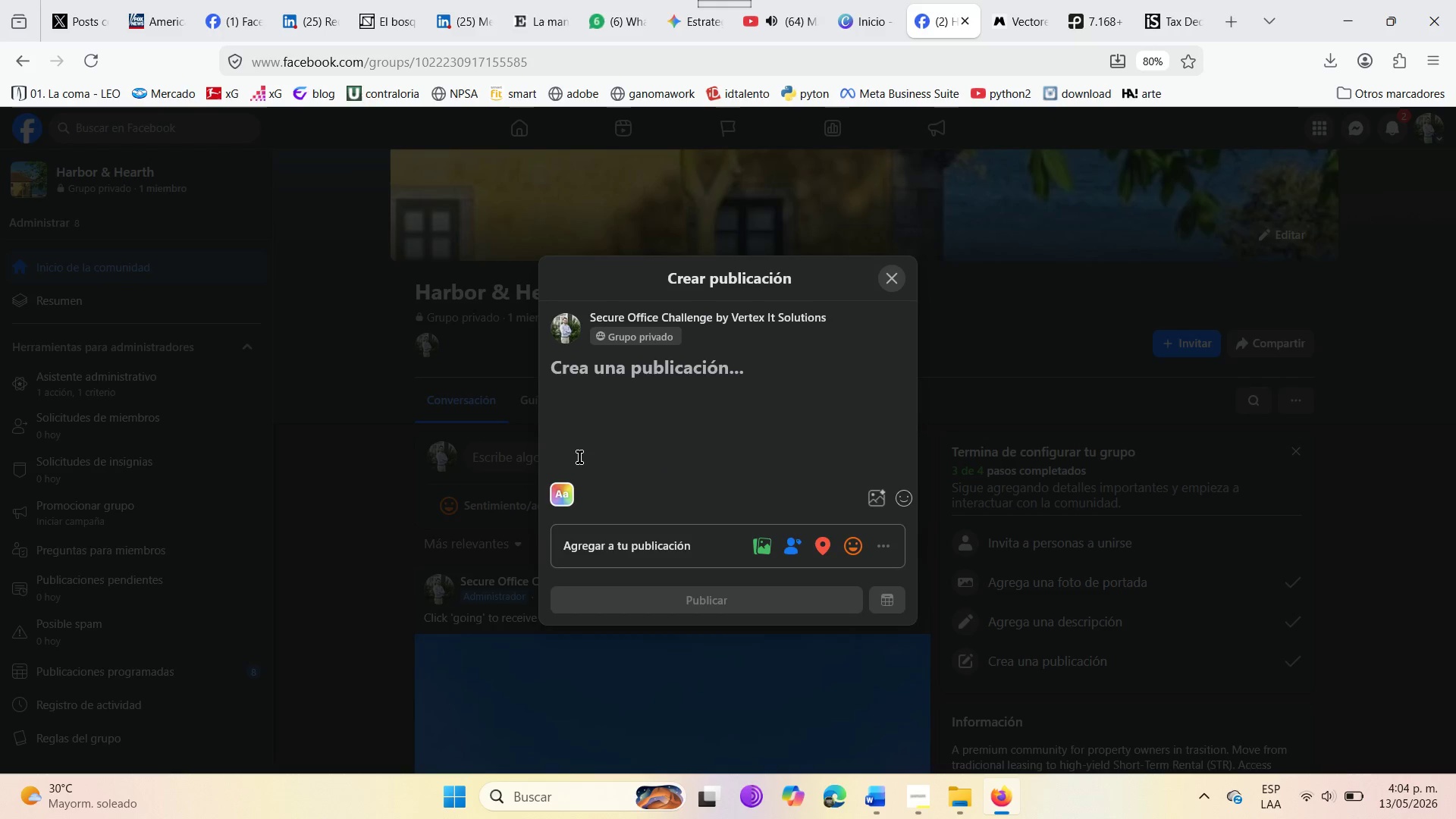 
type(The [First 5 Minutes )
key(Backspace)
type([ Rule )
key(Backspace)
 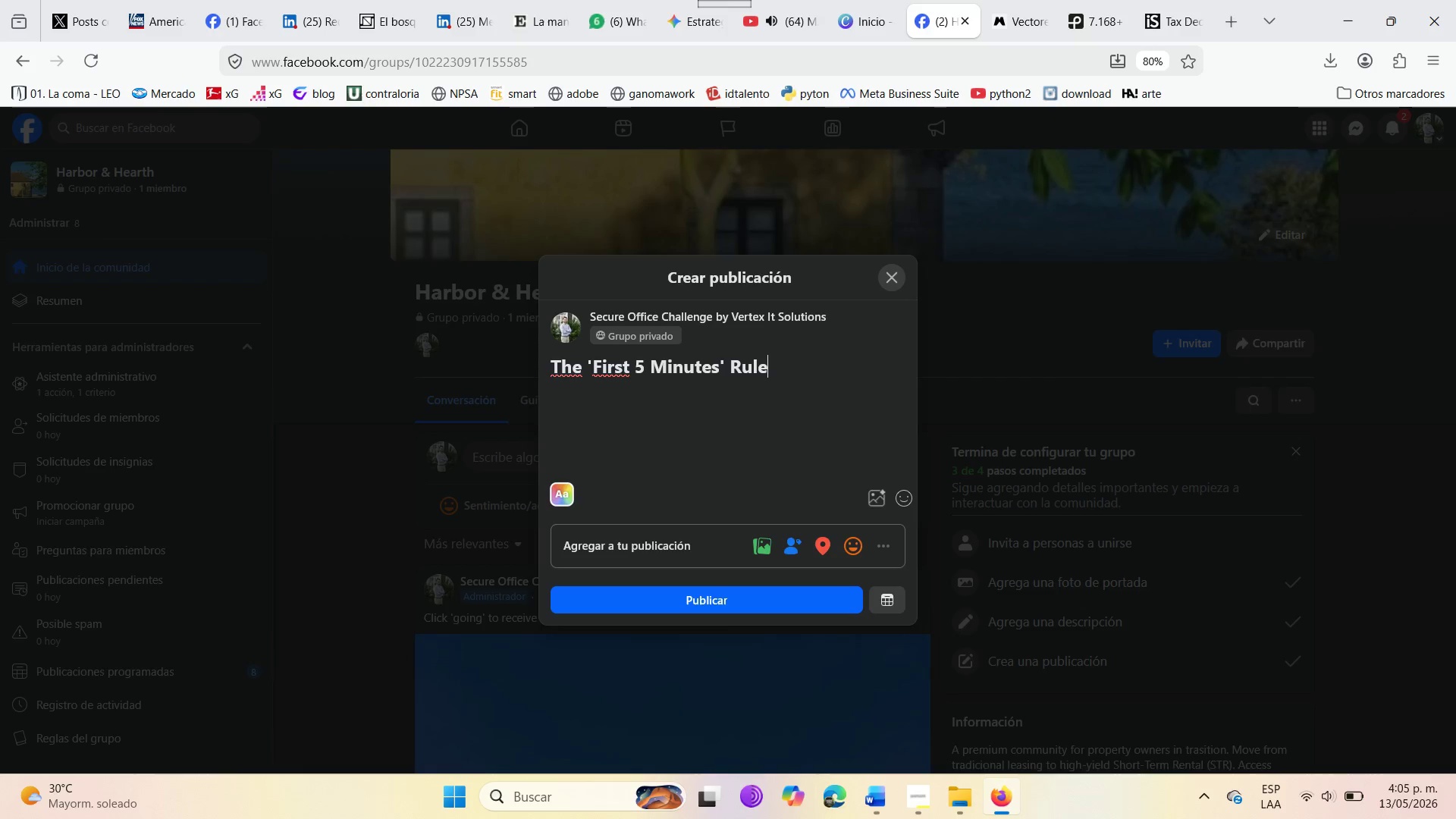 
key(Enter)
 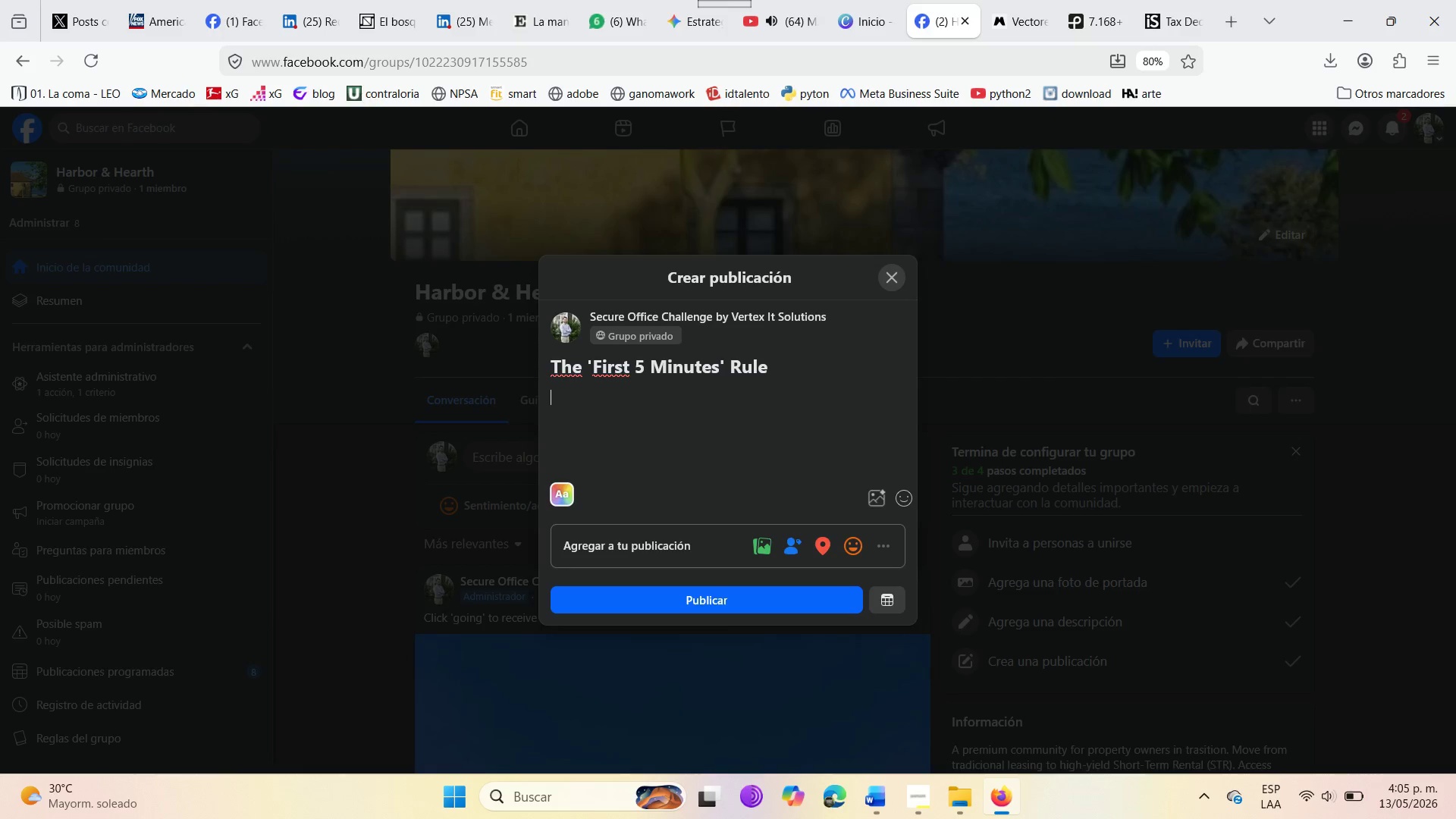 
key(Enter)
 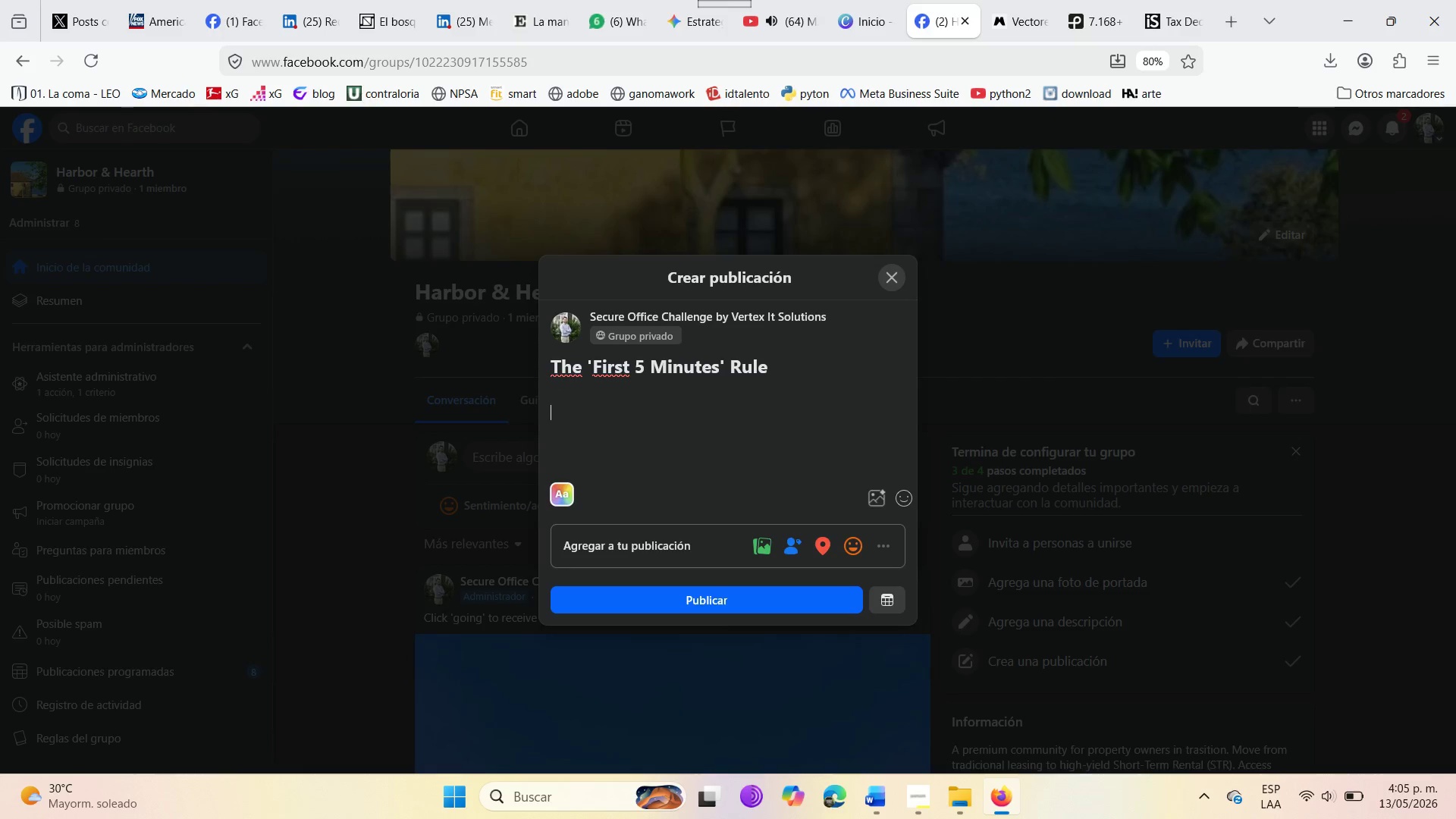 
type(In Savannah Squares )
key(Backspace)
type(, guest )
 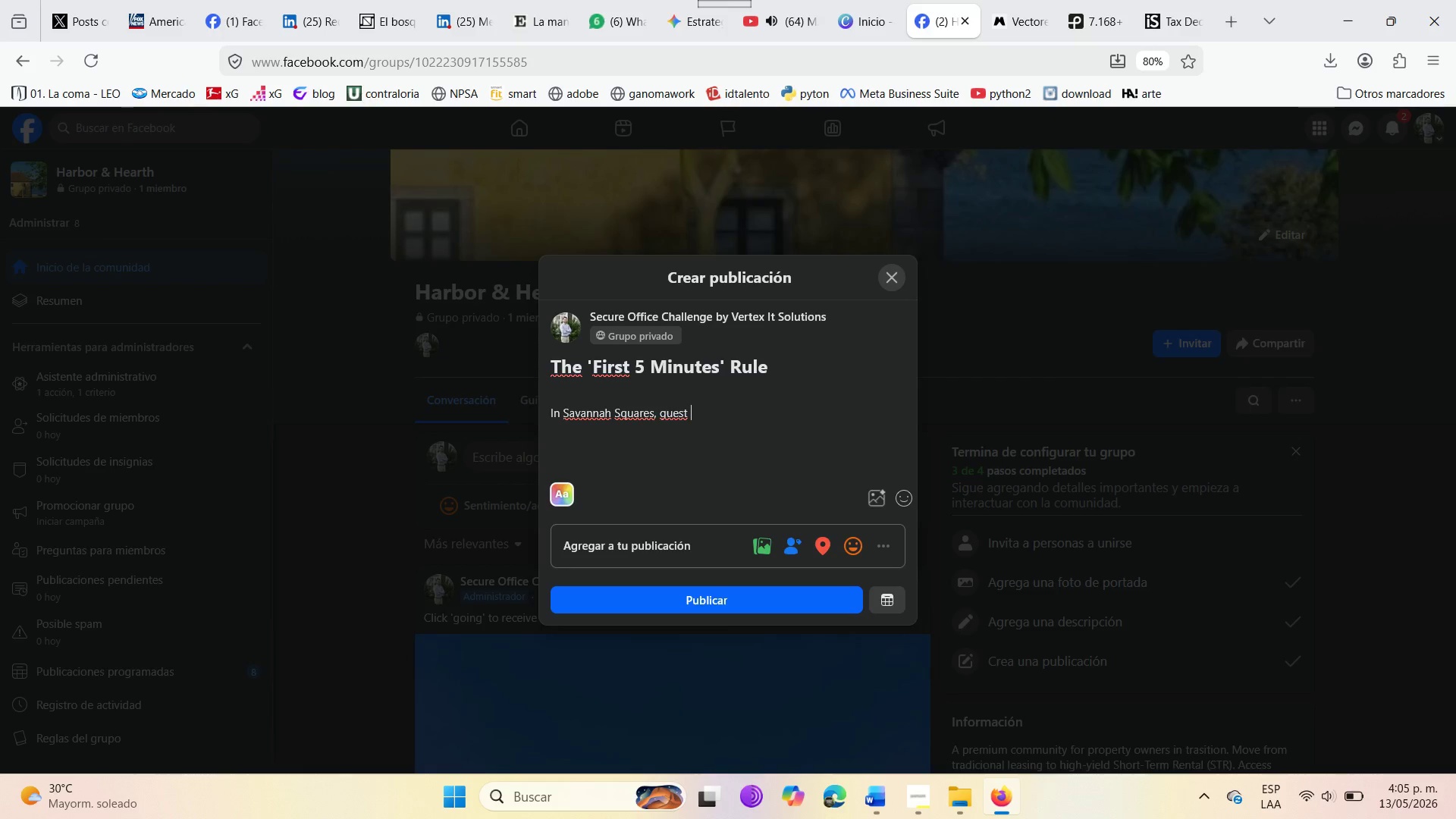 
key(Backspace)
key(Backspace)
key(Backspace)
key(Backspace)
key(Backspace)
key(Backspace)
key(Backspace)
type( guest decide their )
 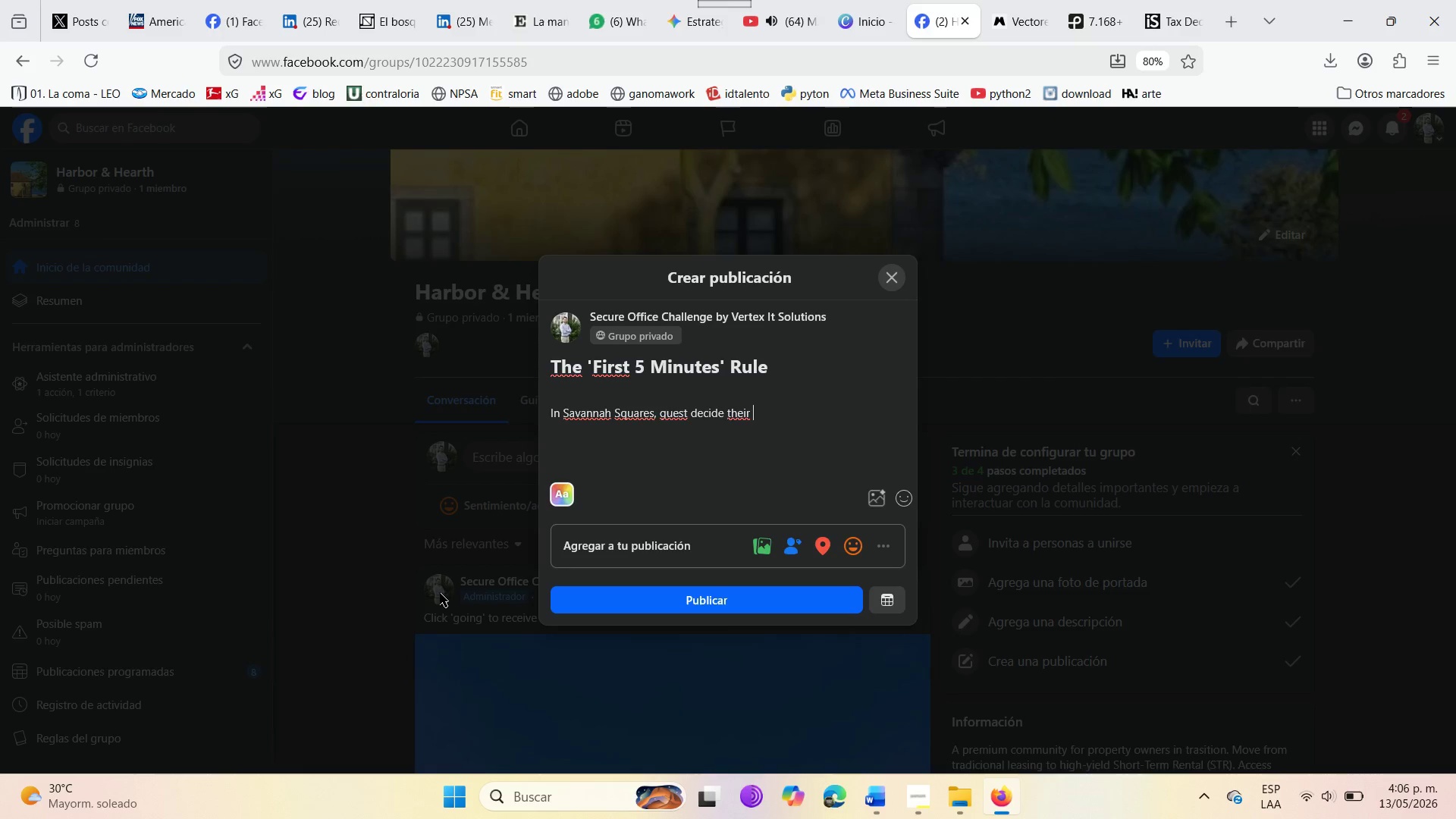 
wait(74.39)
 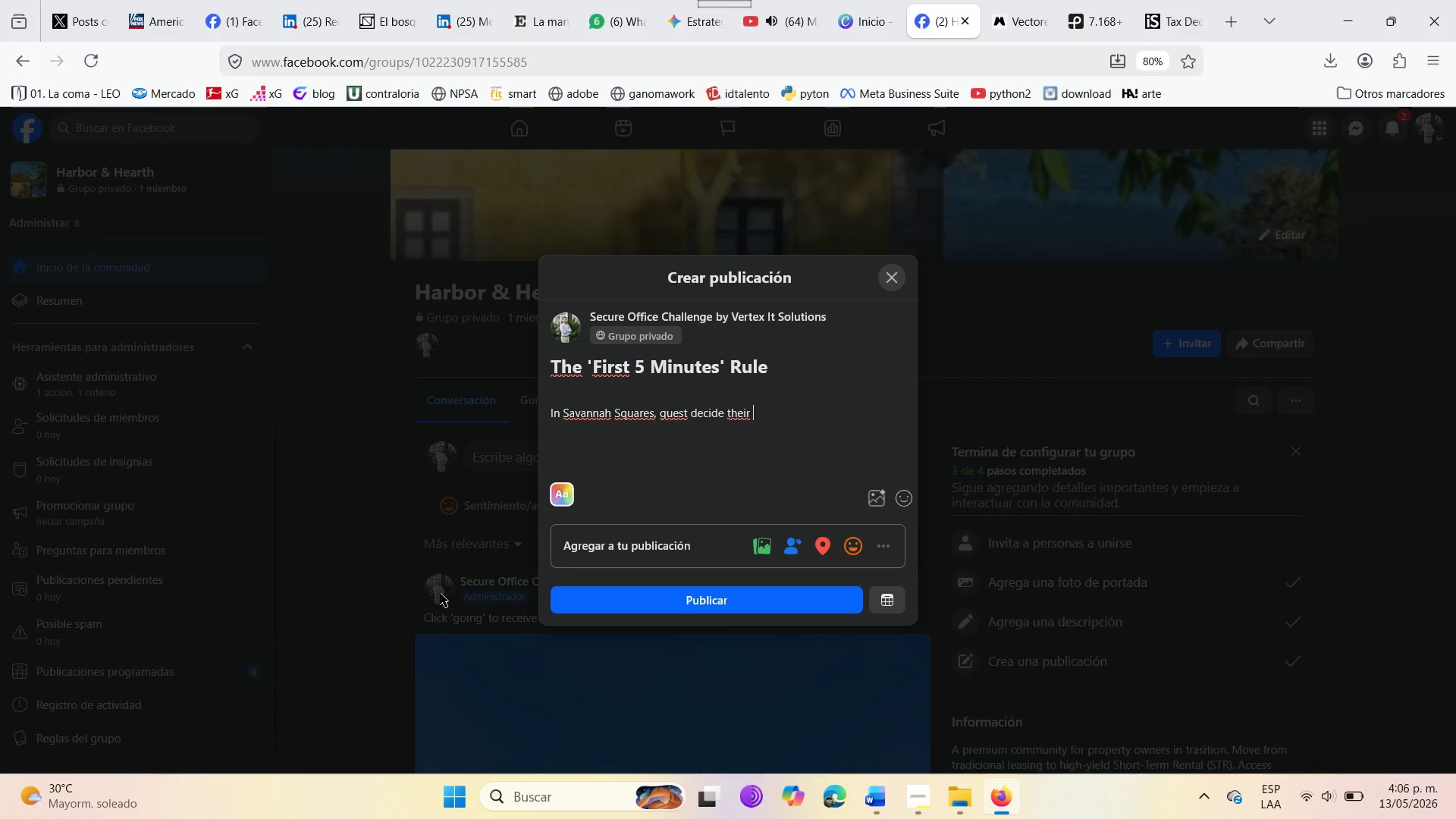 
key(VolumeDown)
 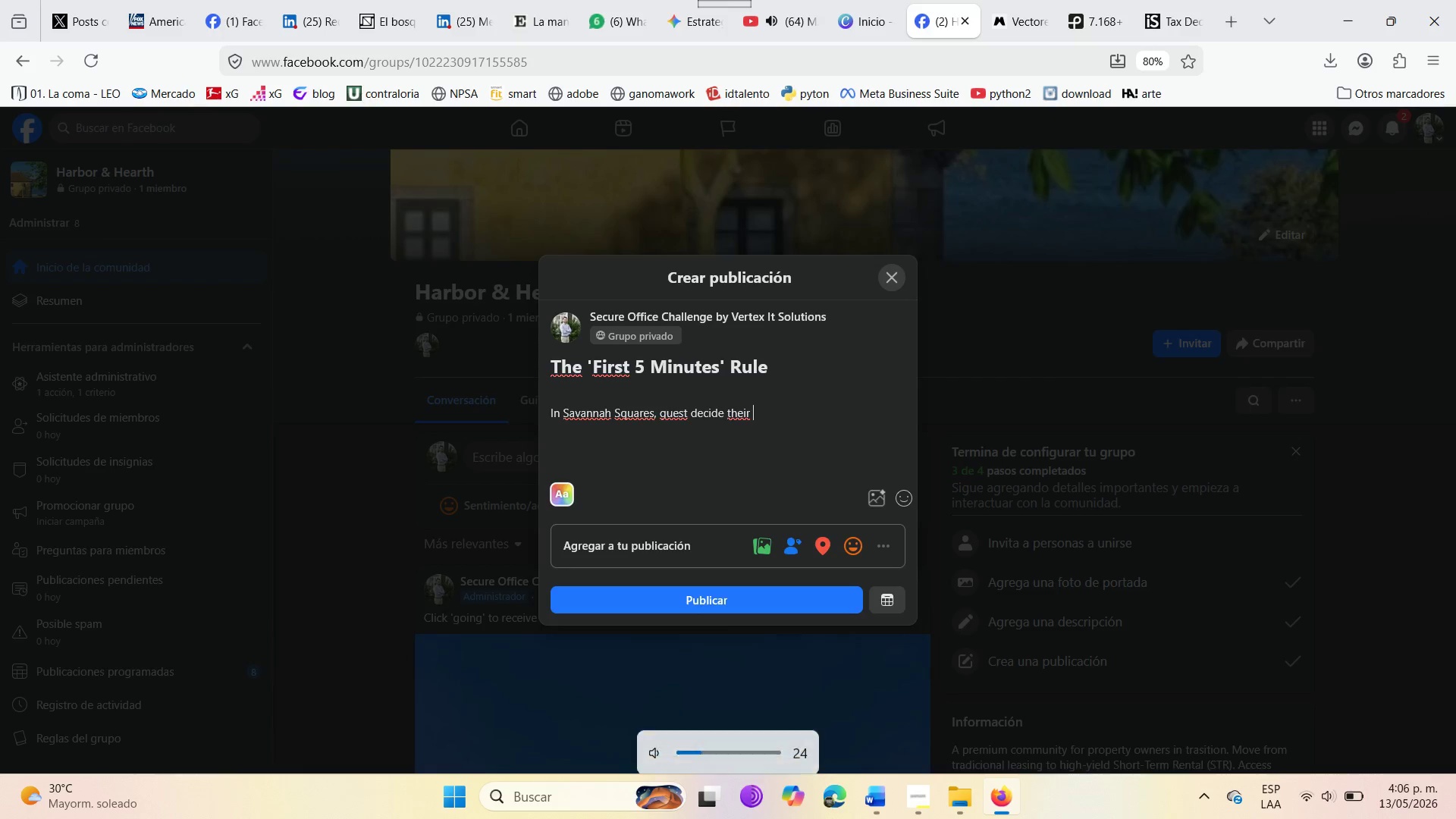 
key(VolumeDown)
 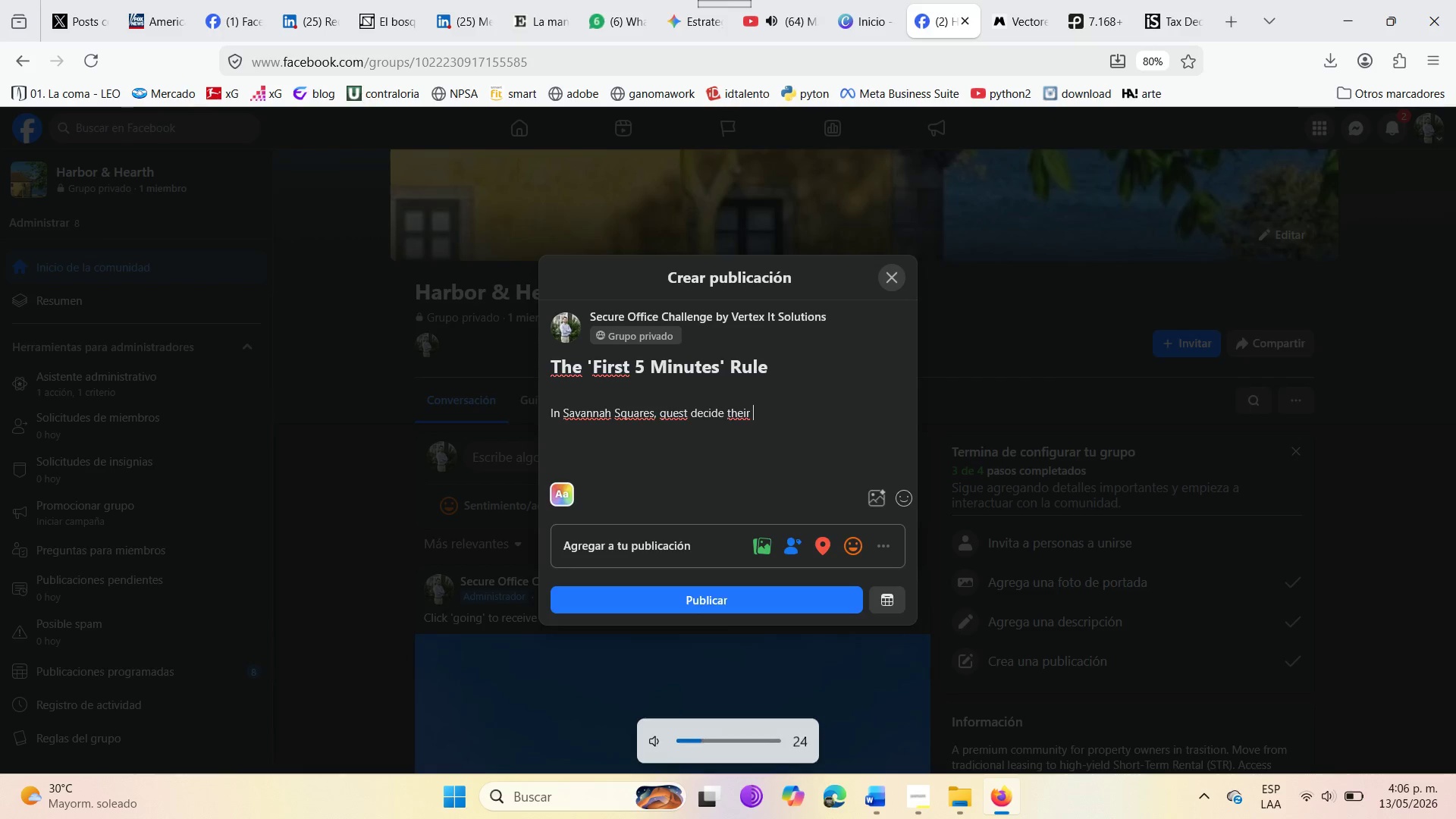 
hold_key(key=VolumeDown, duration=0.8)
 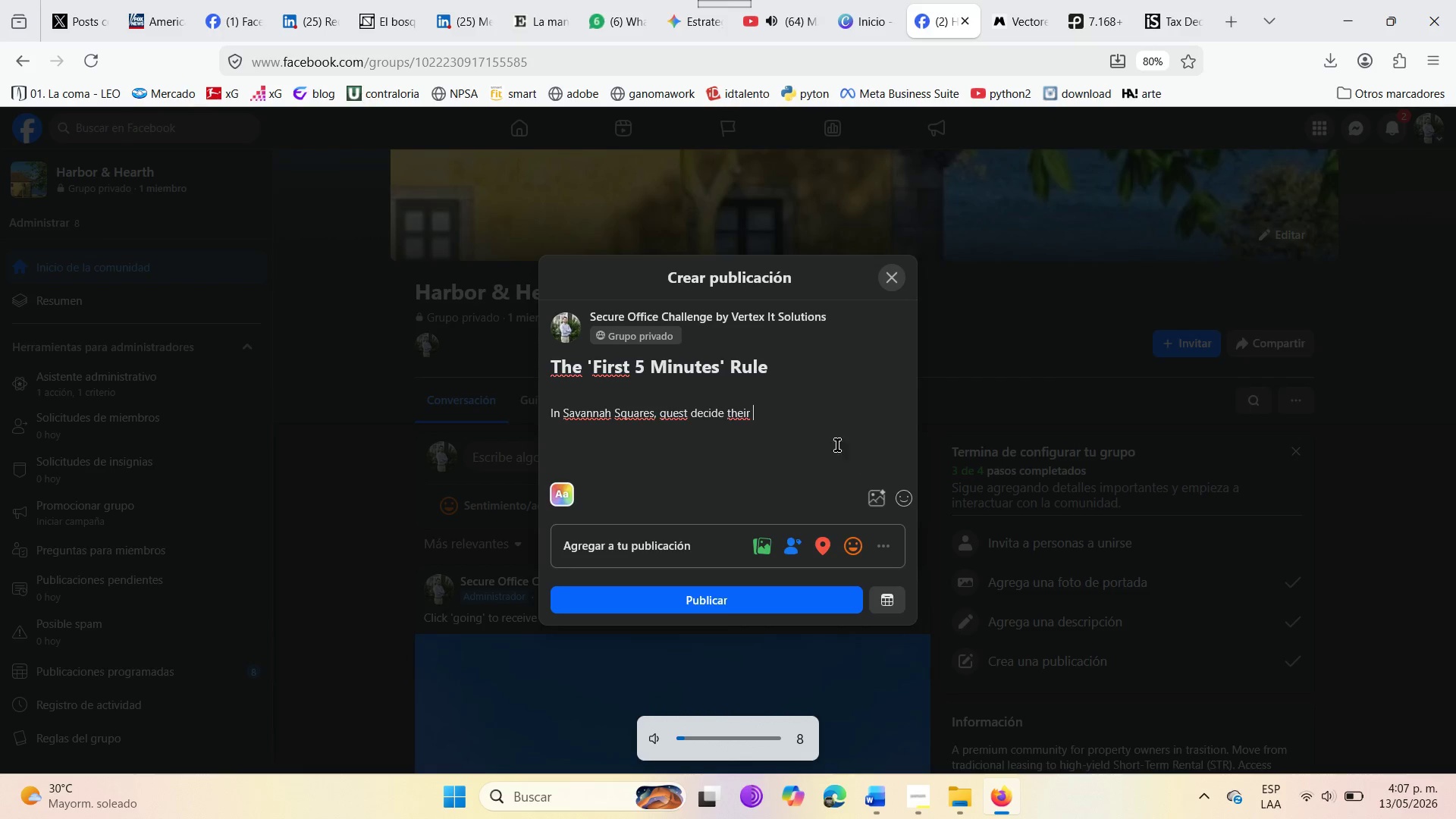 
left_click([775, 406])
 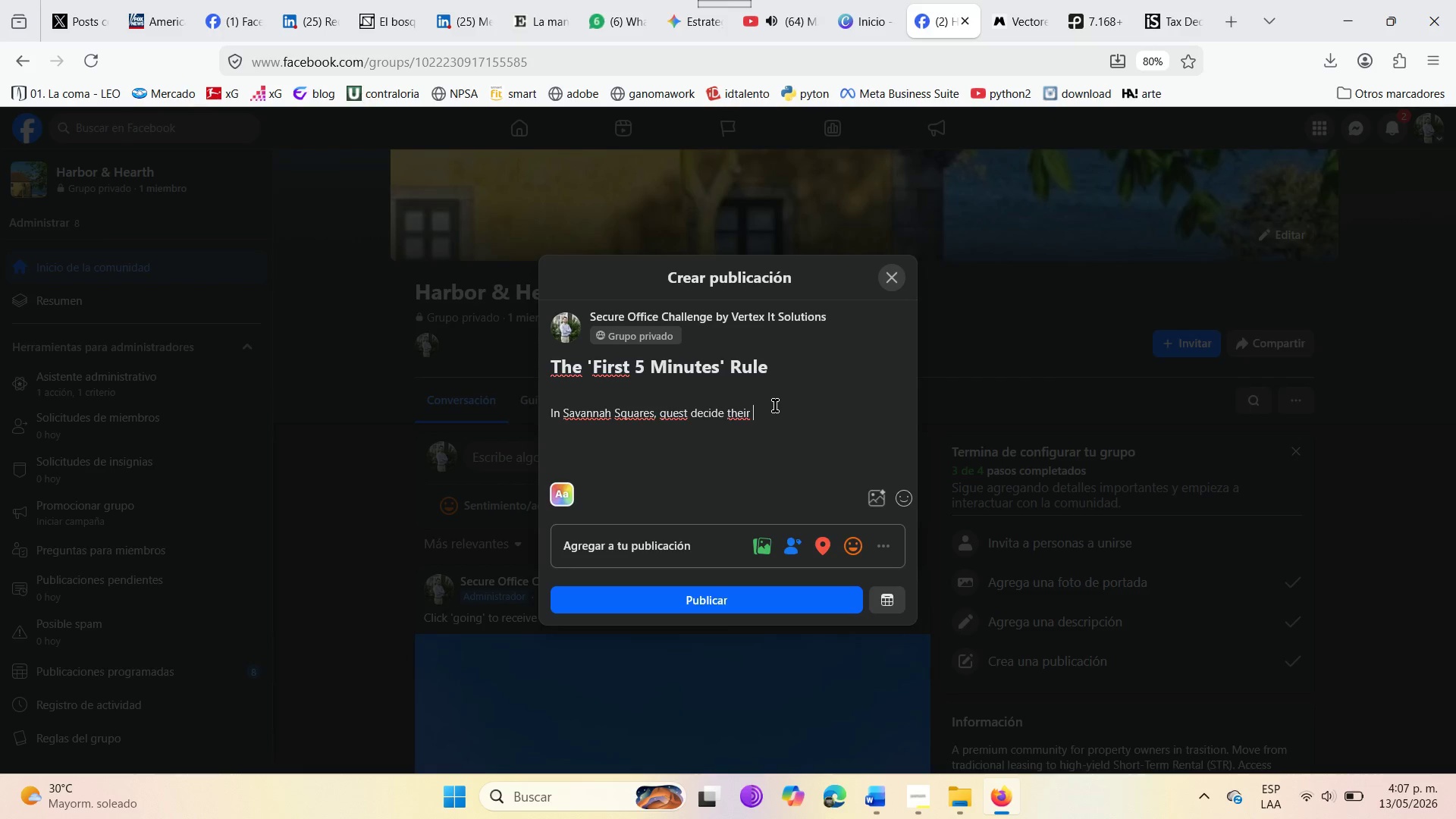 
wait(22.98)
 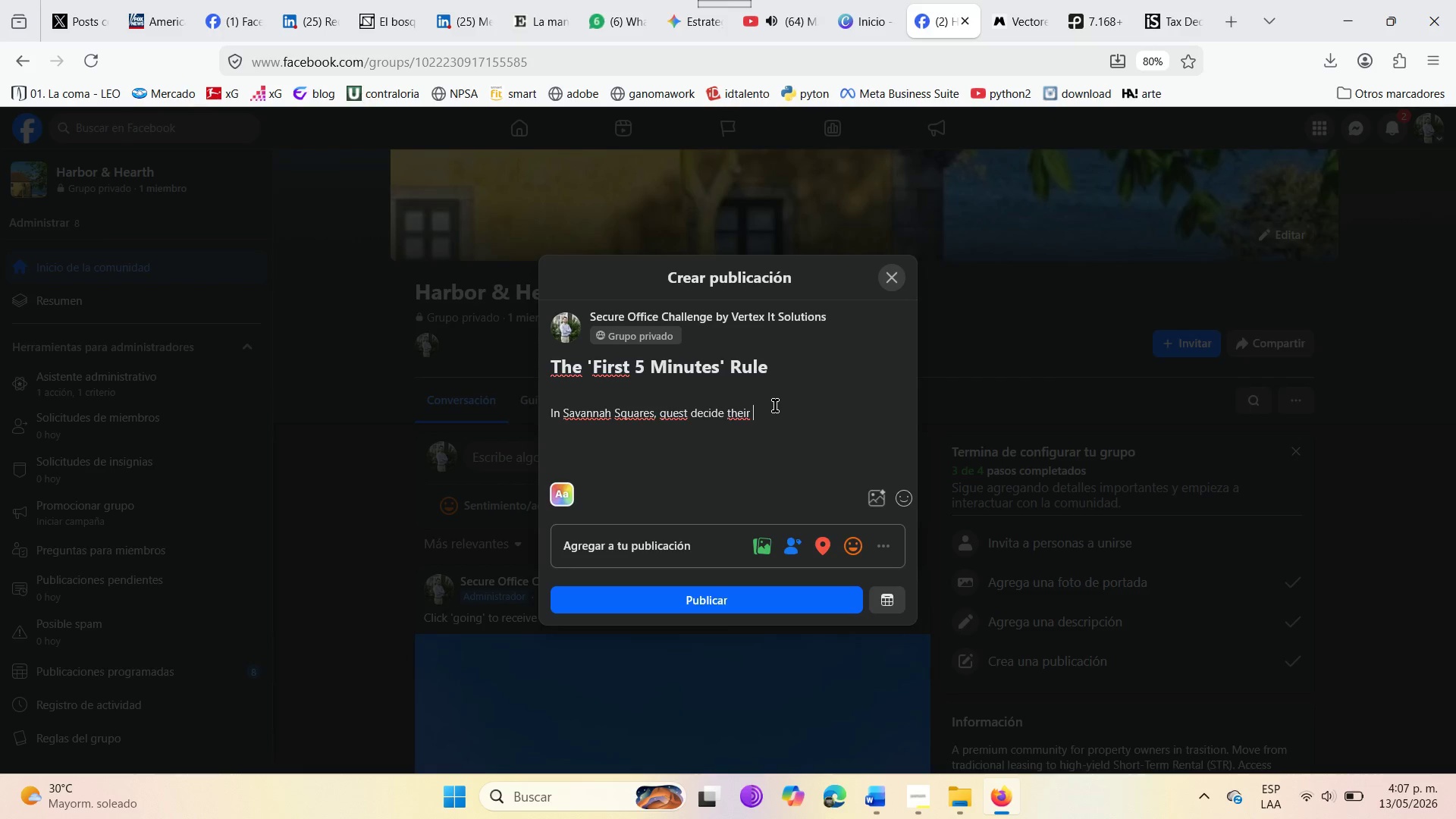 
type(revi)
 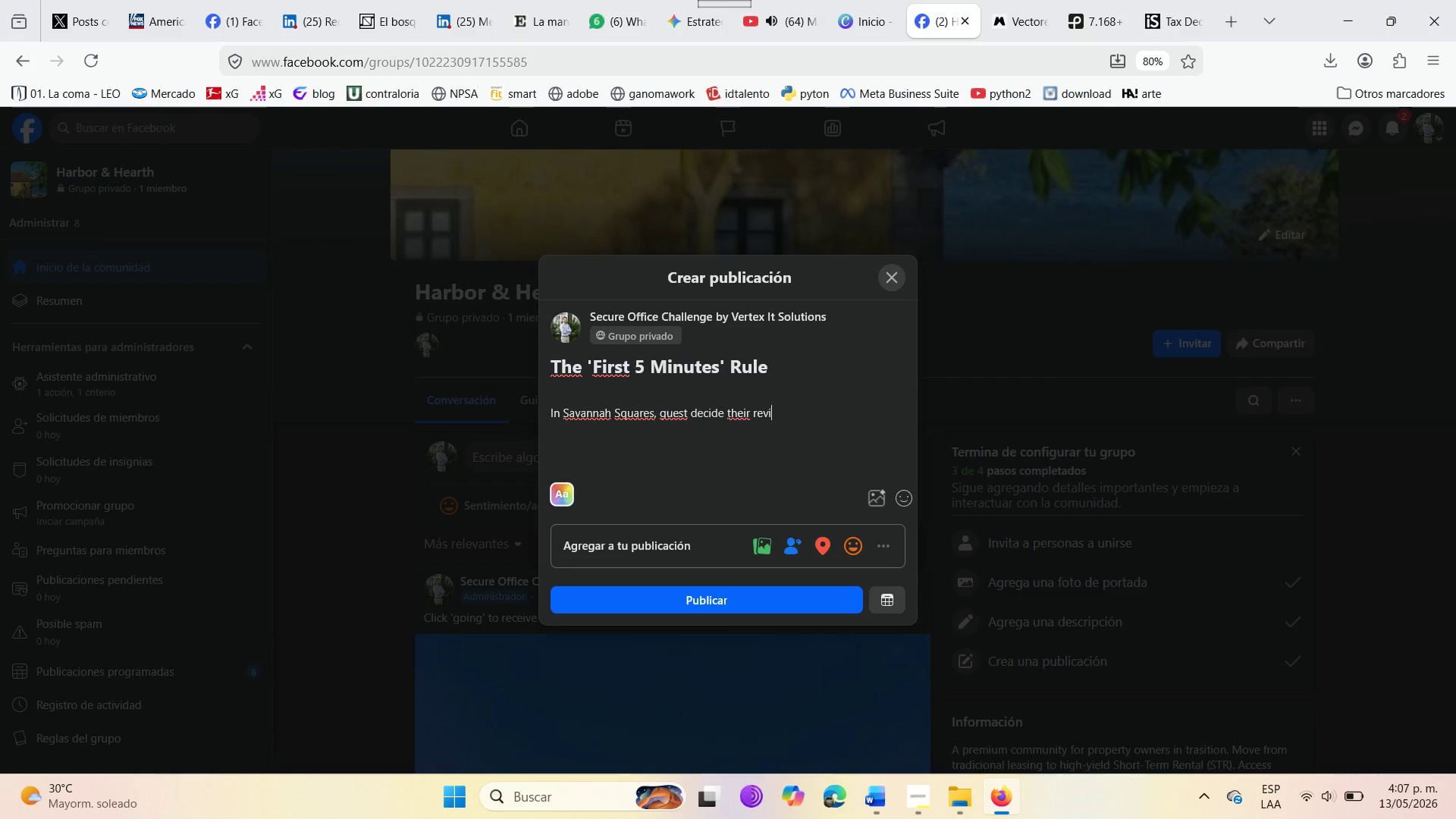 
type(ew [F4][VolumeUp][VolumeUp][VolumeUp][VolumeUp][VolumeUp][VolumeUp][VolumeUp])
 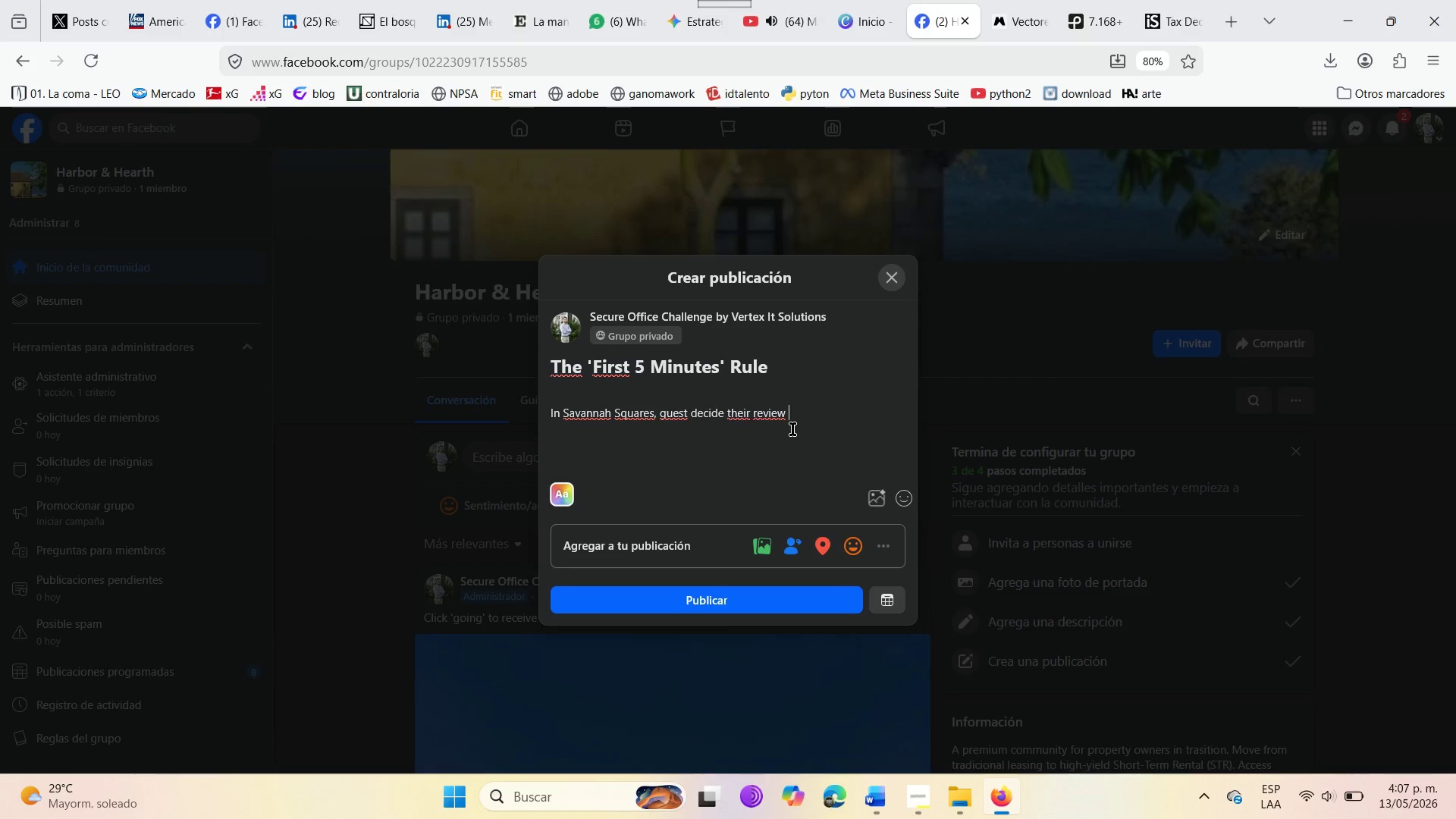 
type(score in the first 5 minutes )
key(Backspace)
 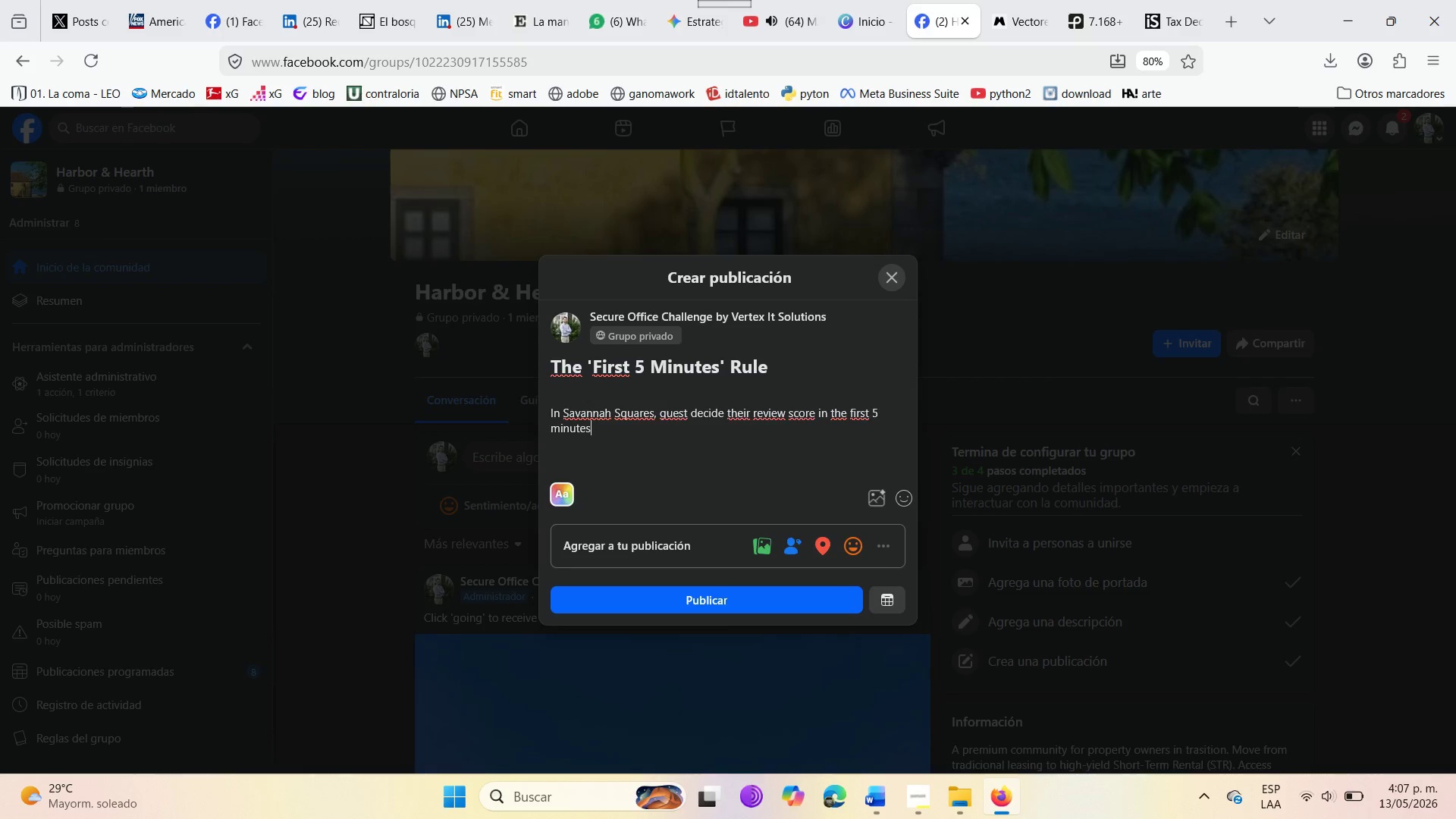 
wait(6.53)
 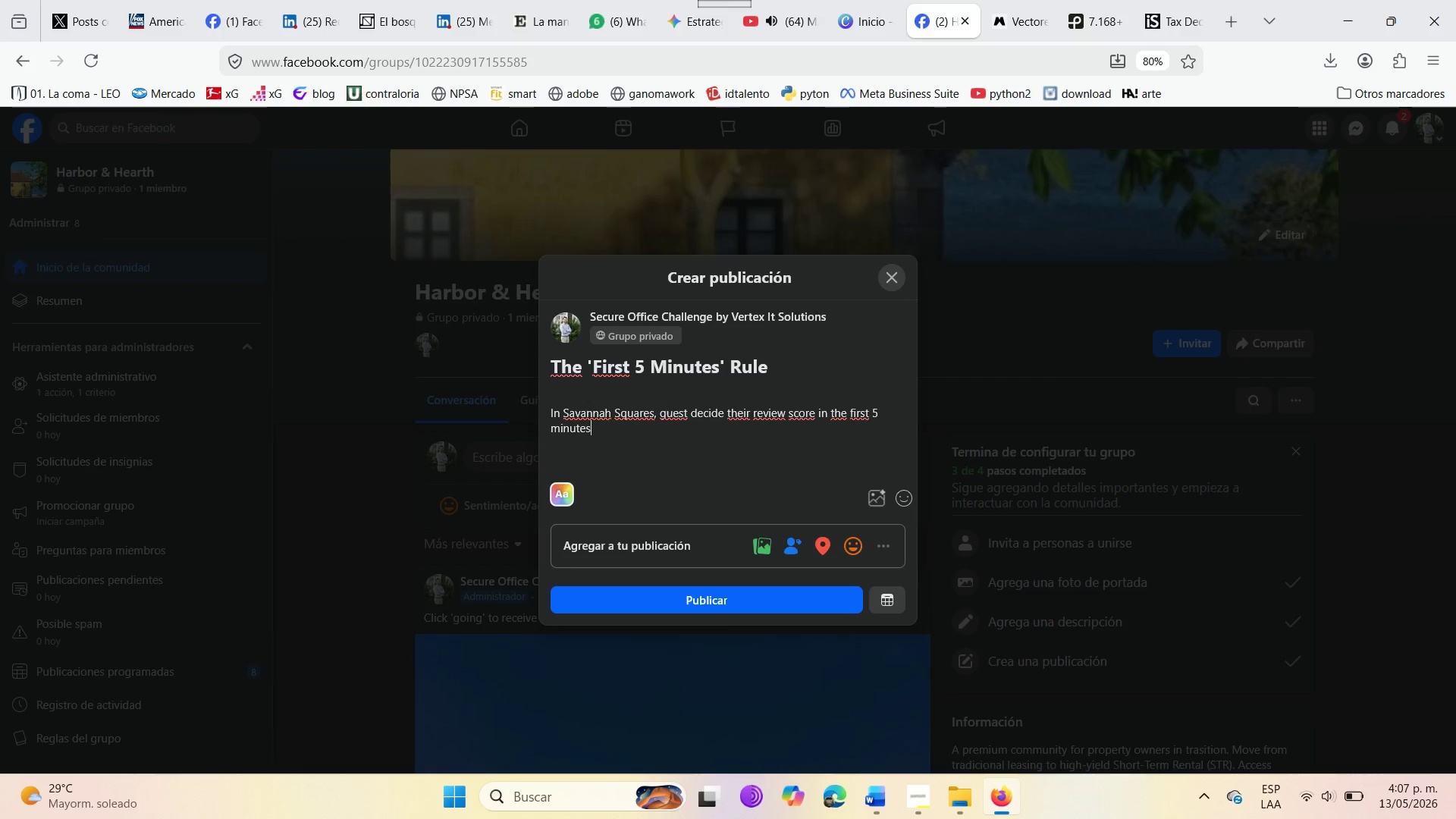 
type(. Is your Platform SEO protocol )
key(Backspace)
type( ready to impress )
key(Backspace)
type({ )
 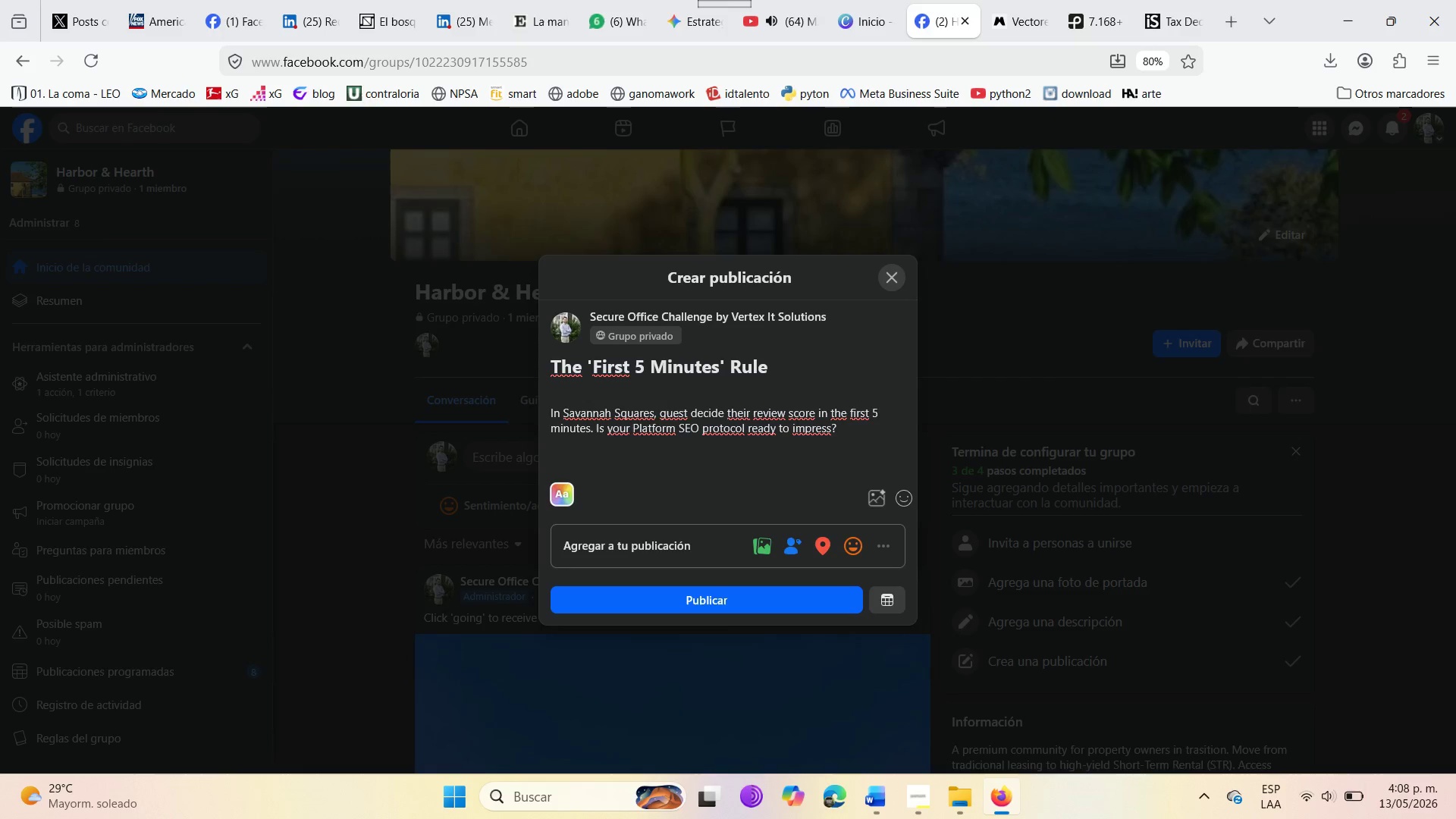 
wait(5.42)
 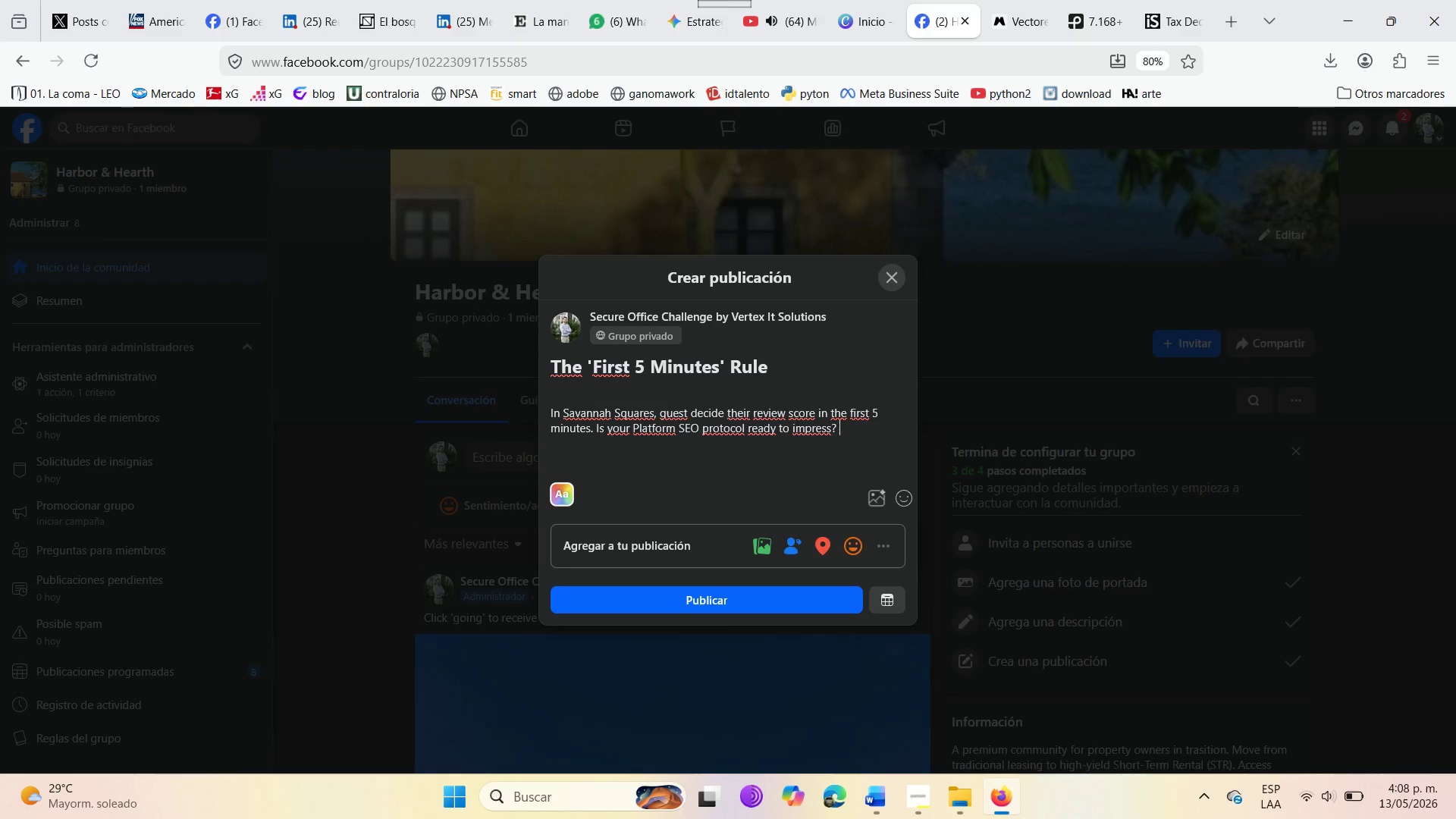 
key(Enter)
 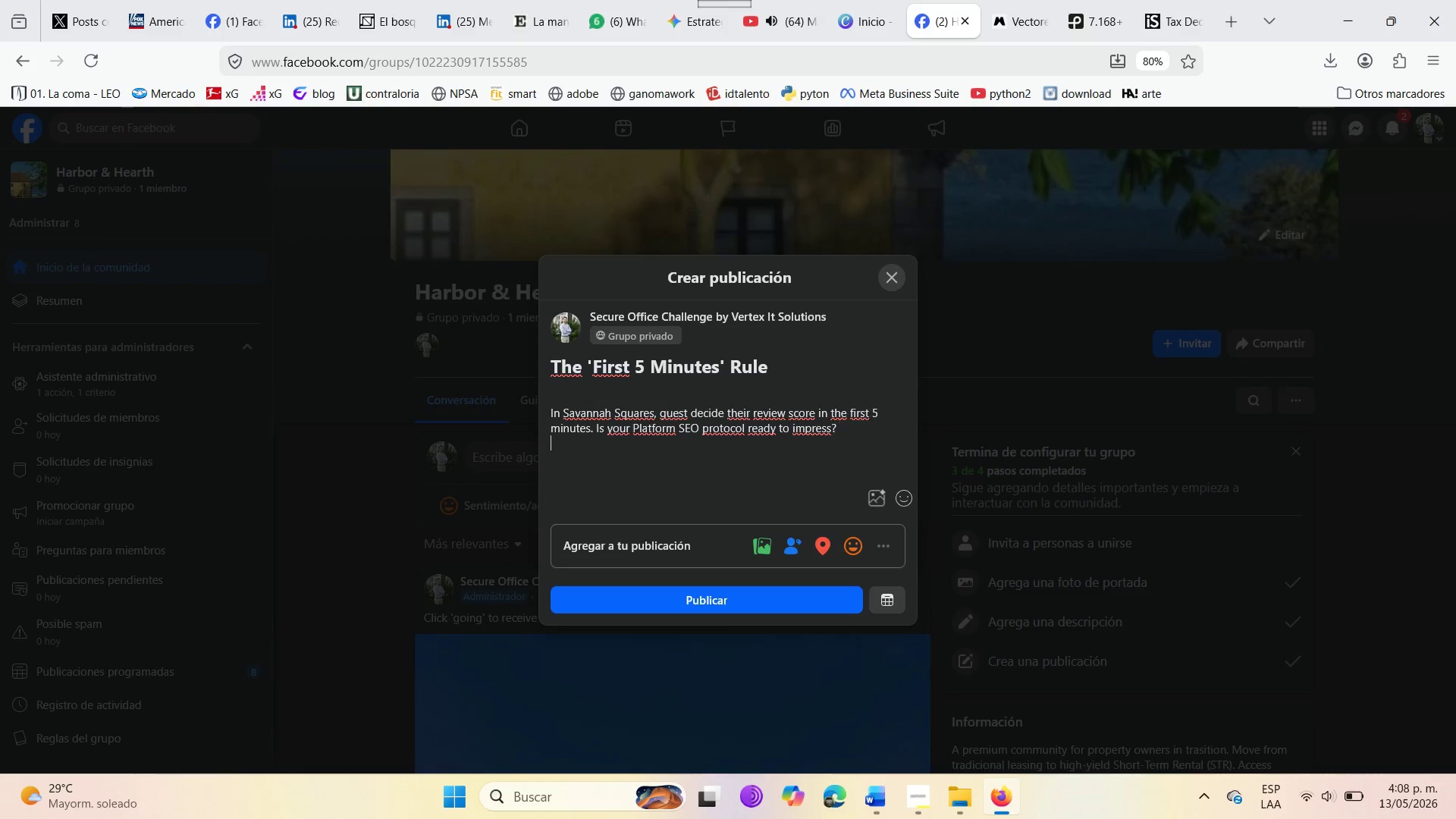 
key(Enter)
 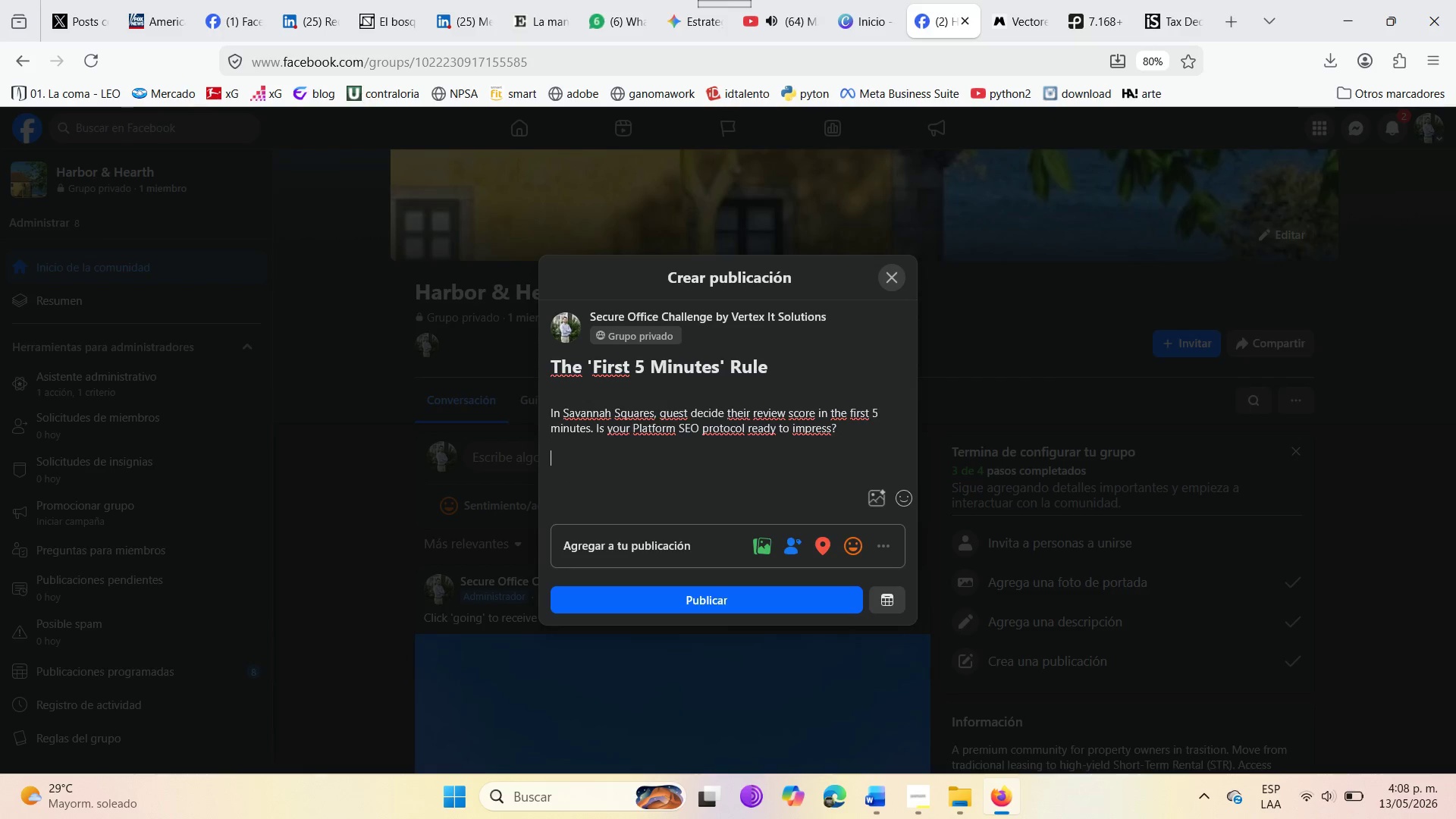 
key(Enter)
 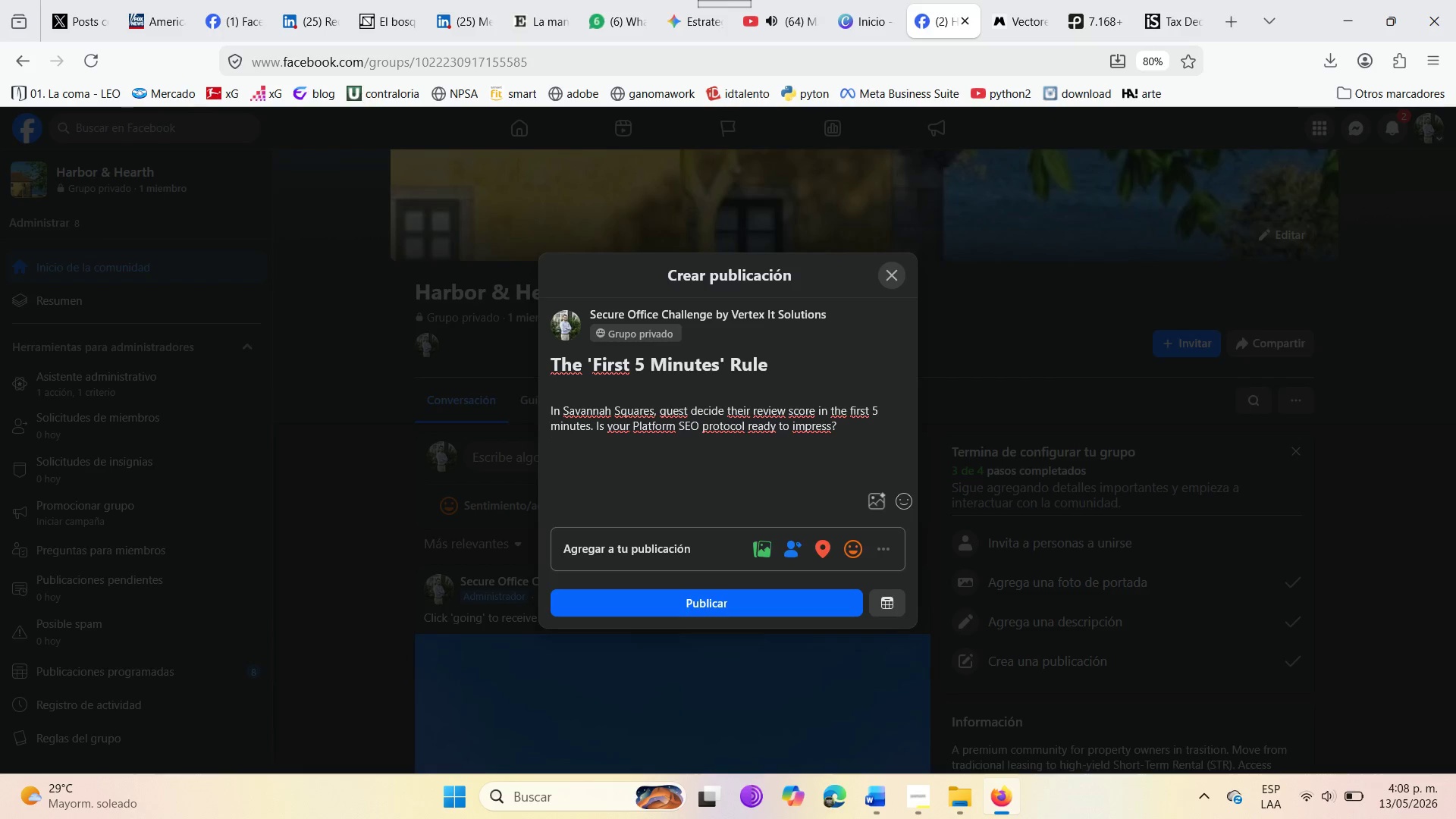 
type(Read our Hospitality )
 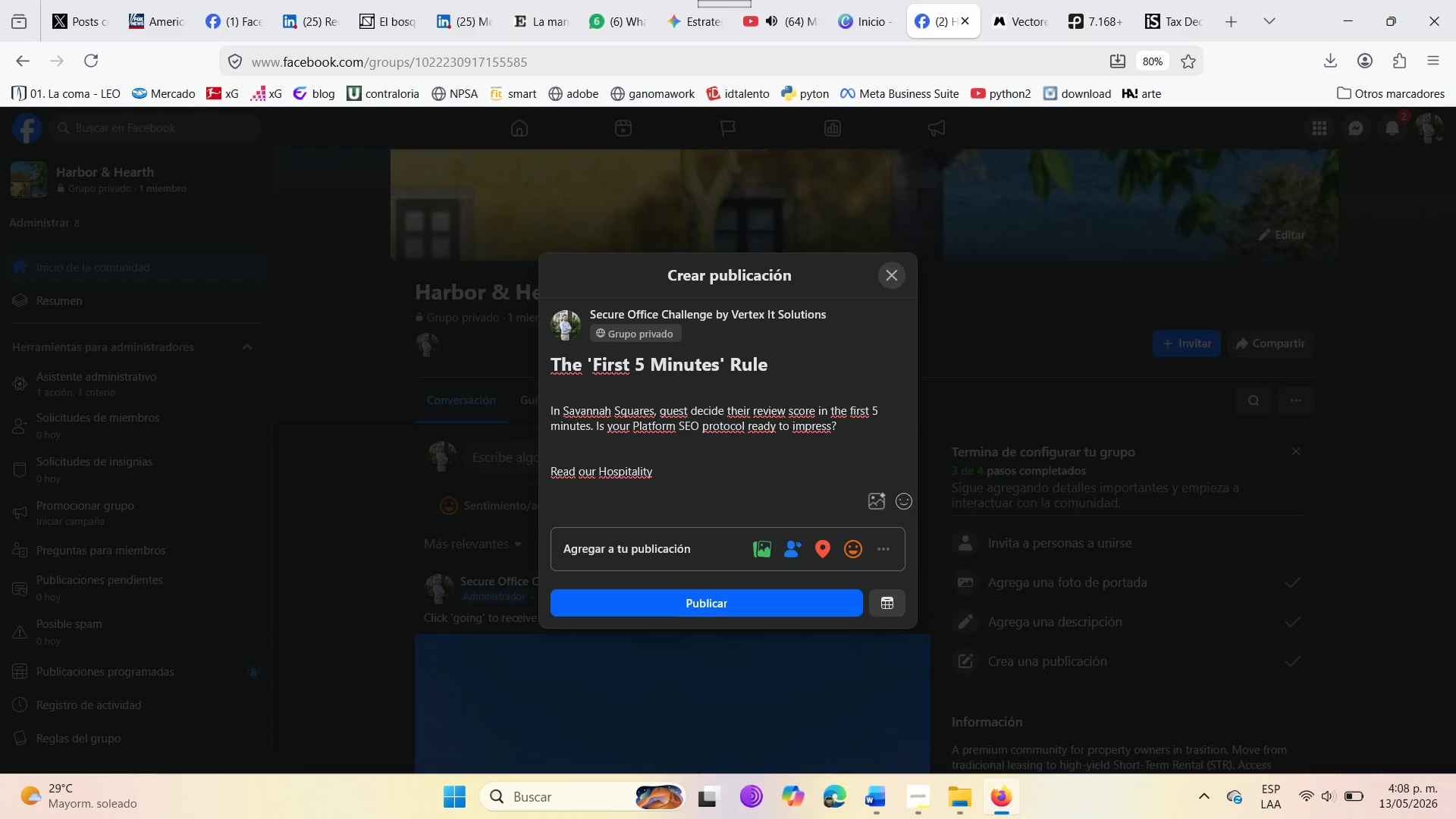 
type(Checklist in Module 2. )
 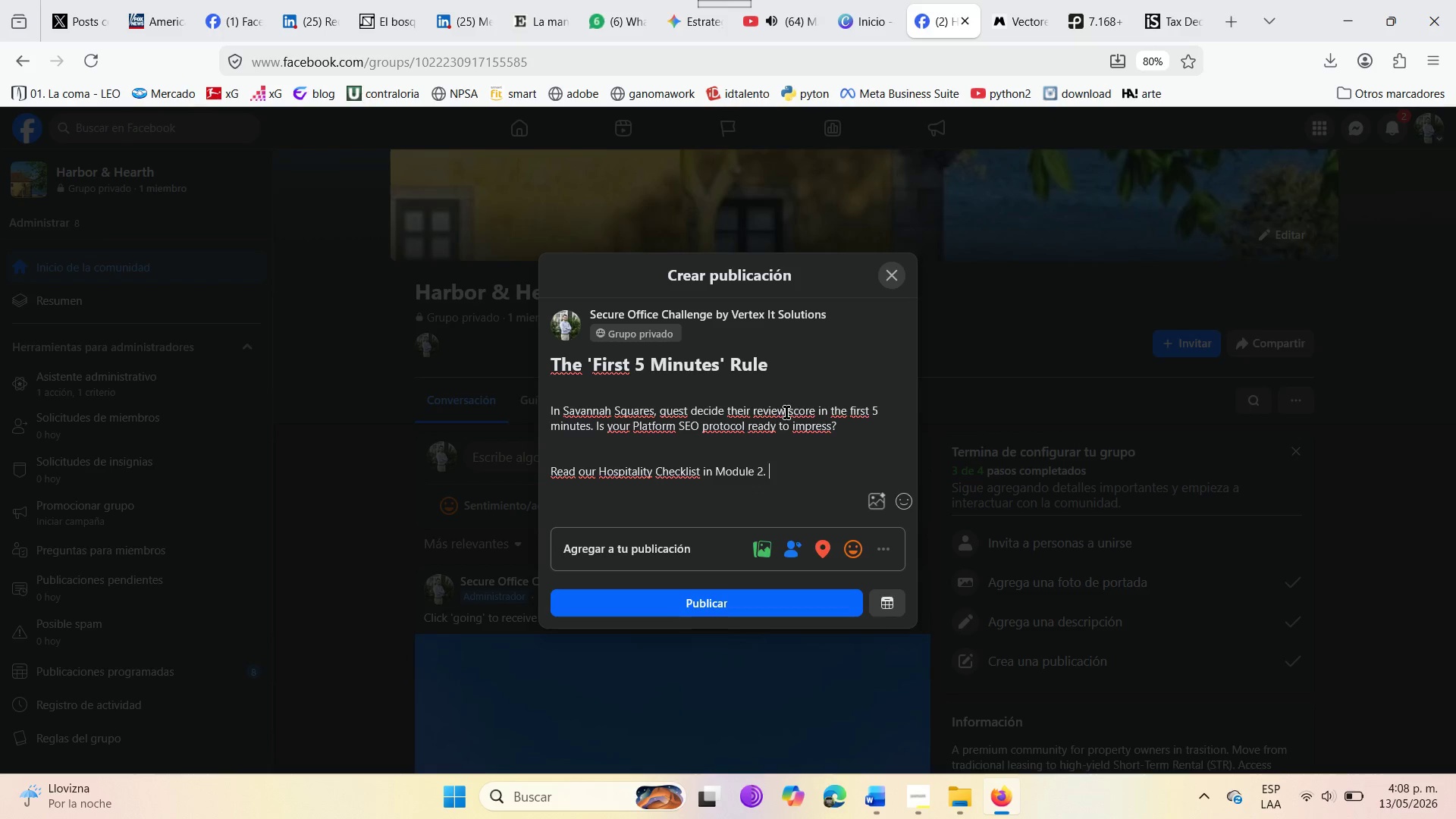 
wait(19.42)
 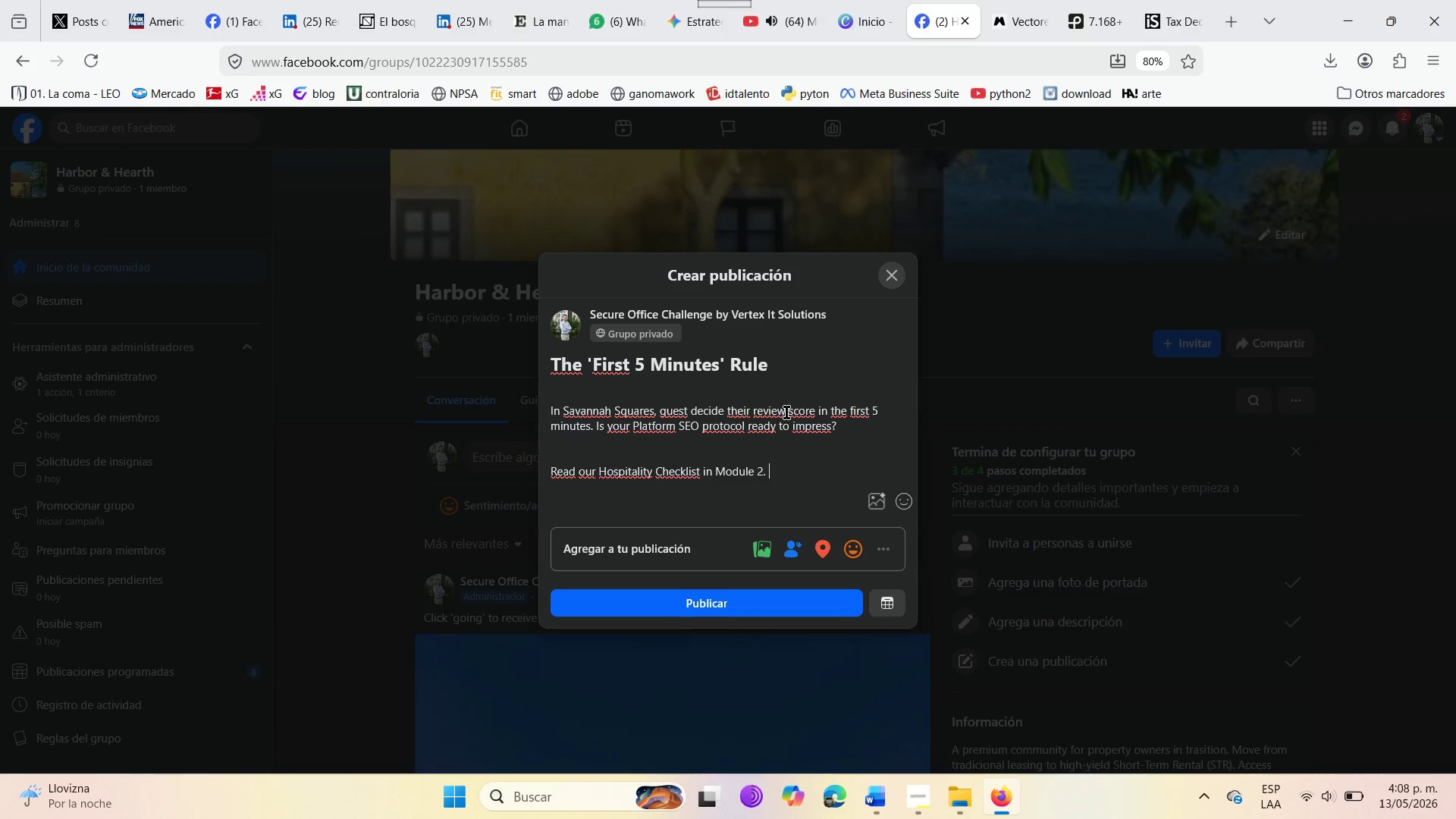 
left_click([705, 466])
 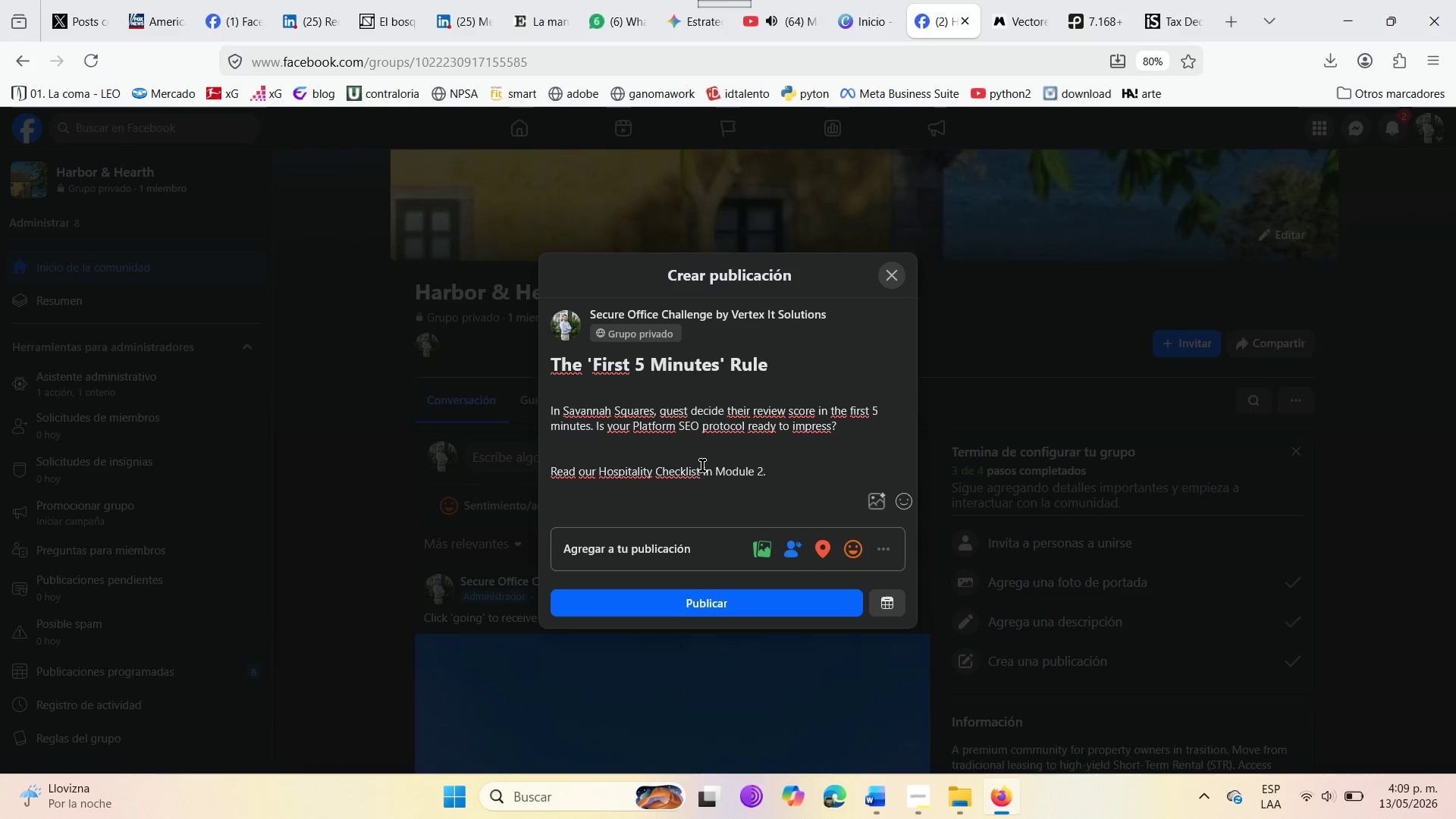 
left_click([701, 469])
 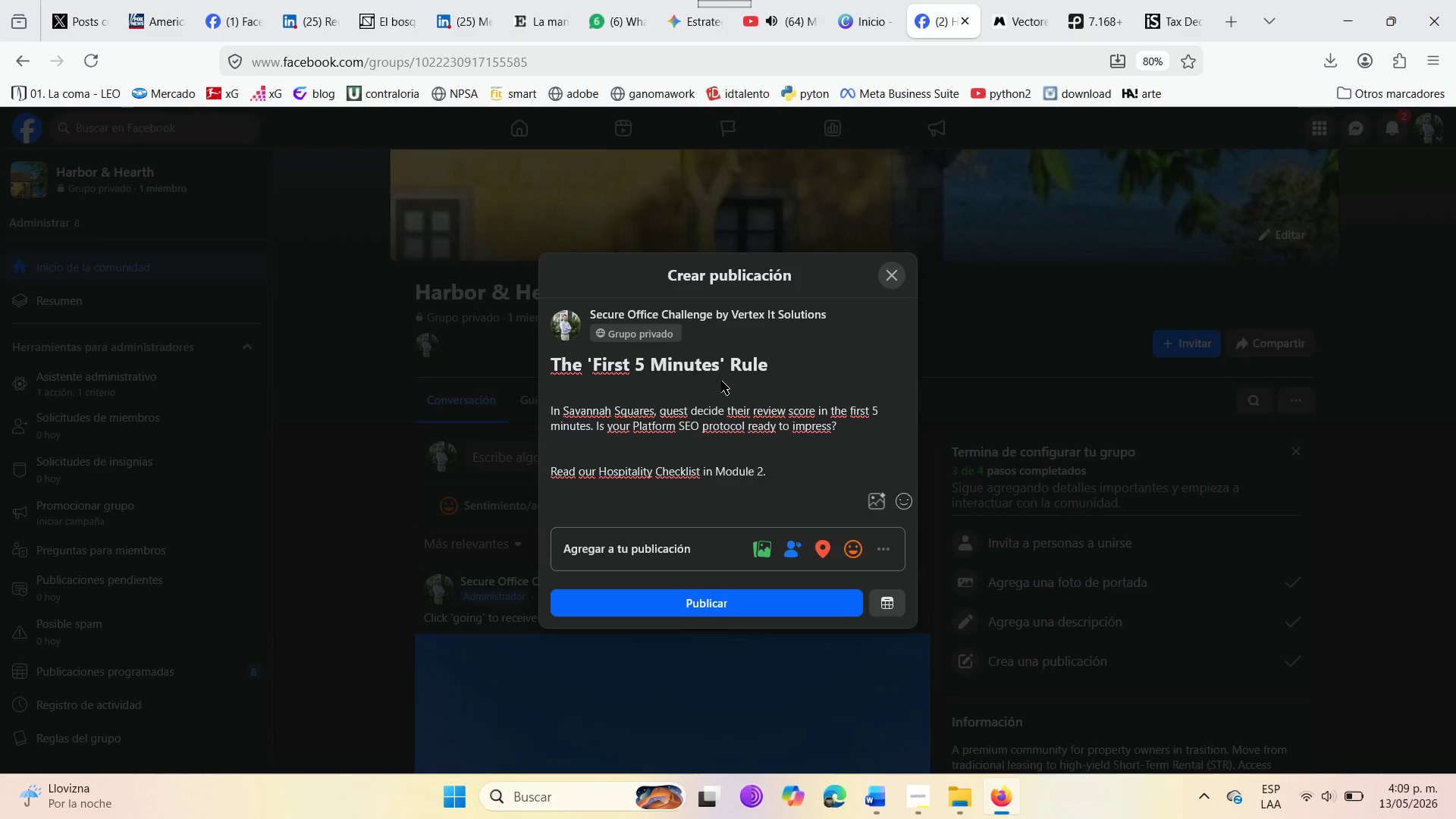 
key(Space)
 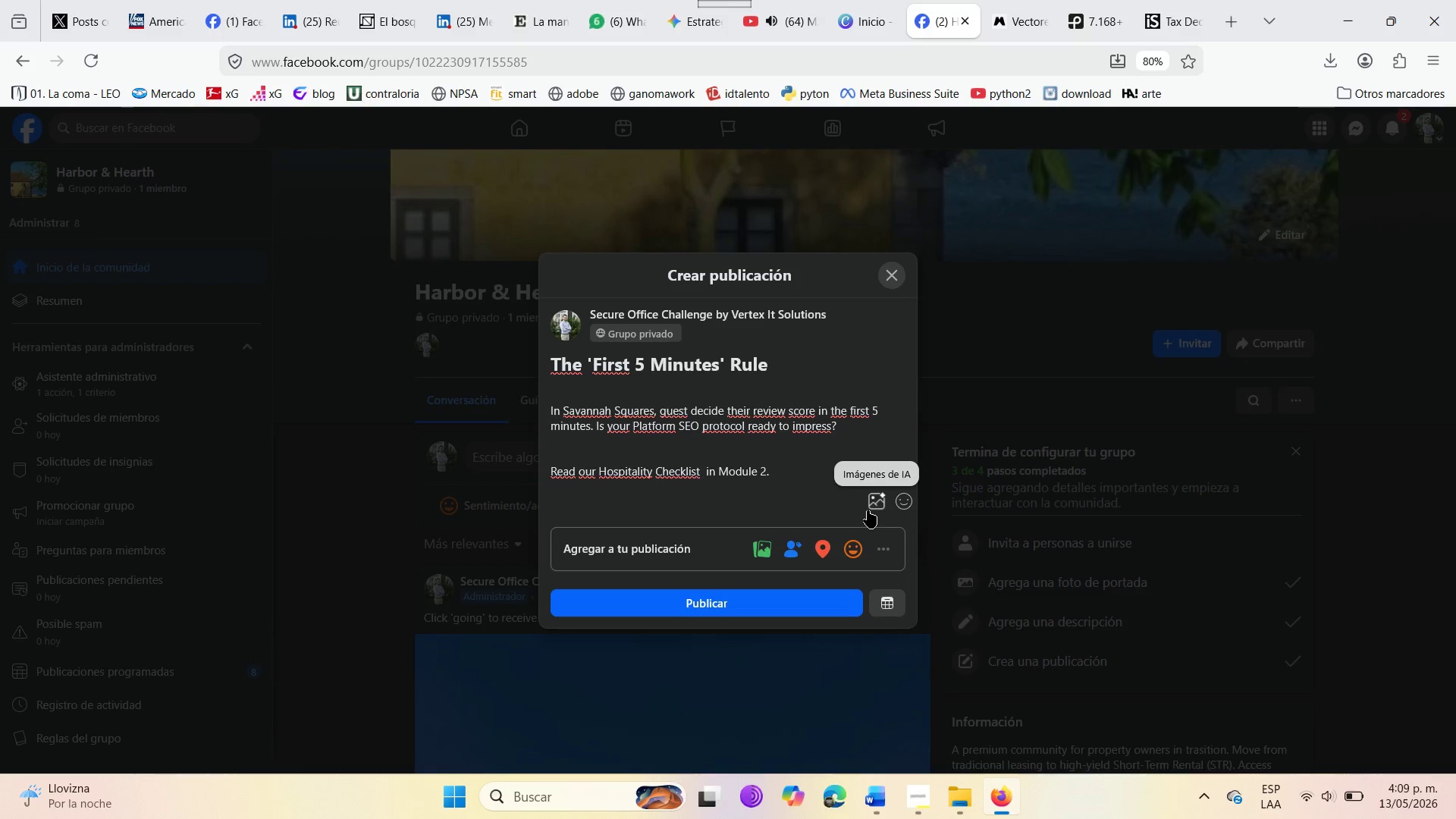 
left_click([907, 505])
 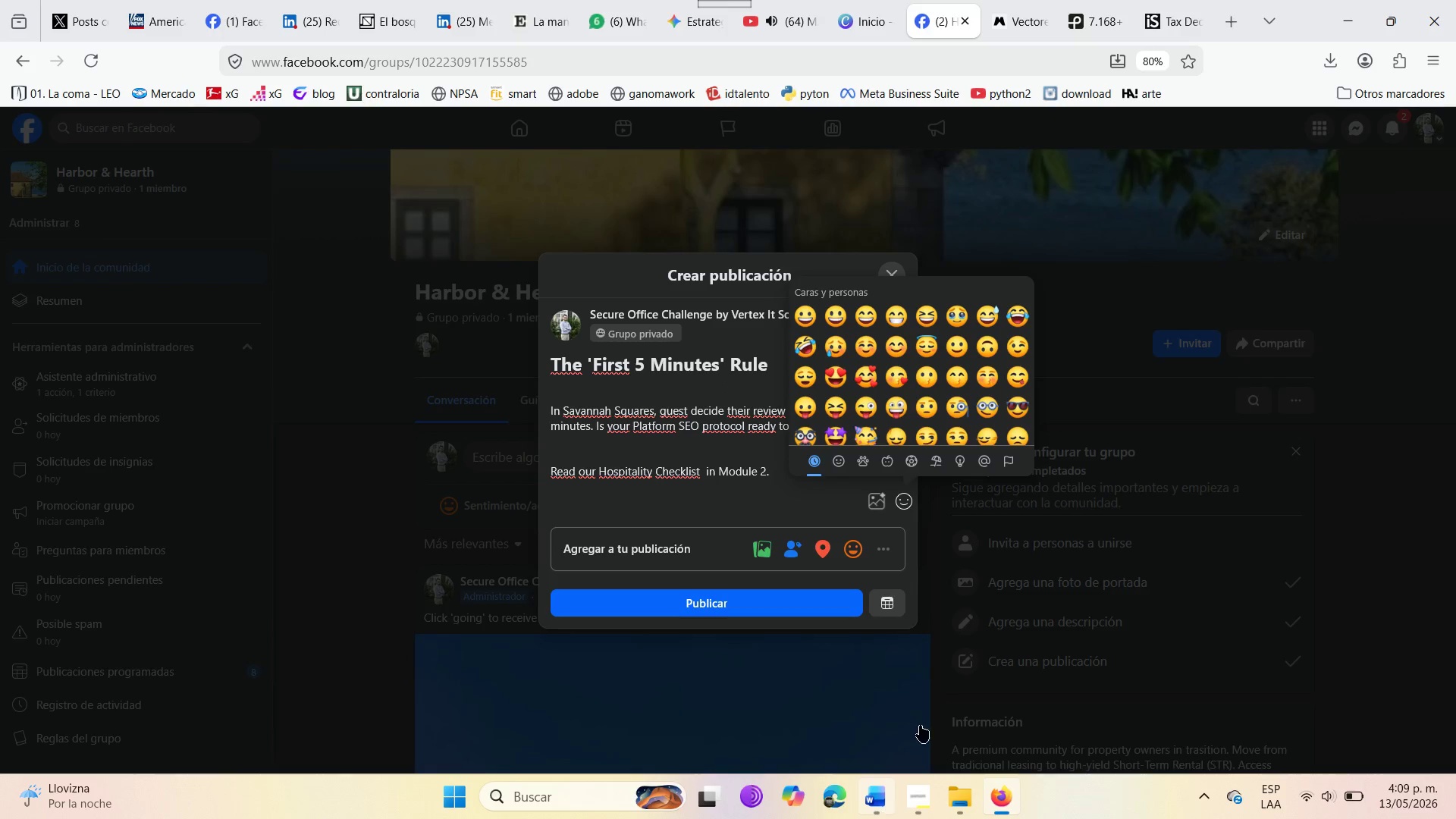 
scroll: coordinate [886, 373], scroll_direction: down, amount: 19.0
 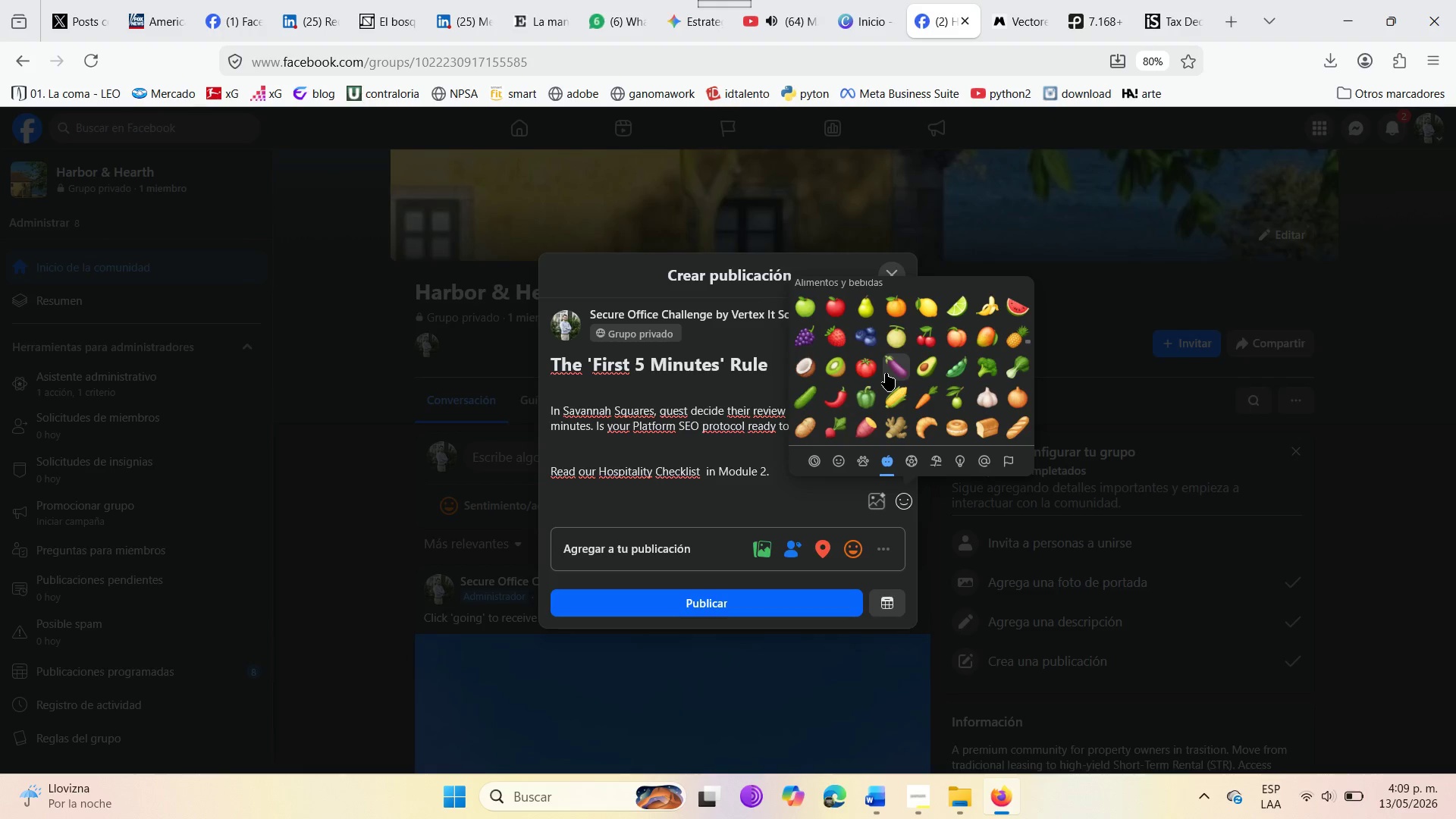 
scroll: coordinate [890, 349], scroll_direction: down, amount: 24.0
 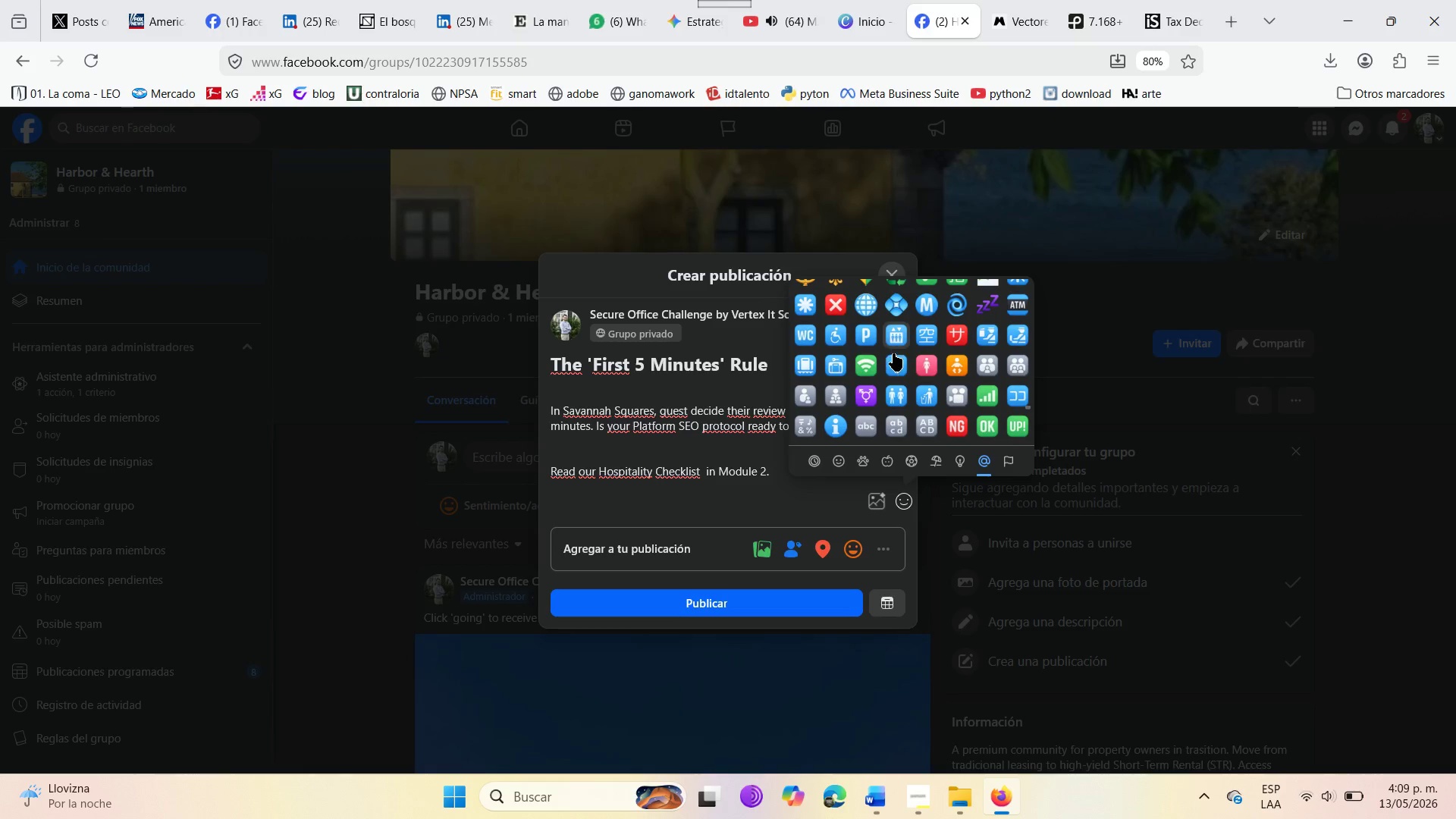 
scroll: coordinate [893, 353], scroll_direction: up, amount: 1.0
 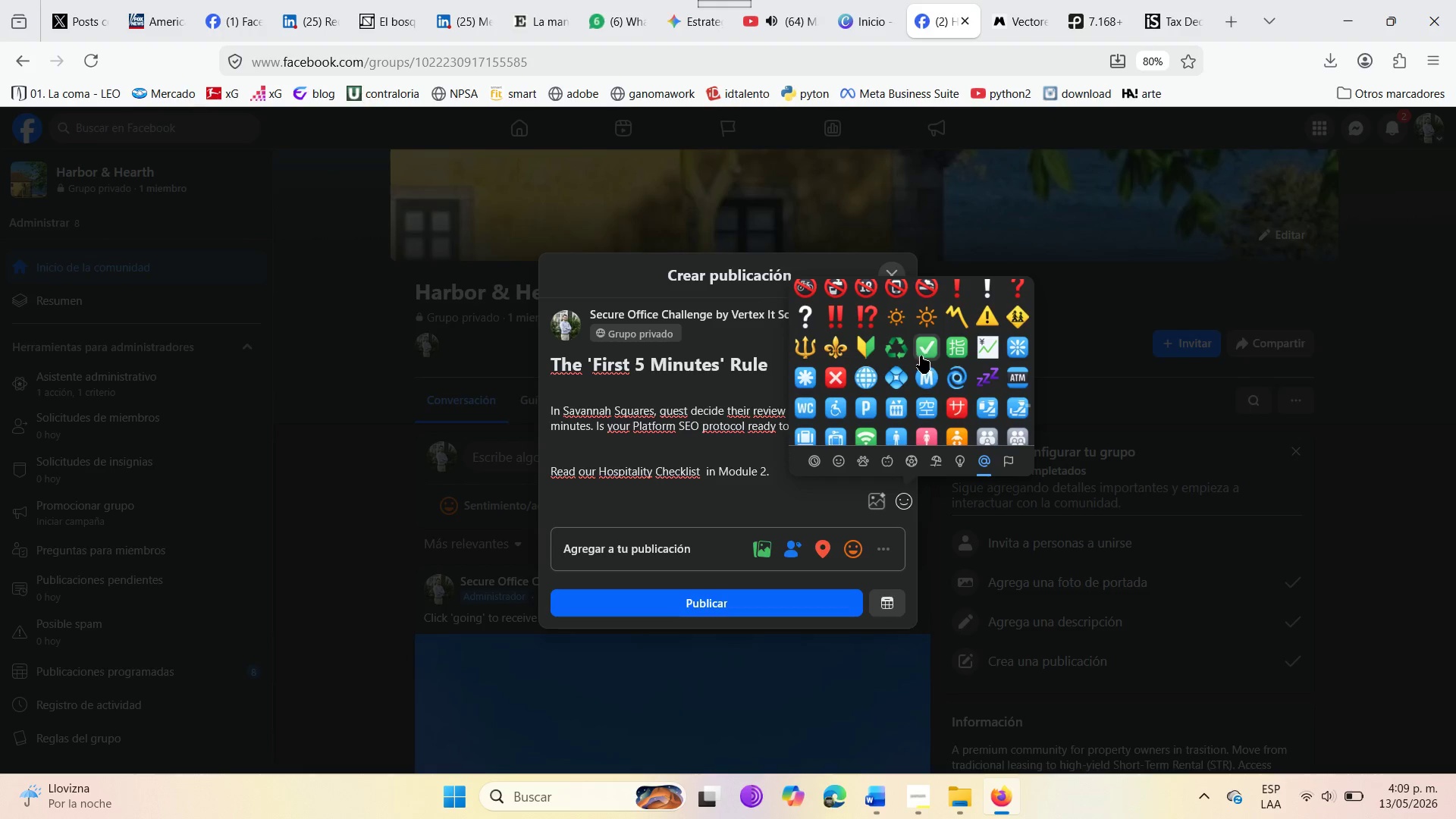 
left_click([927, 345])
 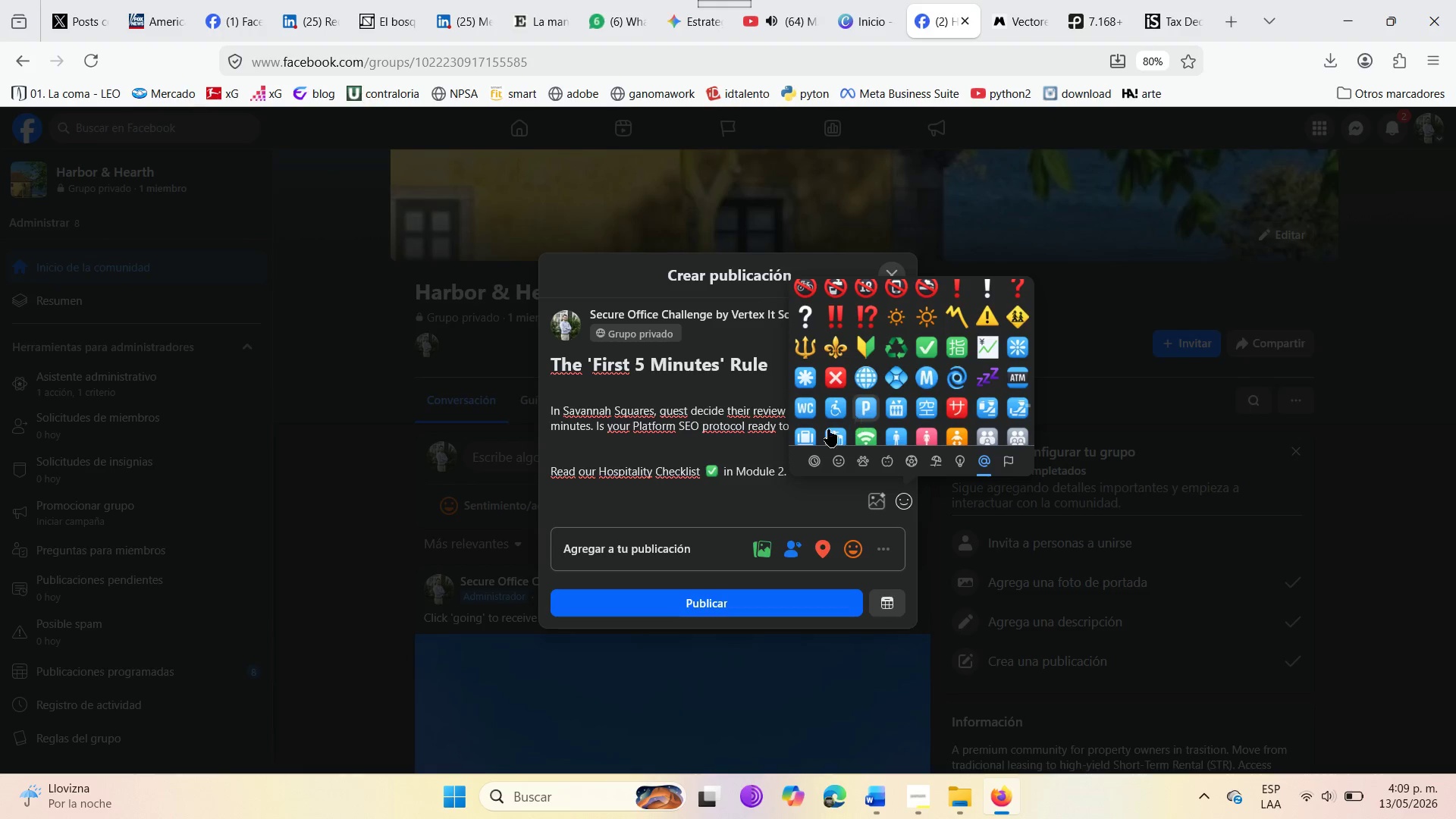 
left_click([706, 465])
 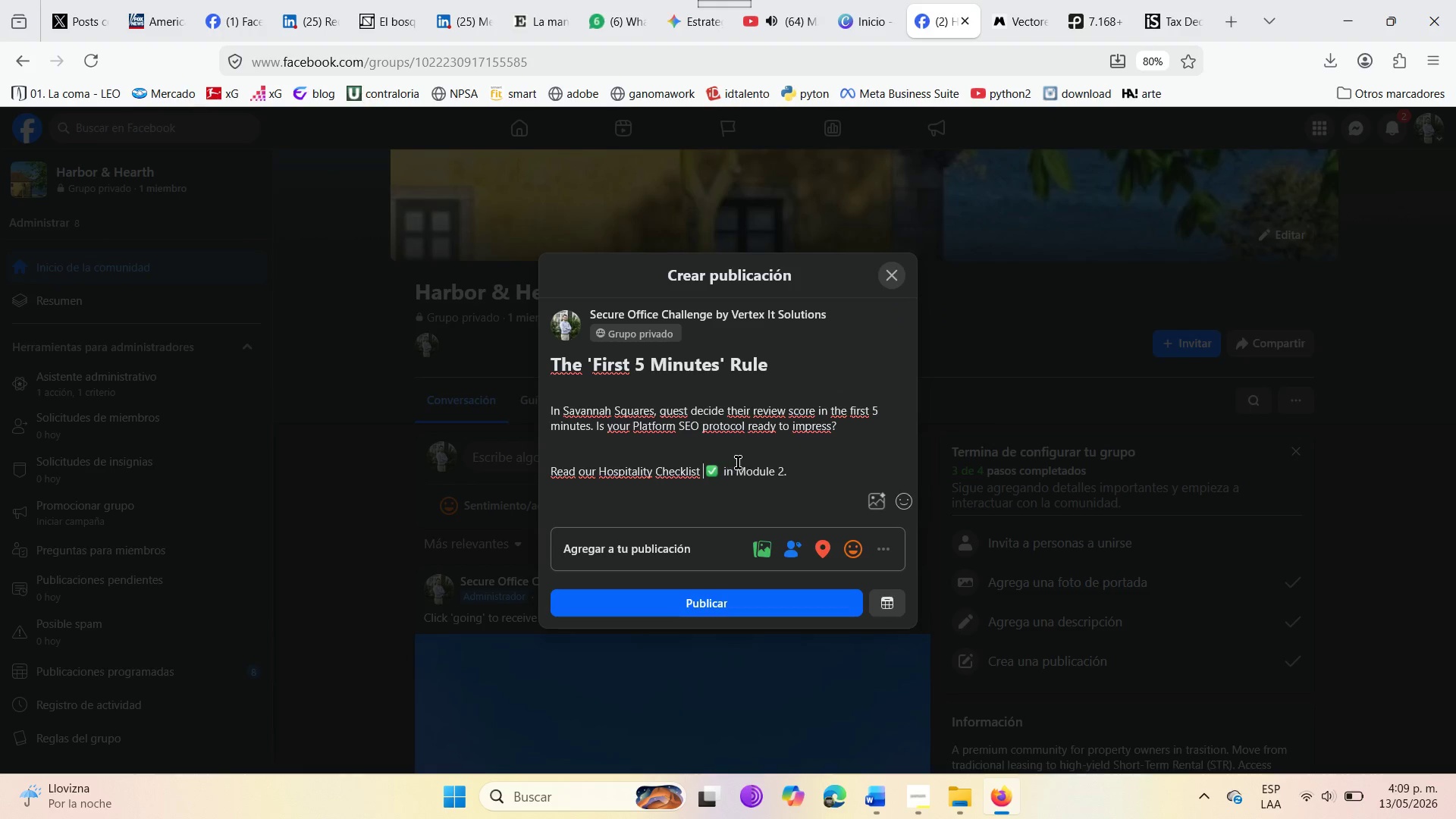 
left_click([738, 463])
 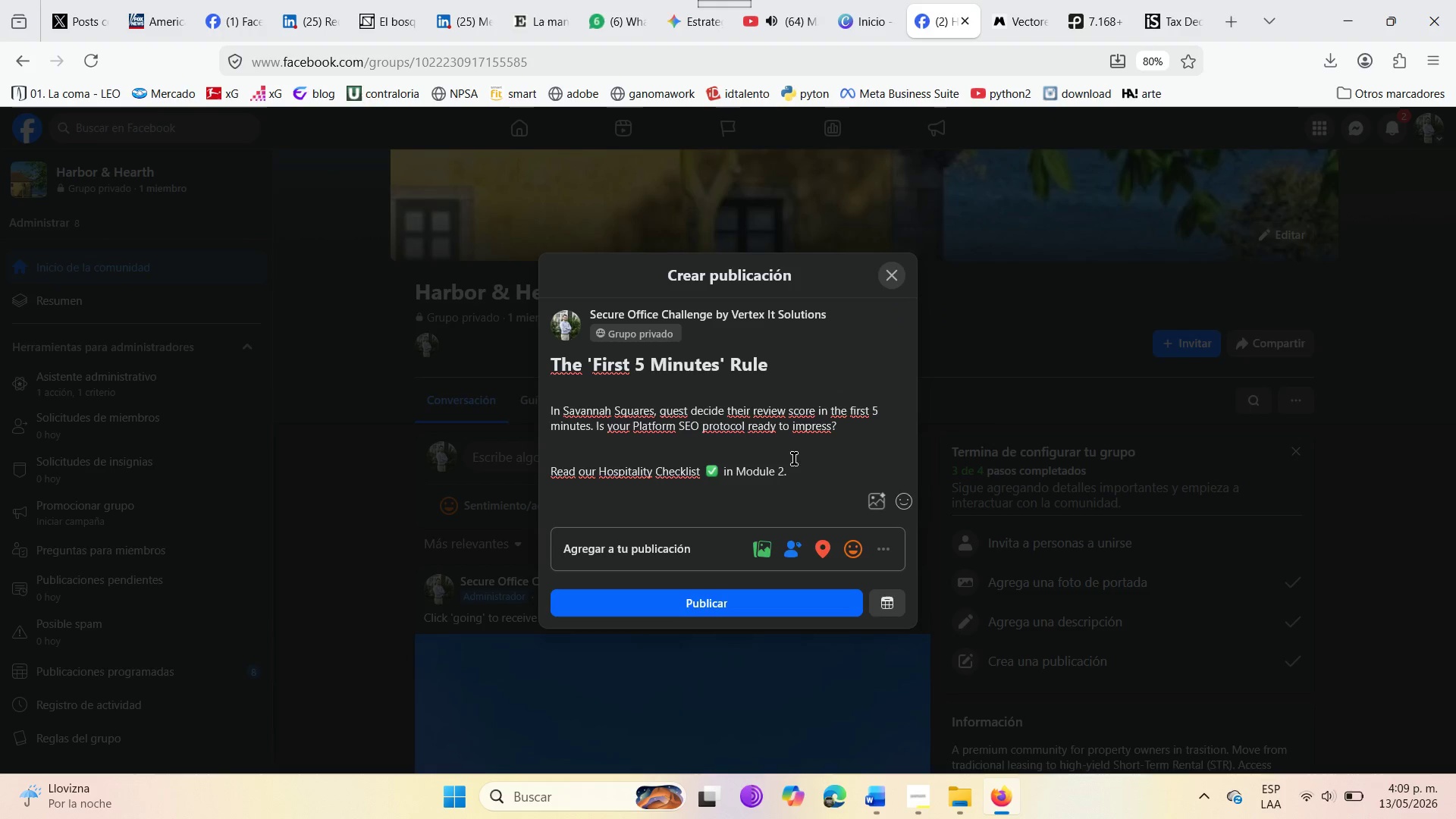 
left_click([798, 463])
 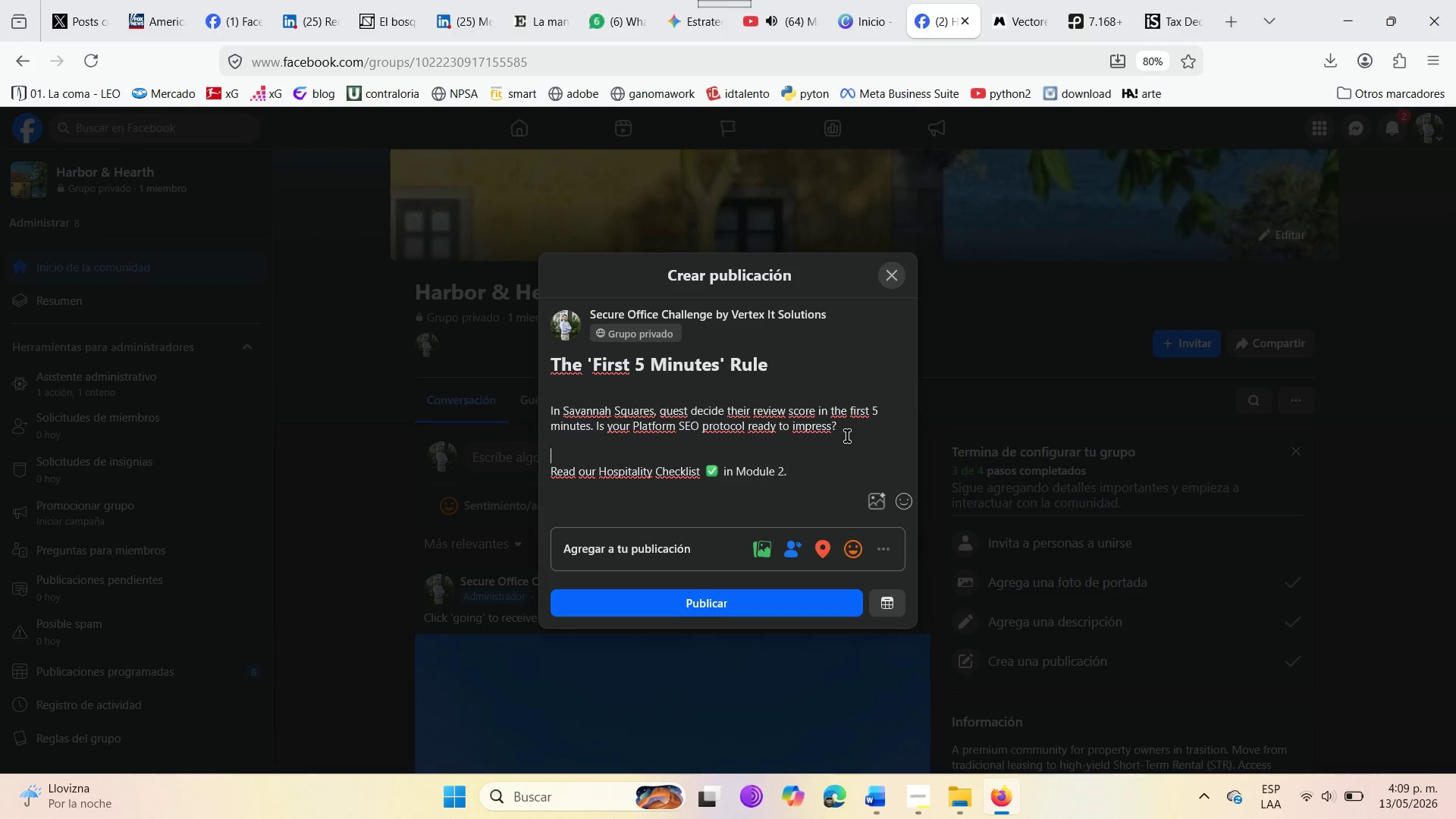 
wait(12.92)
 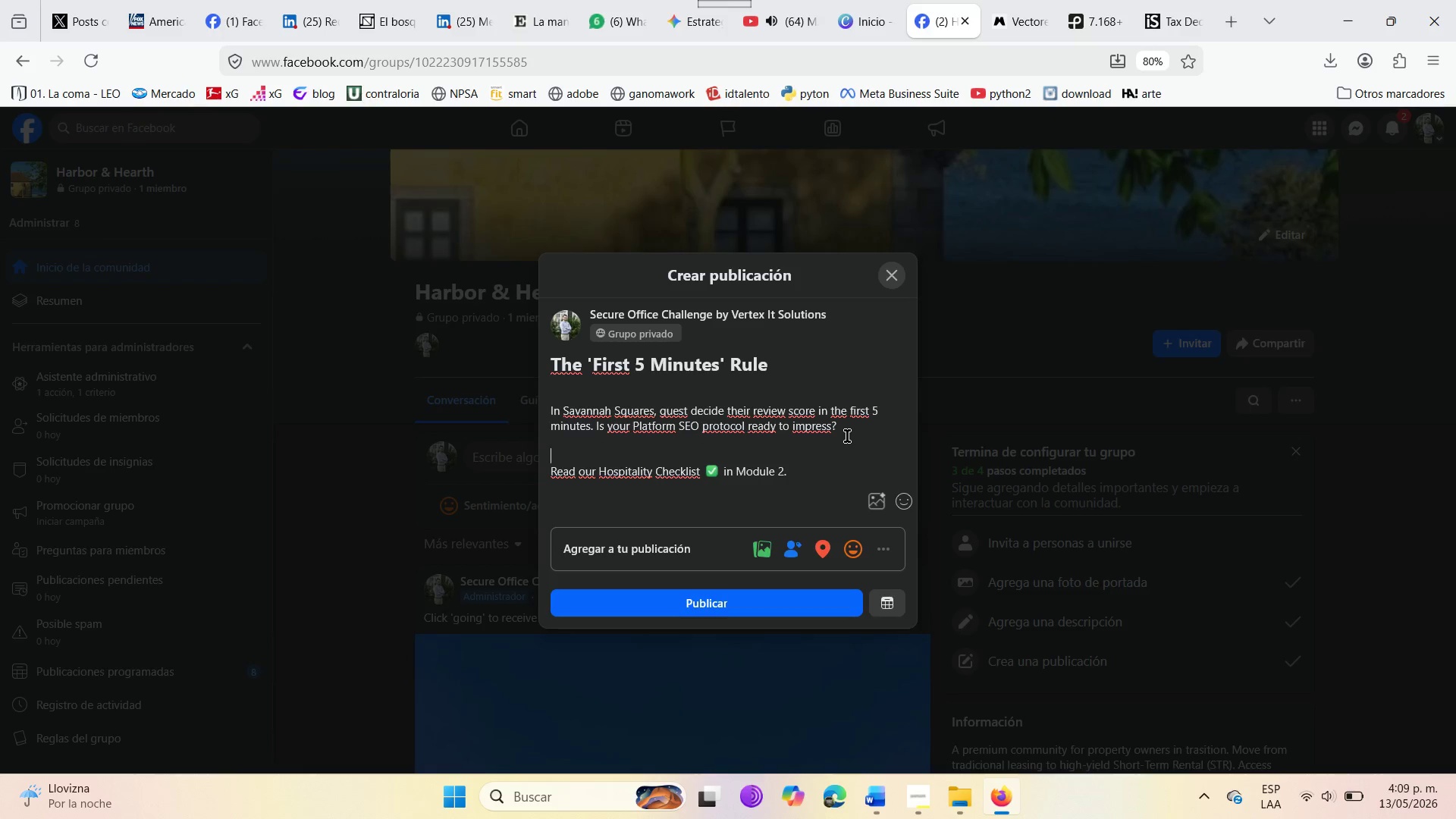 
left_click([873, 505])
 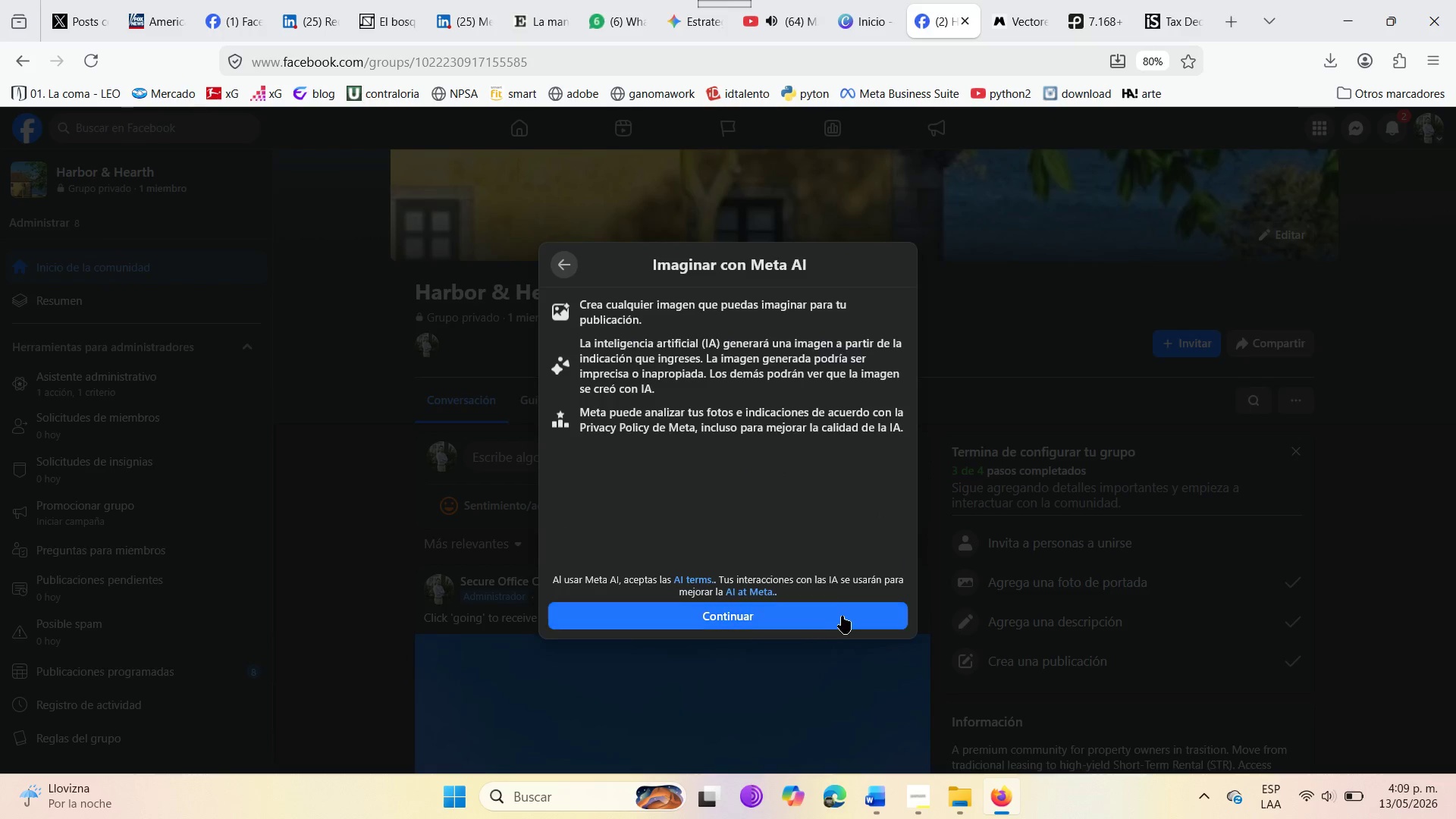 
left_click([843, 619])
 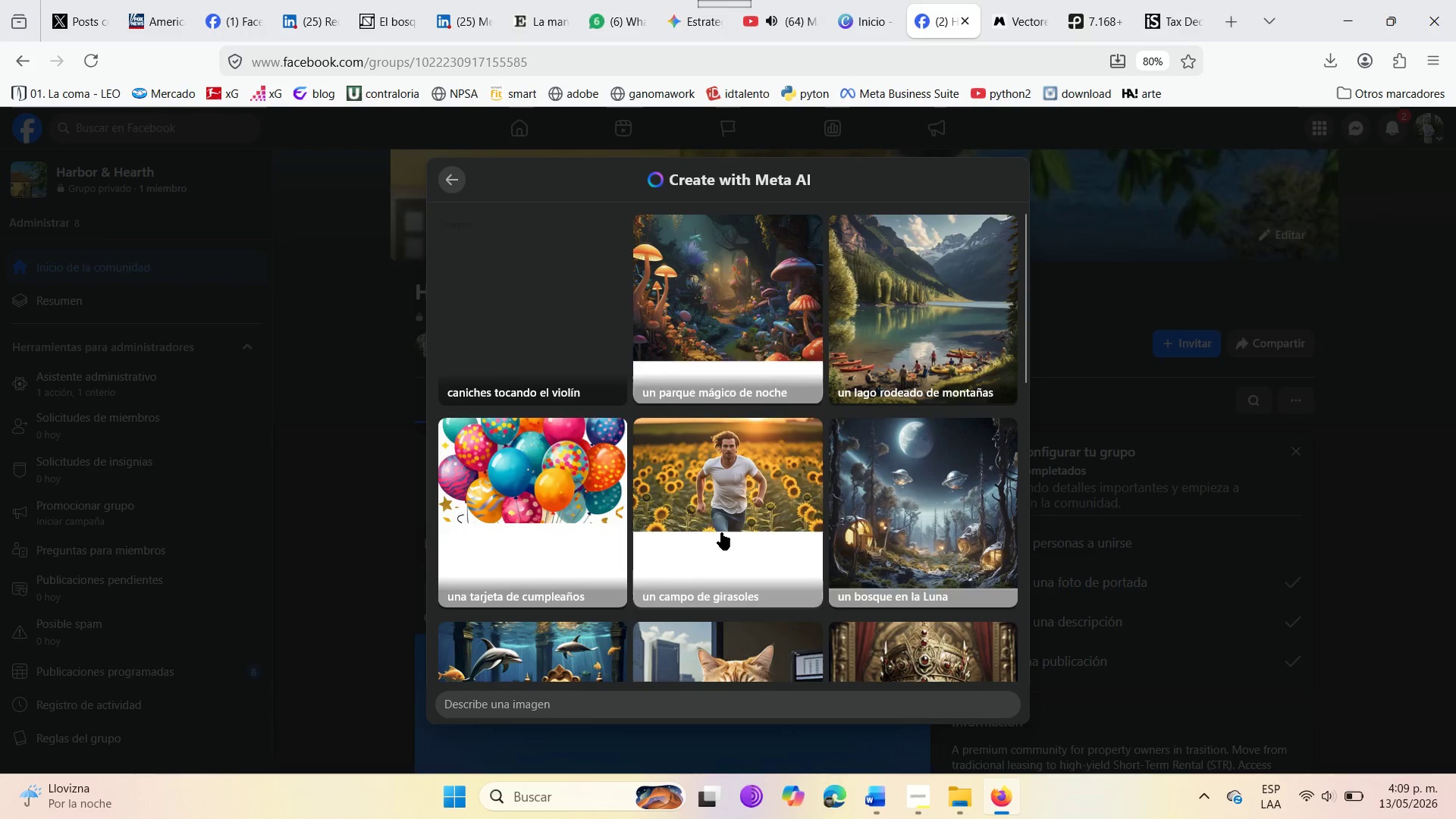 
scroll: coordinate [736, 529], scroll_direction: down, amount: 27.0
 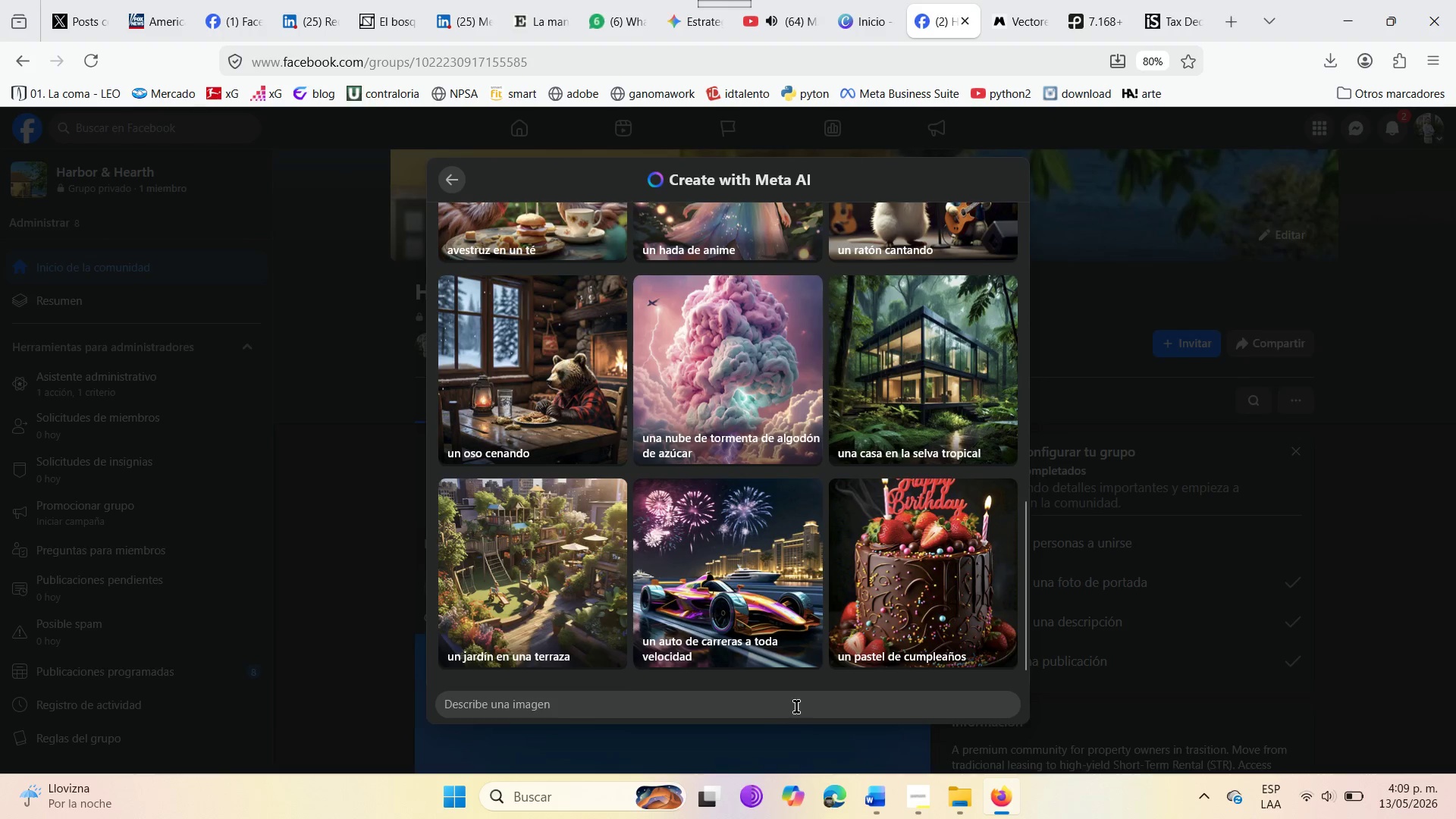 
left_click([796, 703])
 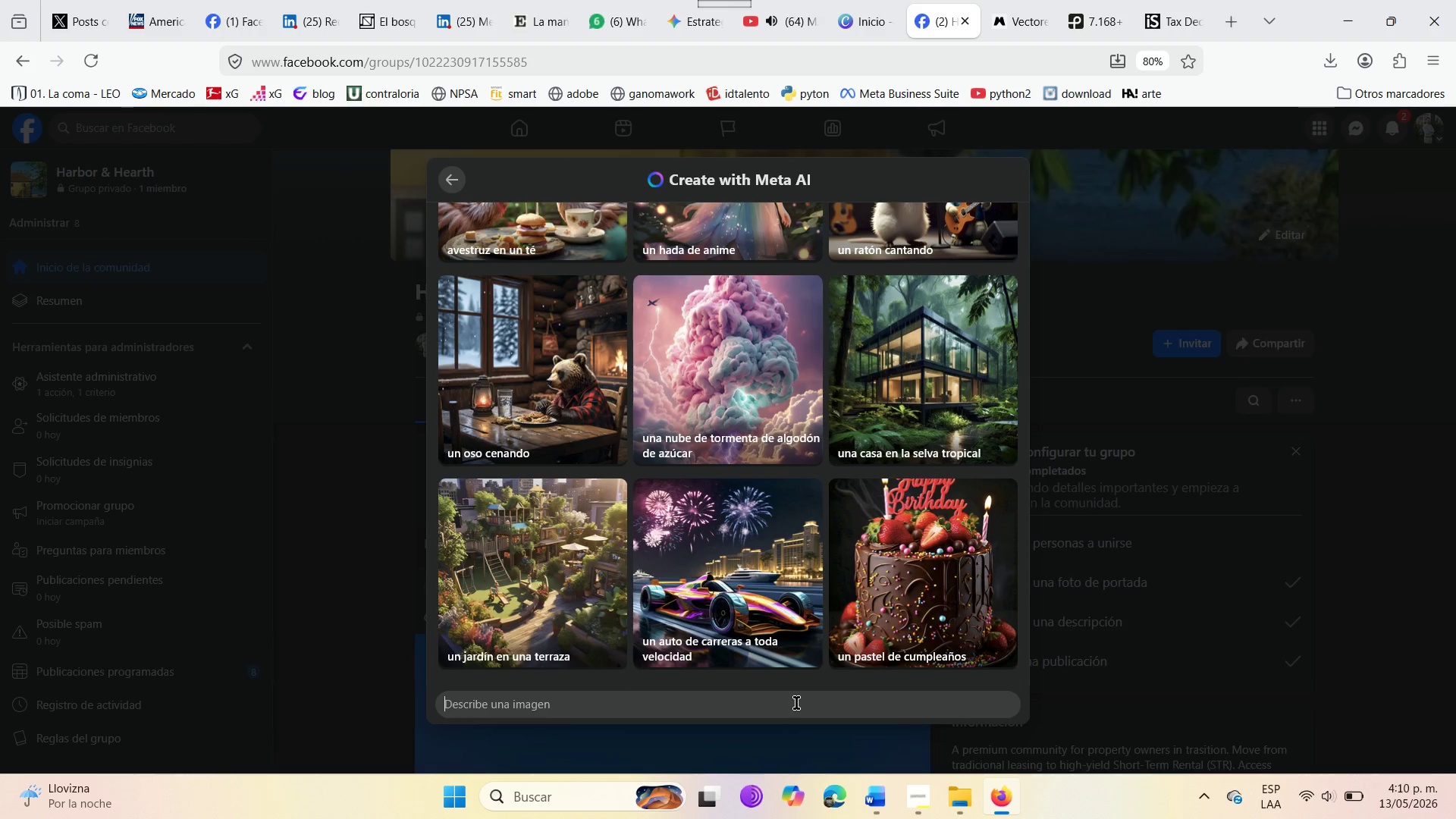 
type(A macro )
 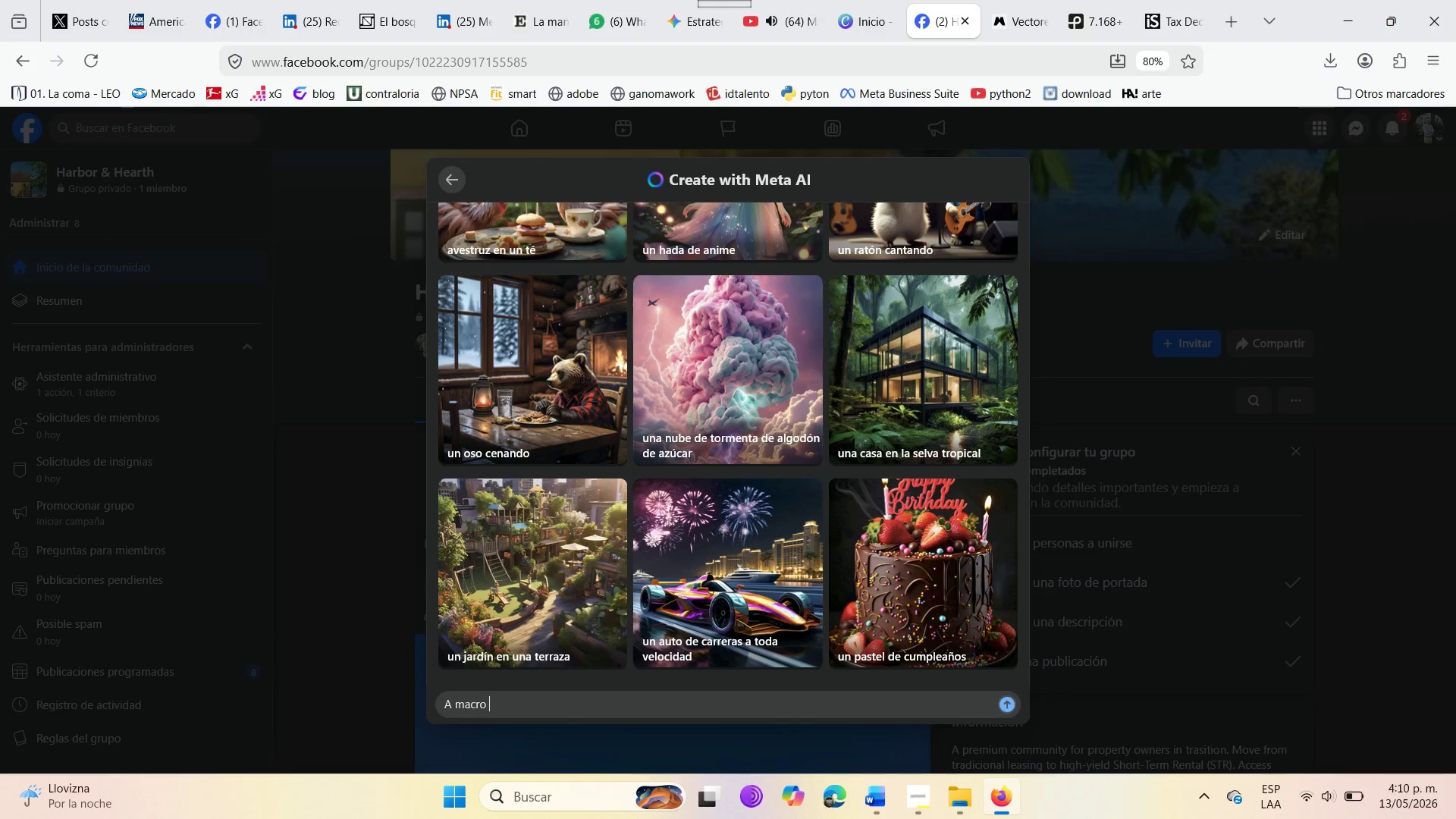 
type(shot of a hand )
key(Backspace)
type(-written )
 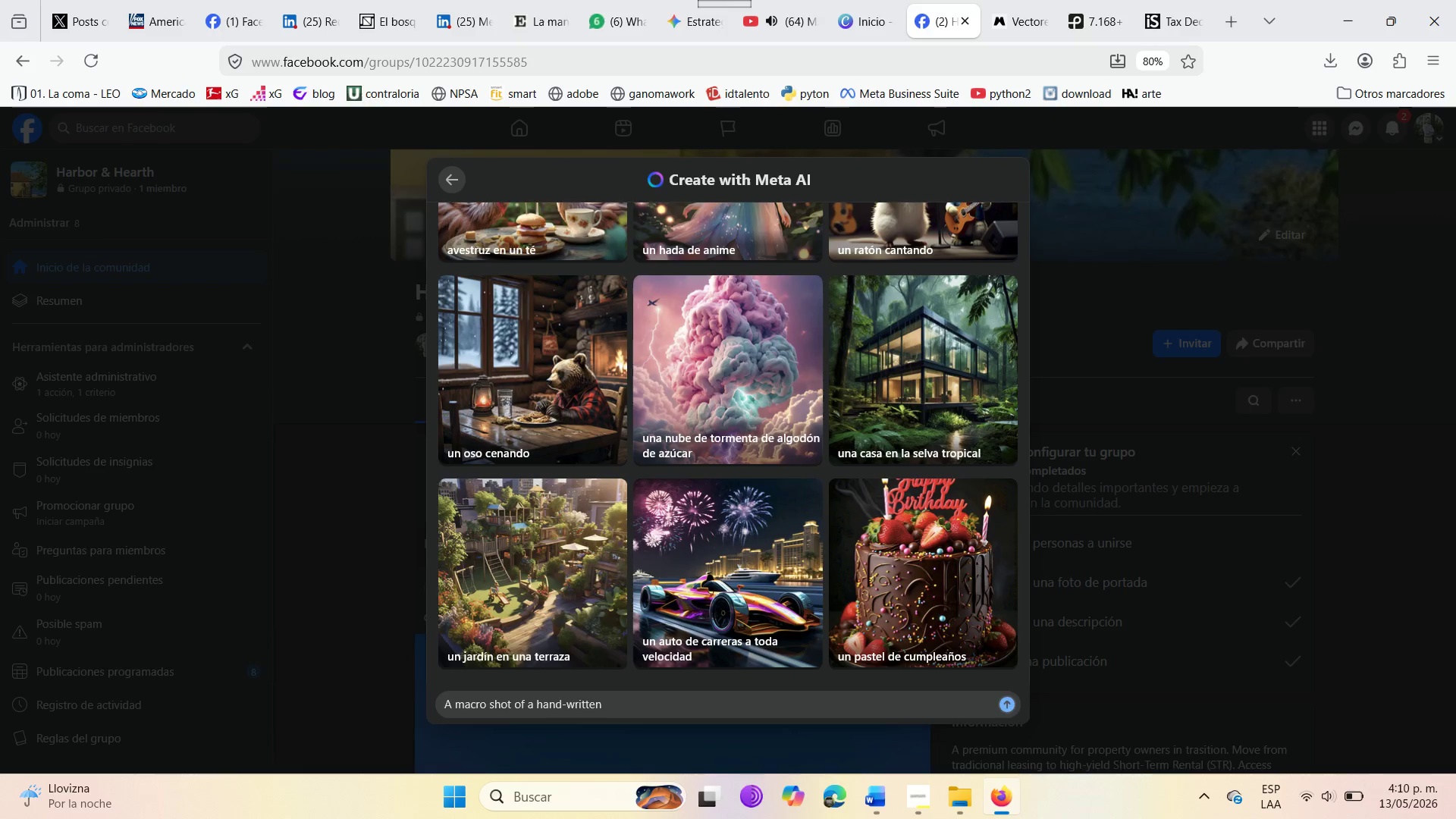 
wait(7.12)
 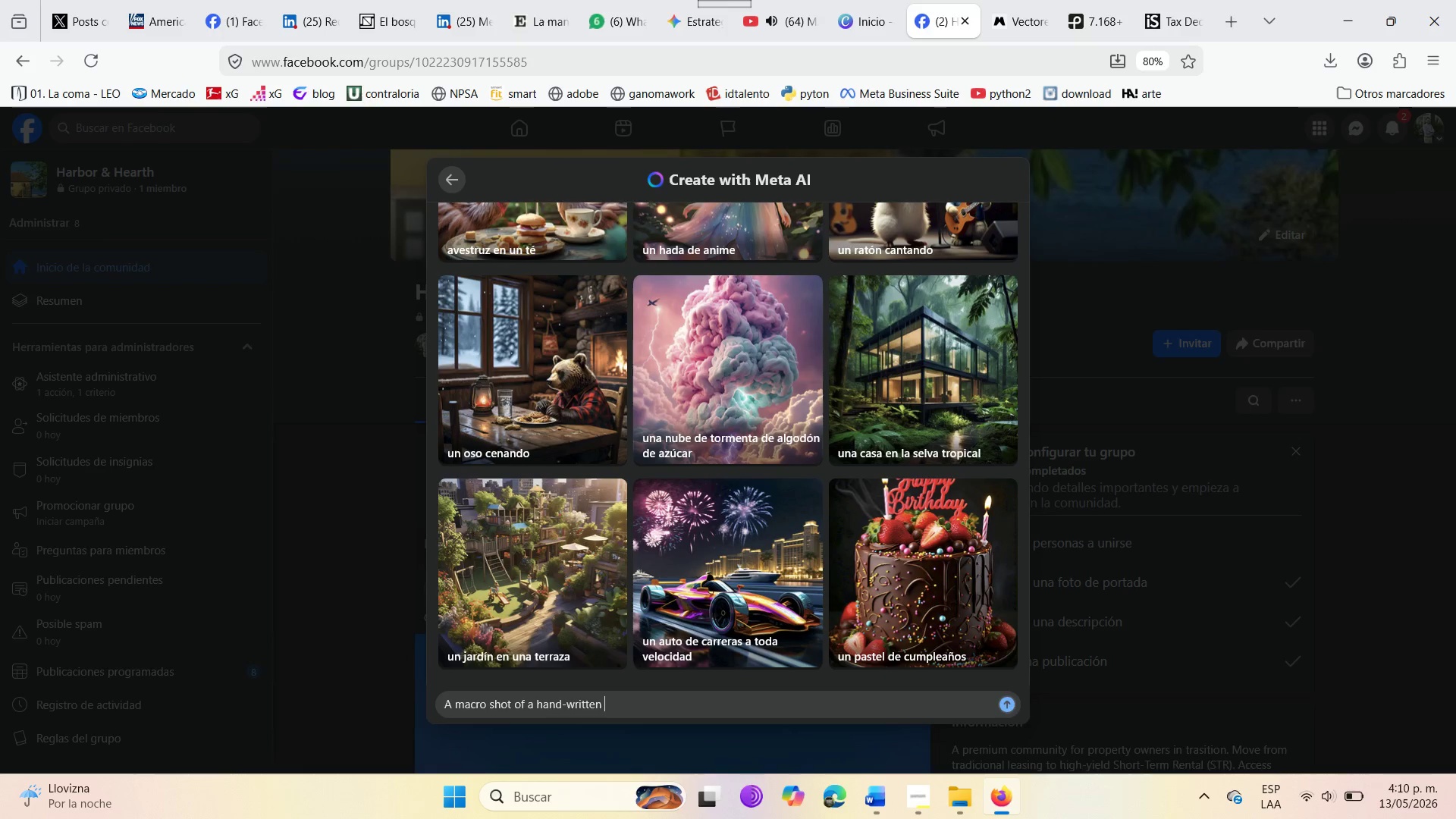 
type(welcome note on high )
key(Backspace)
type(-quality stationery )
 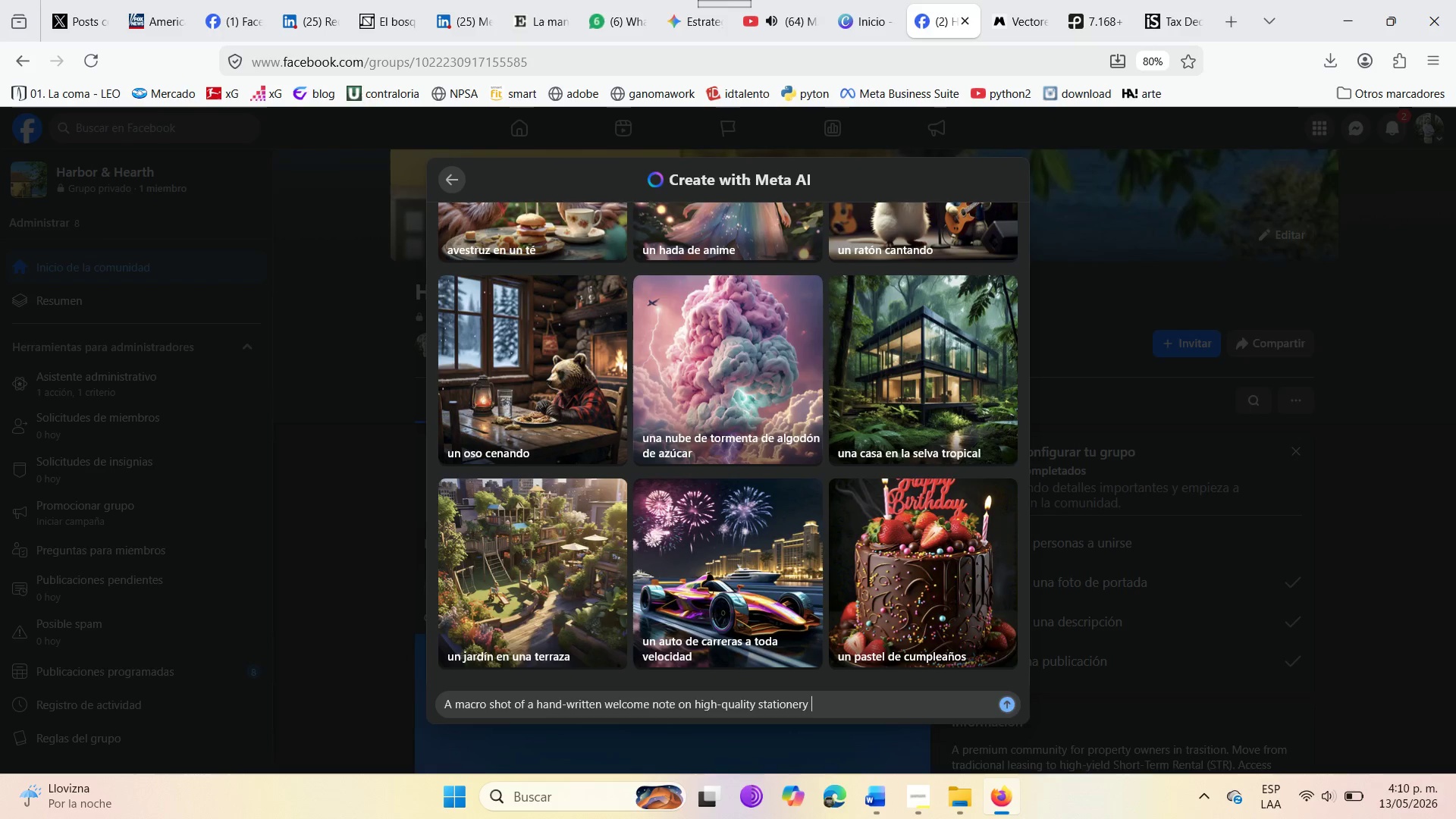 
wait(9.44)
 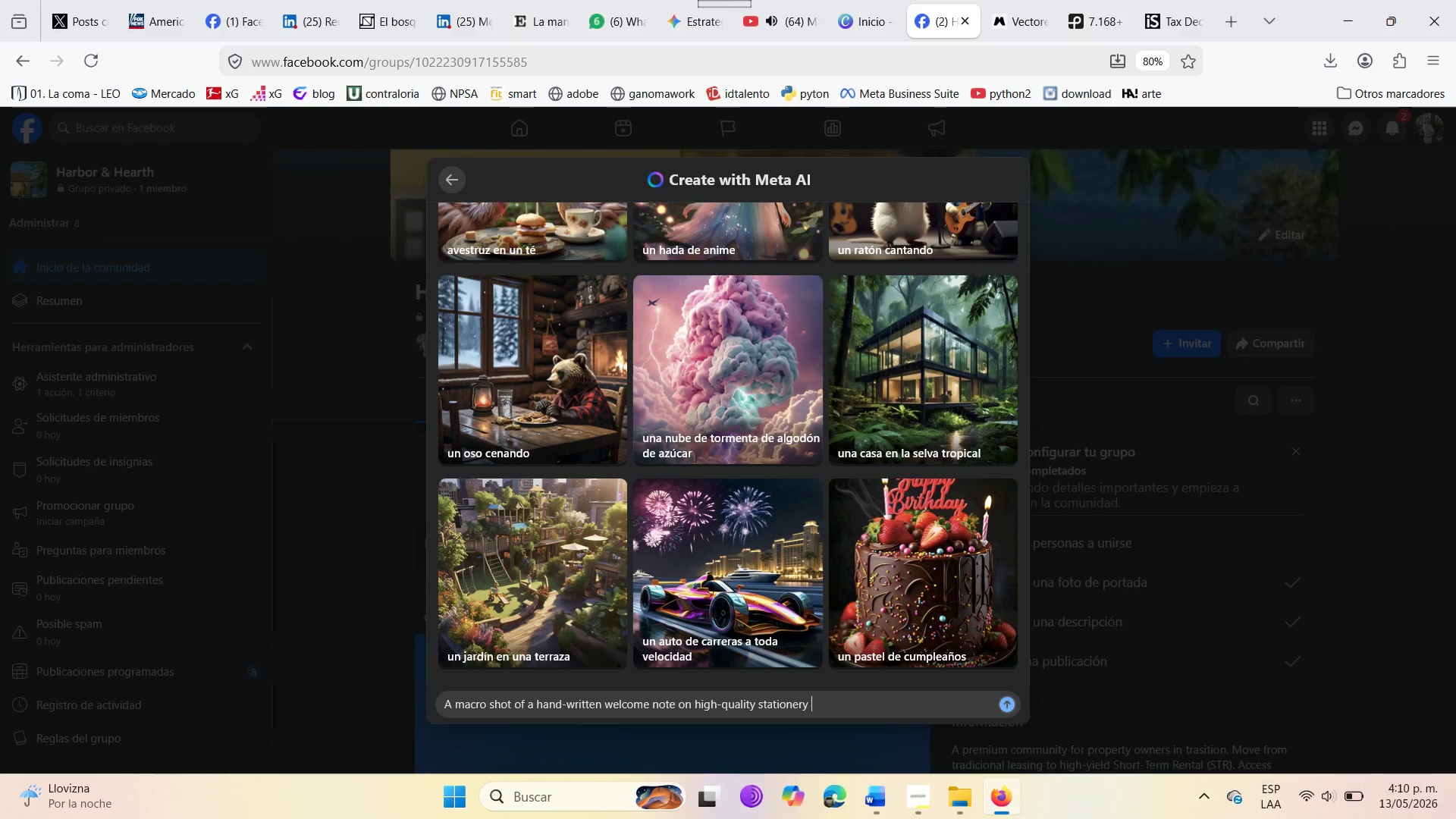 
type(next to )
 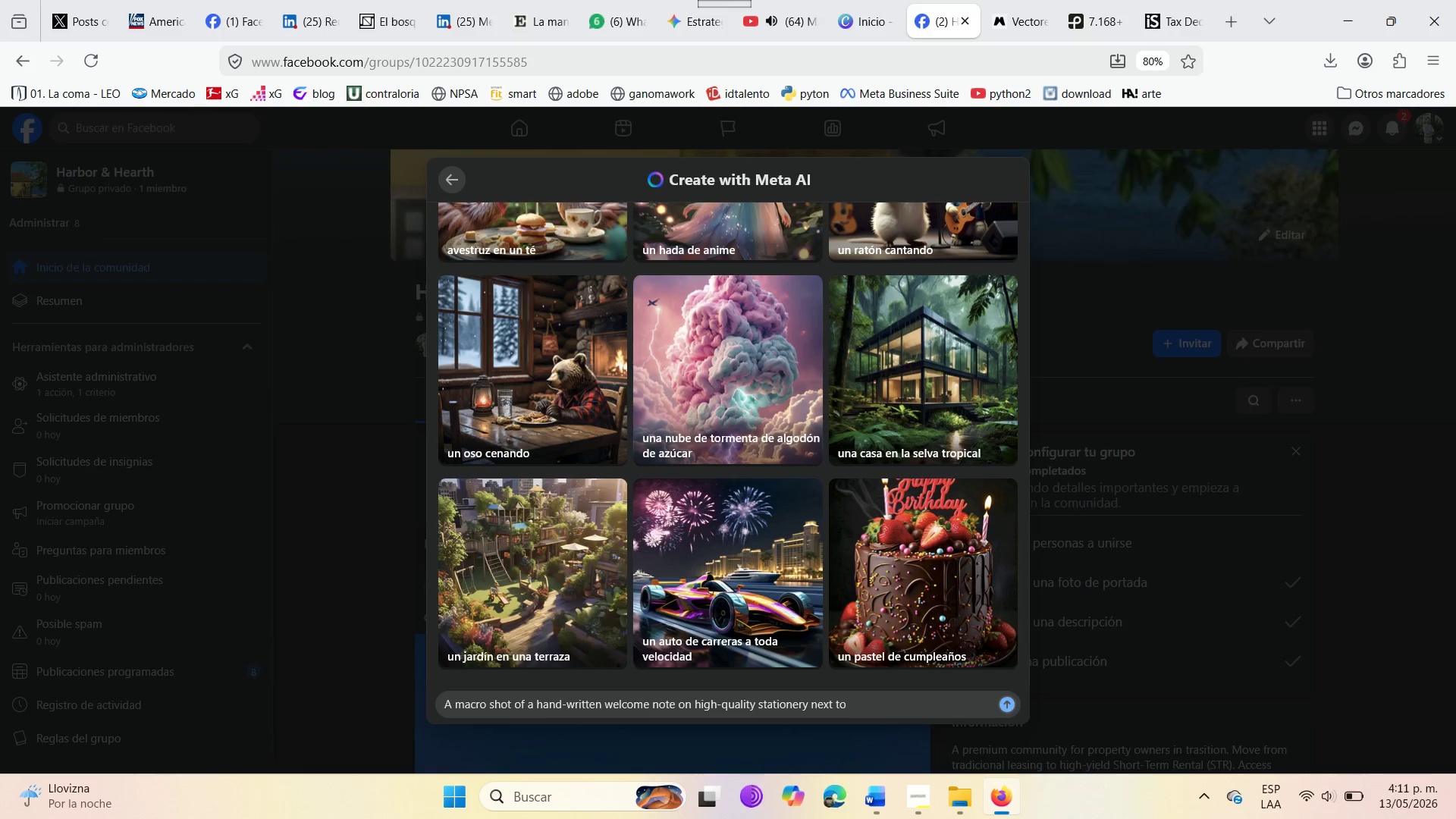 
type(a local )
 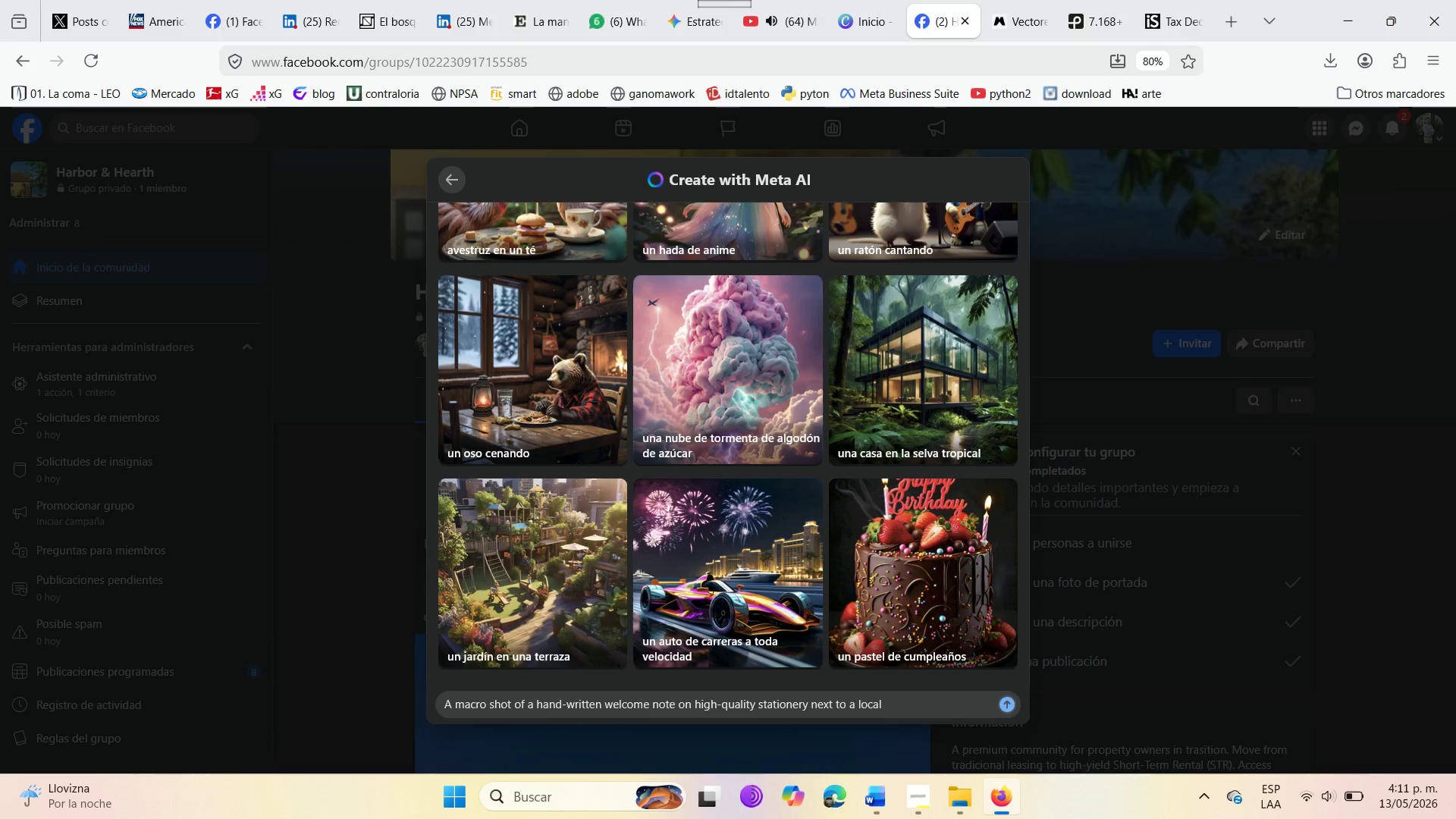 
type(artisan gift )
key(Backspace)
type(. )
 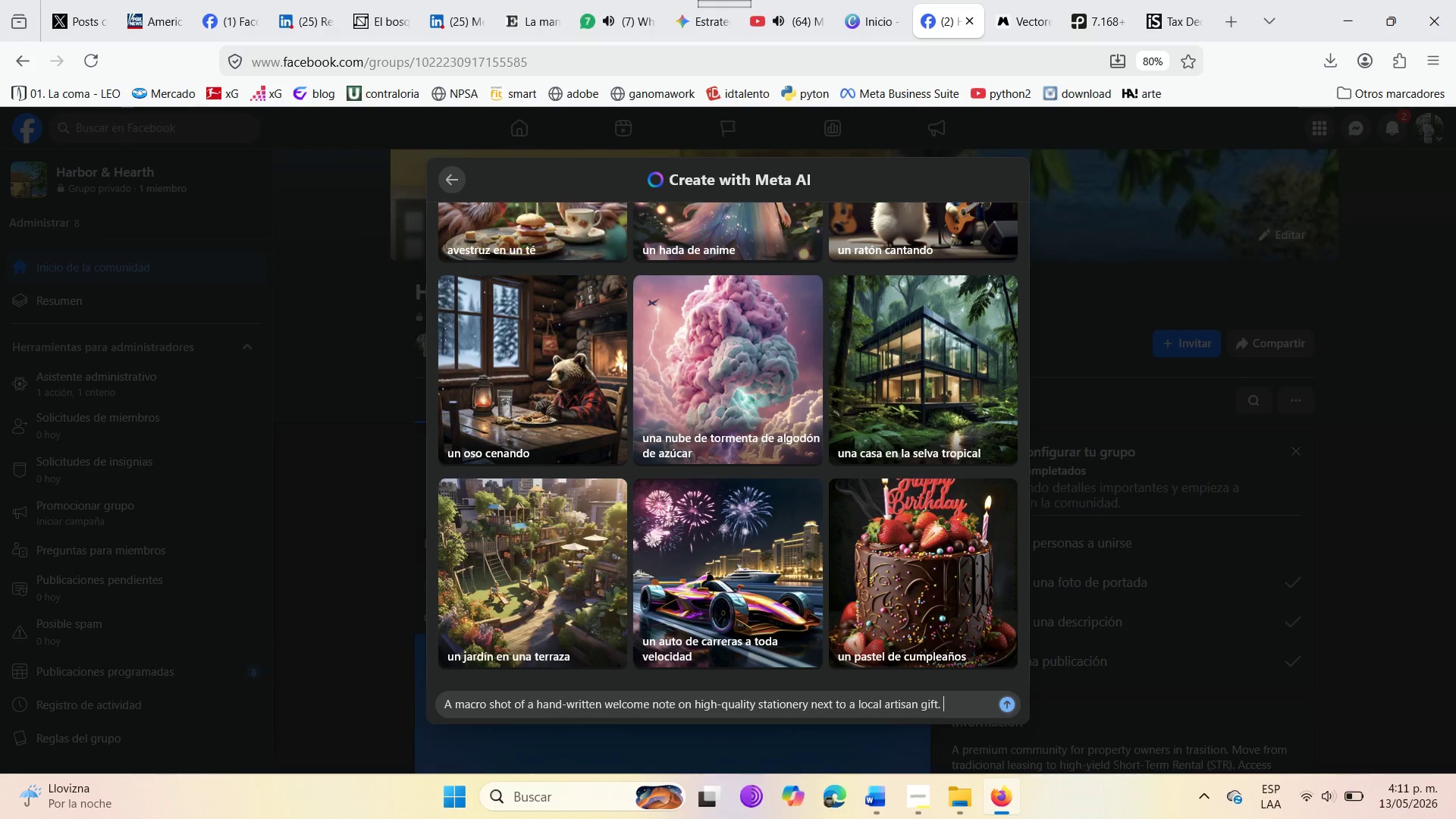 
wait(13.44)
 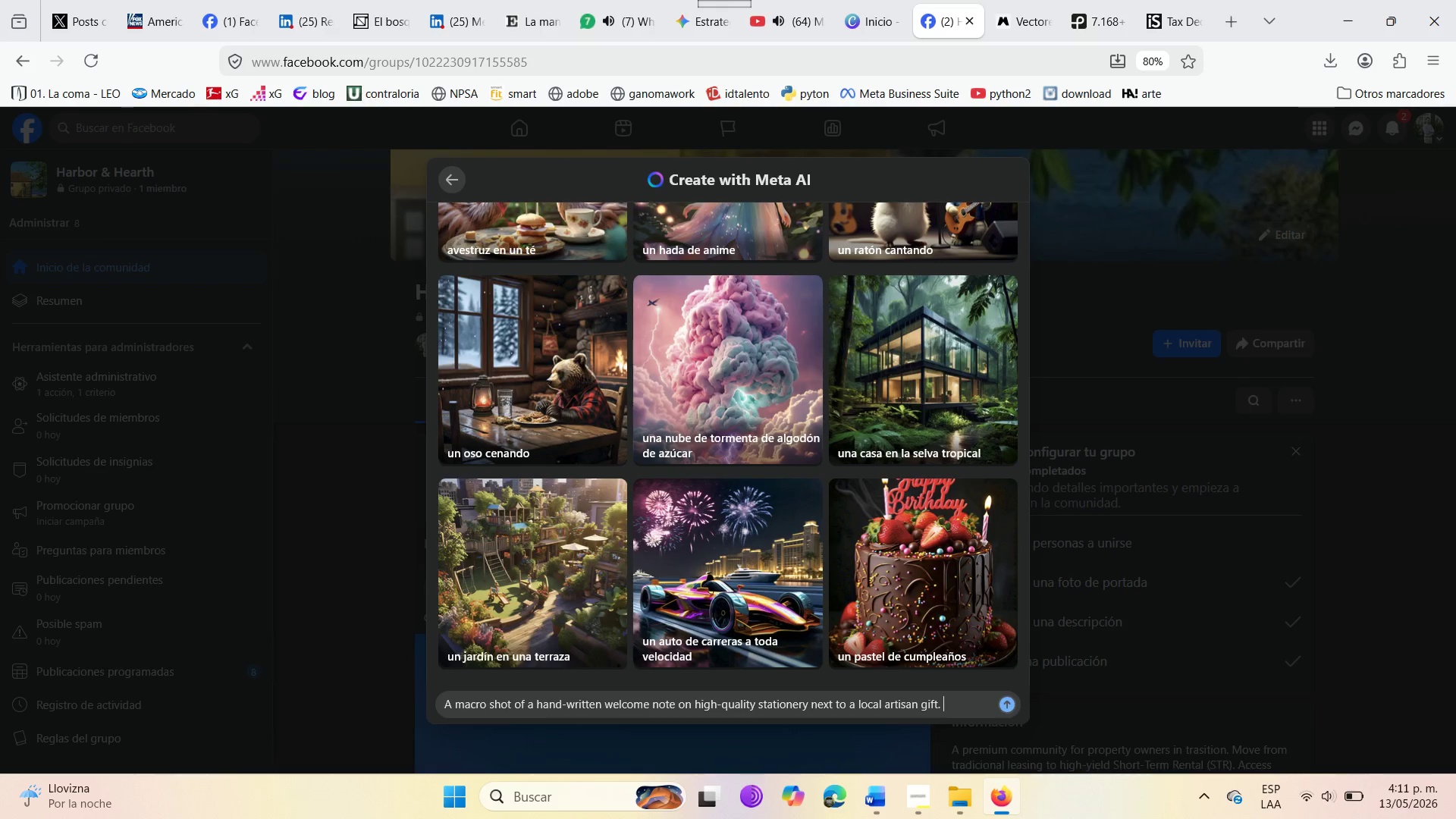 
type(The lighting )
 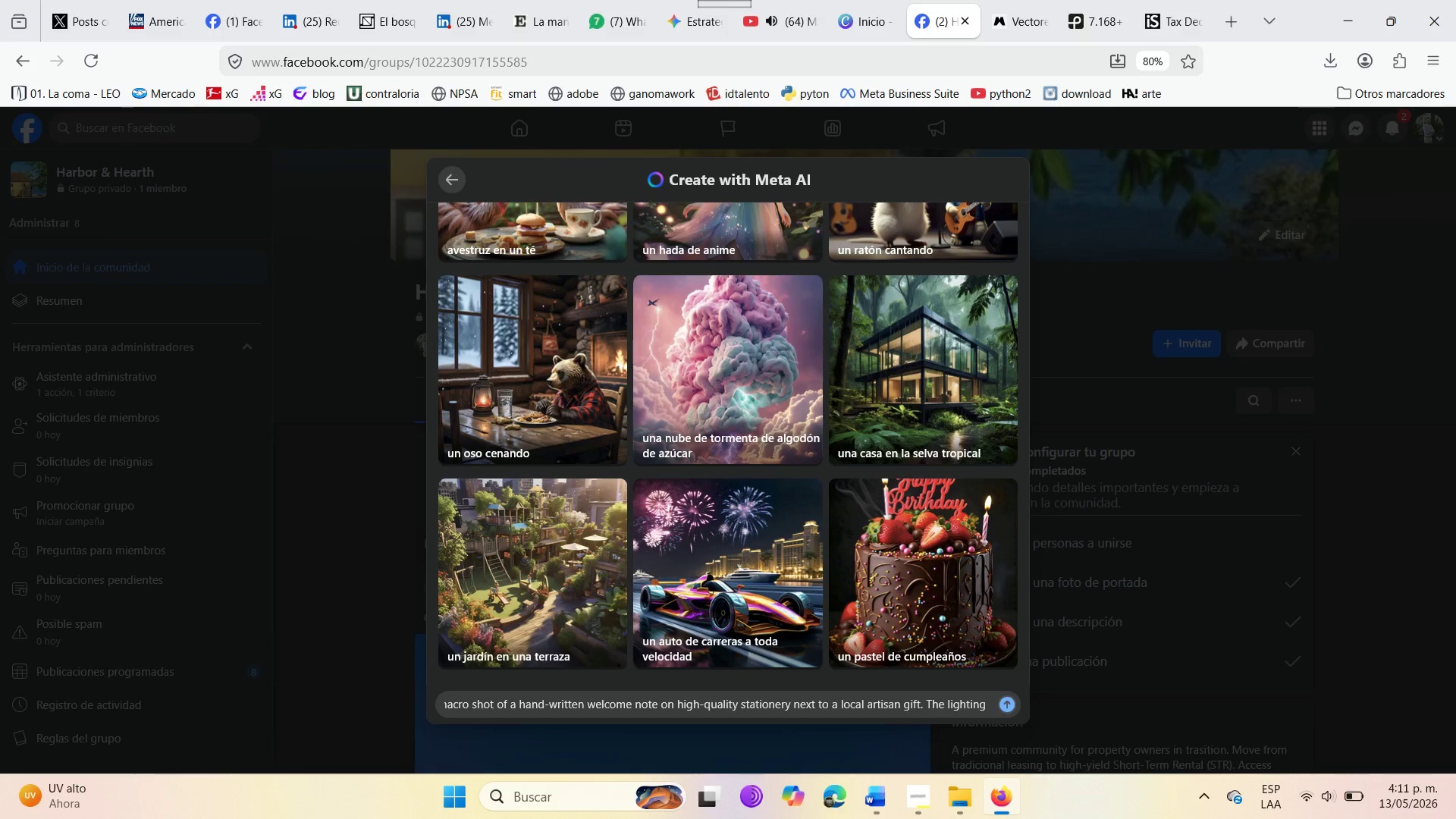 
wait(8.95)
 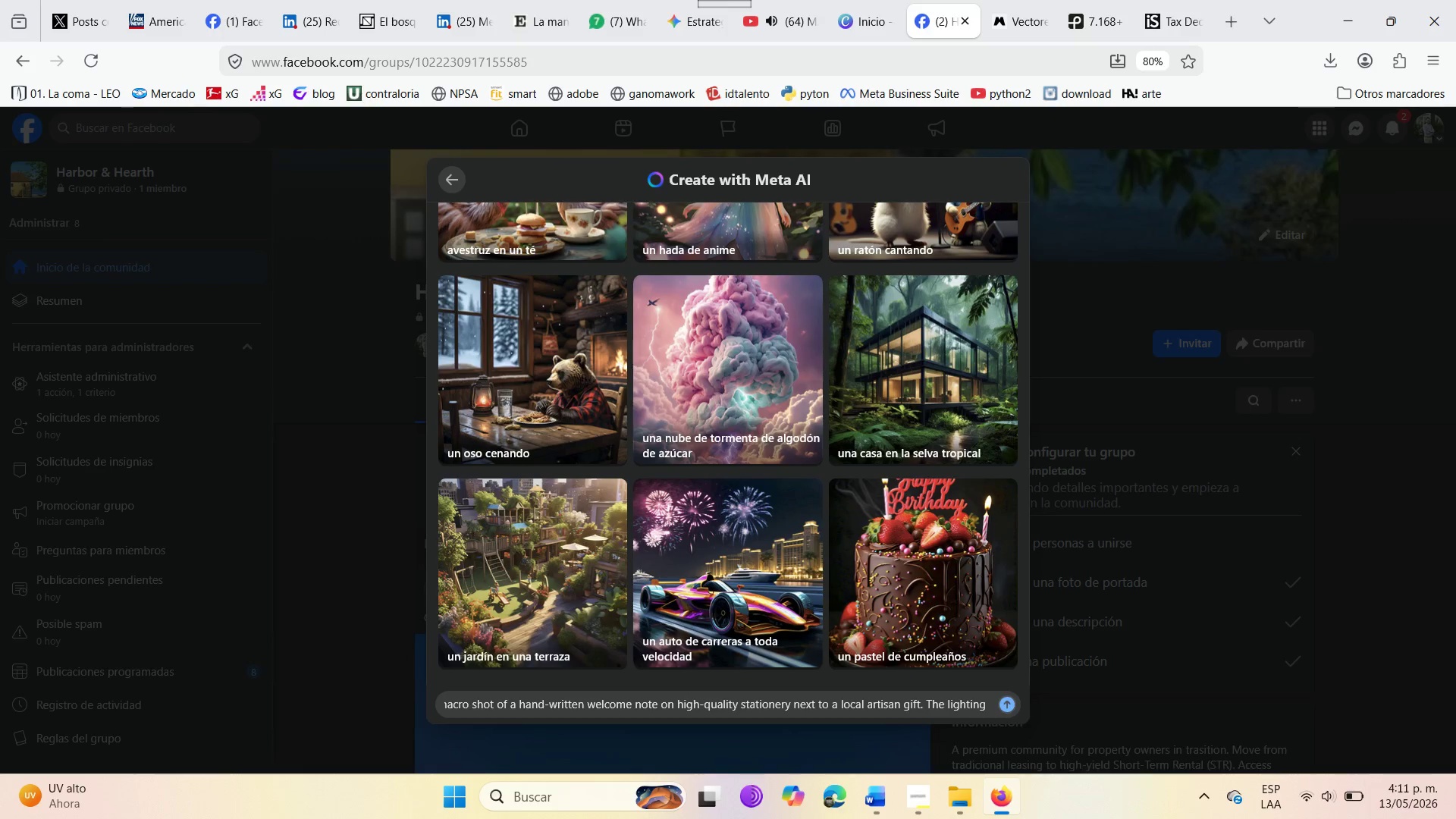 
type(is warm and welcoming )
key(Backspace)
 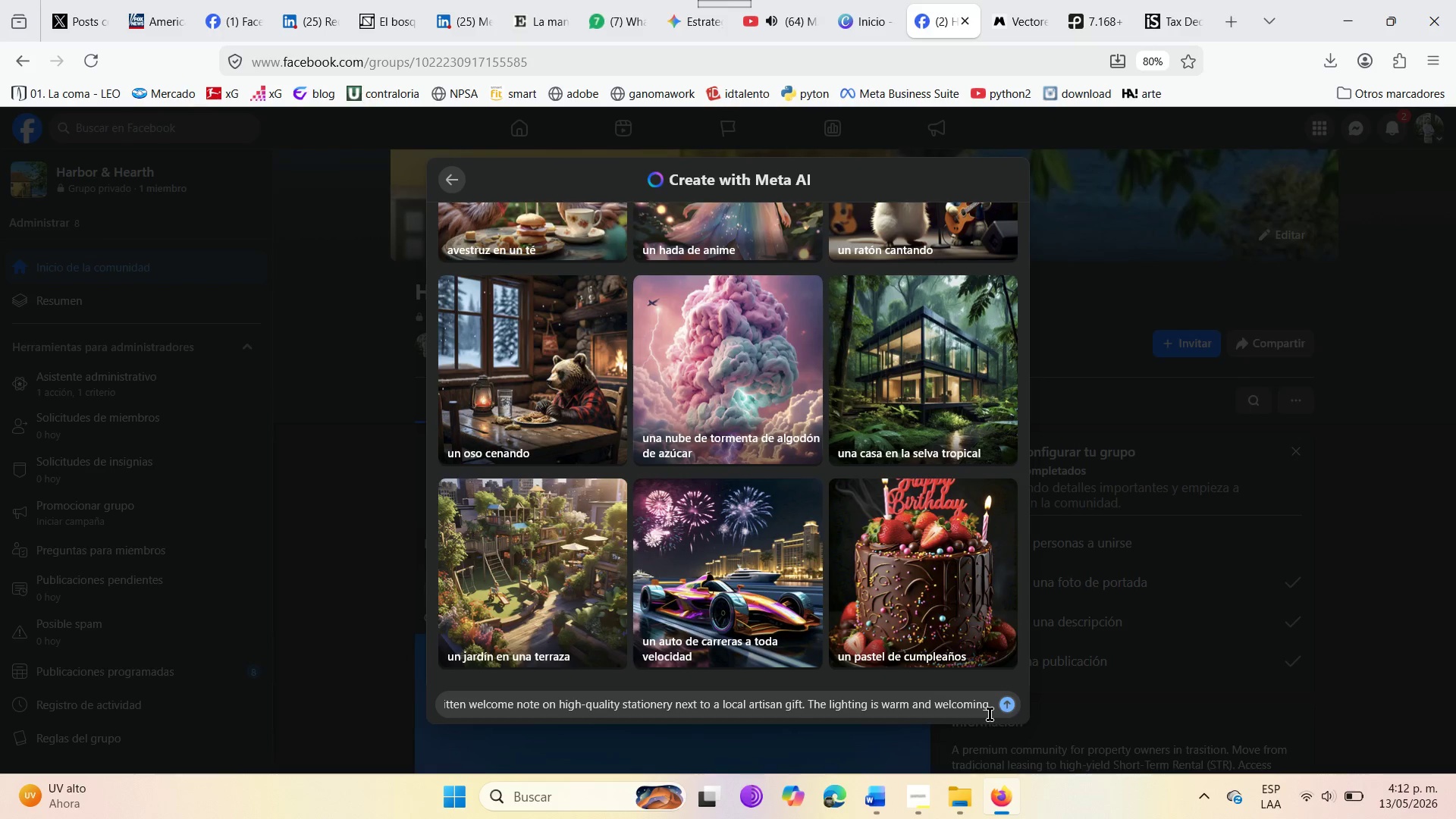 
wait(5.48)
 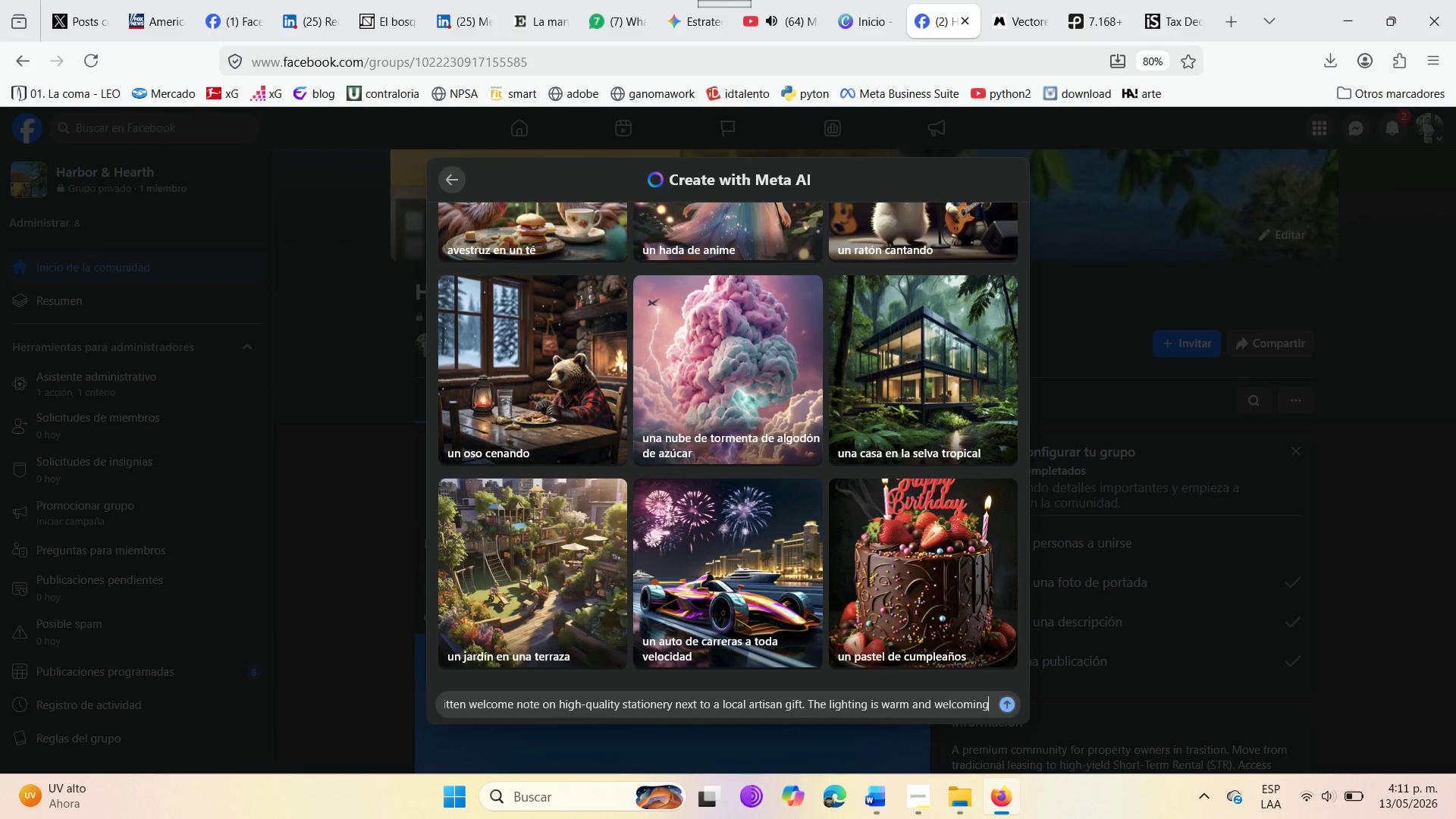 
left_click_drag(start_coordinate=[992, 704], to_coordinate=[439, 701])
 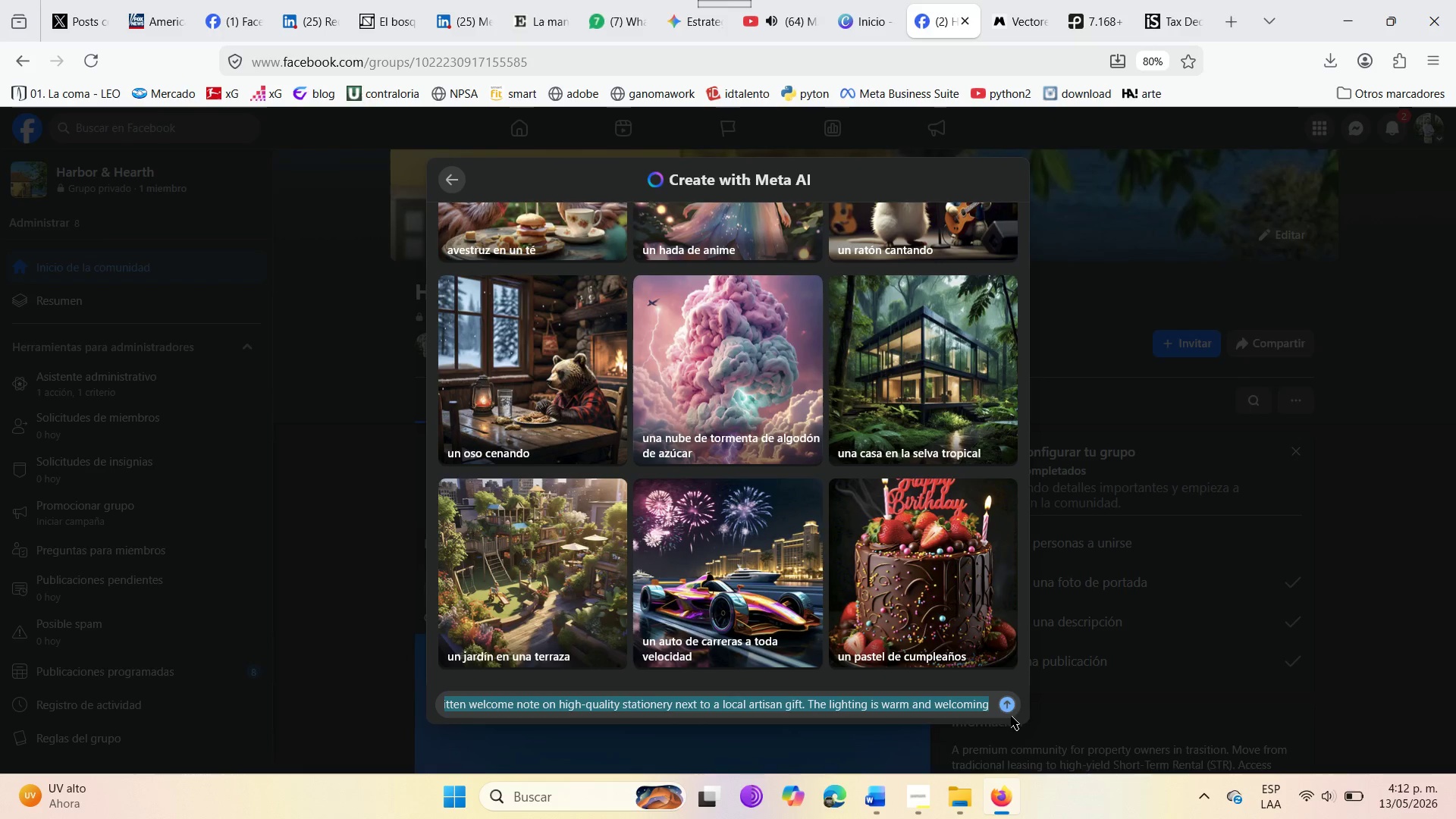 
left_click([1011, 705])
 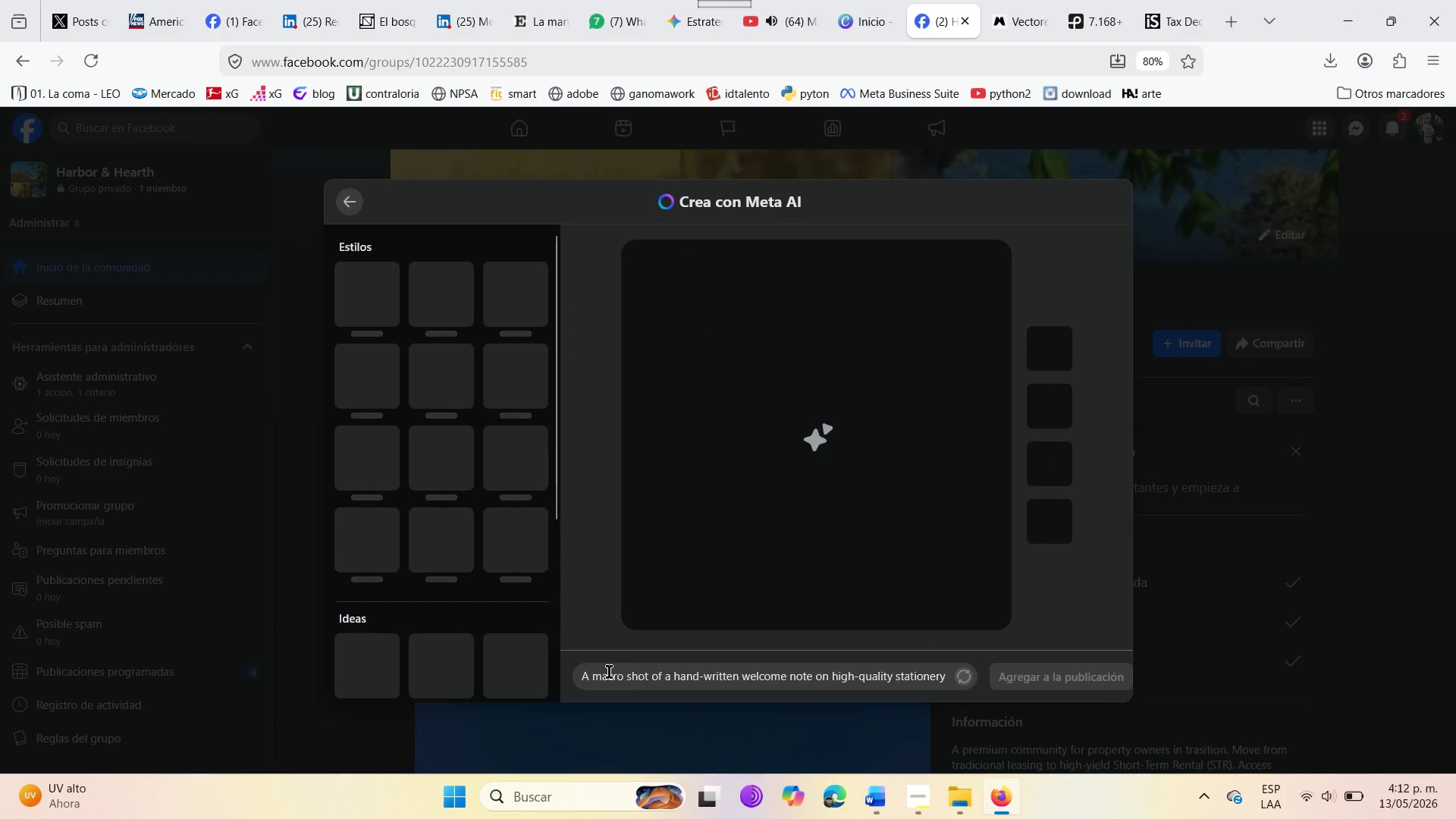 
left_click_drag(start_coordinate=[585, 675], to_coordinate=[956, 673])
 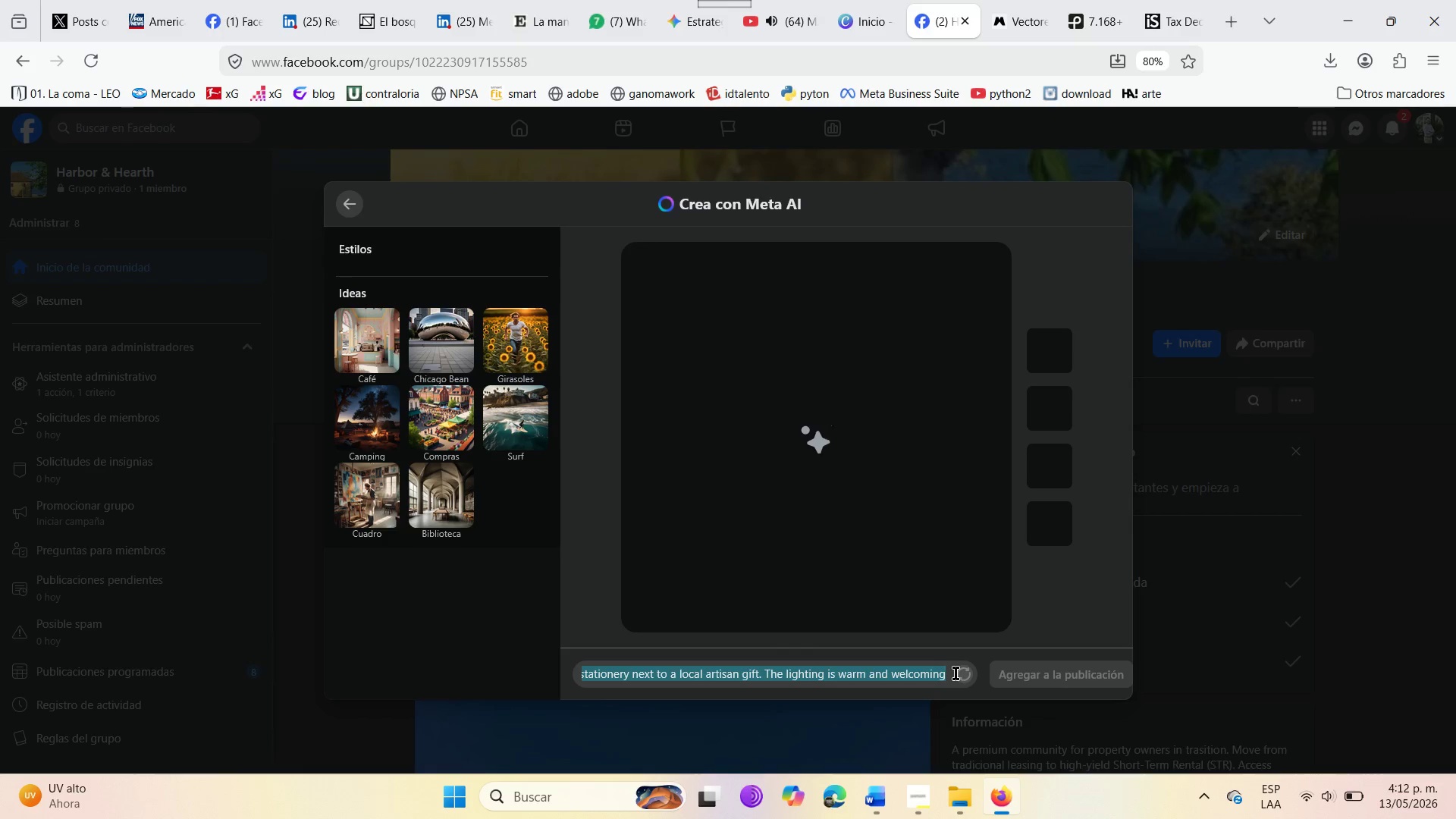 
key(Control+C)
 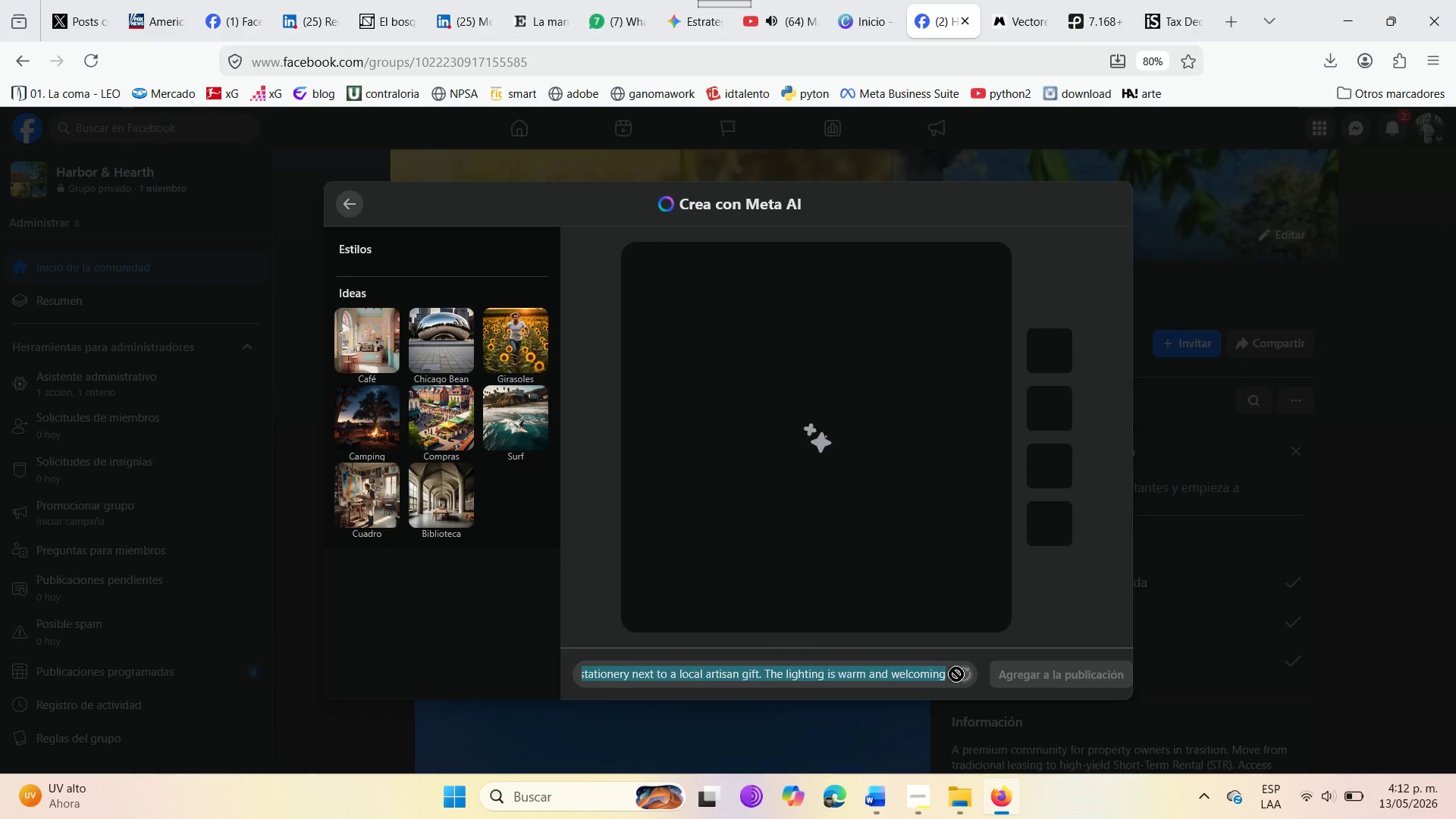 
wait(11.2)
 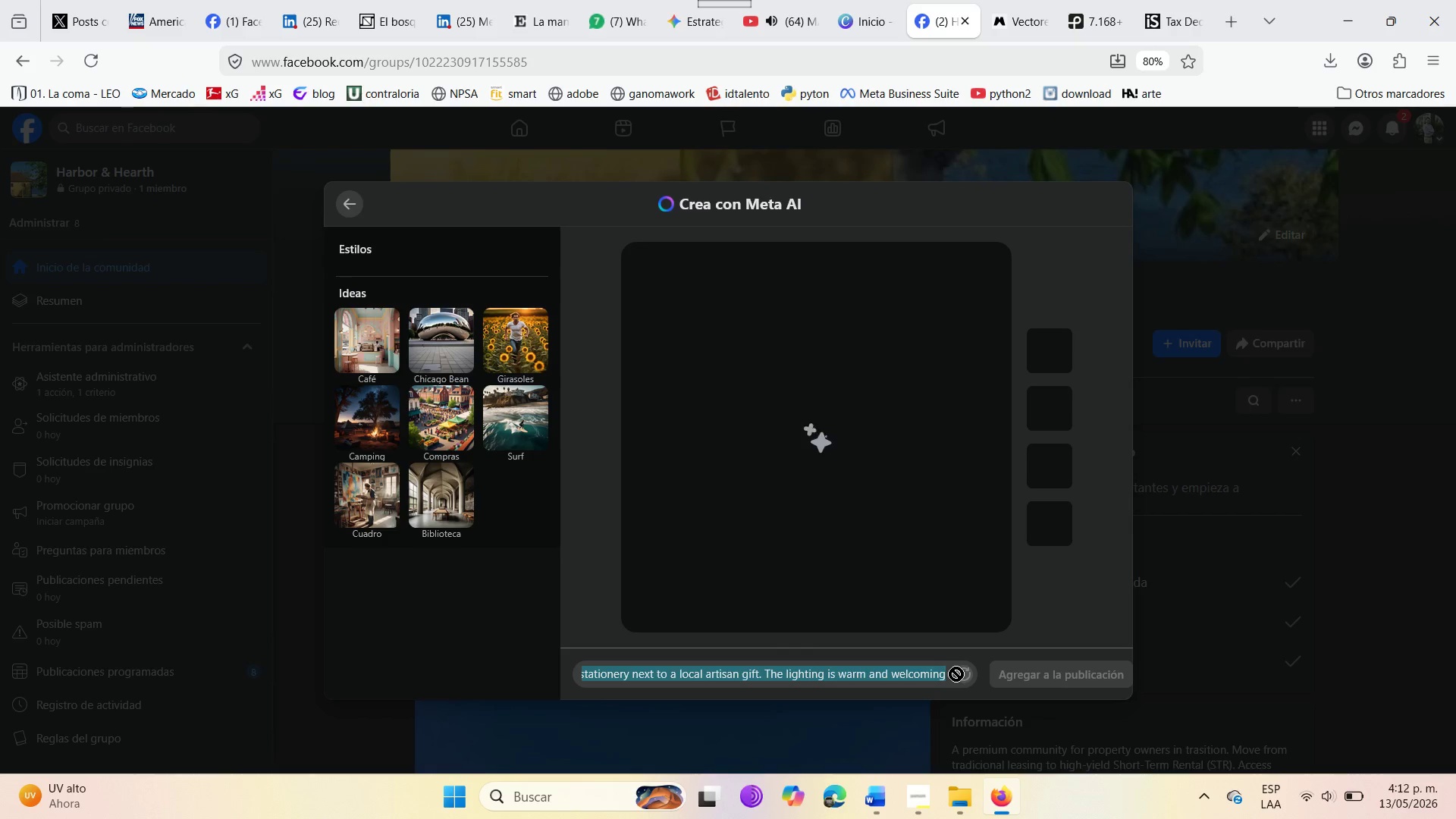 
left_click([1009, 409])
 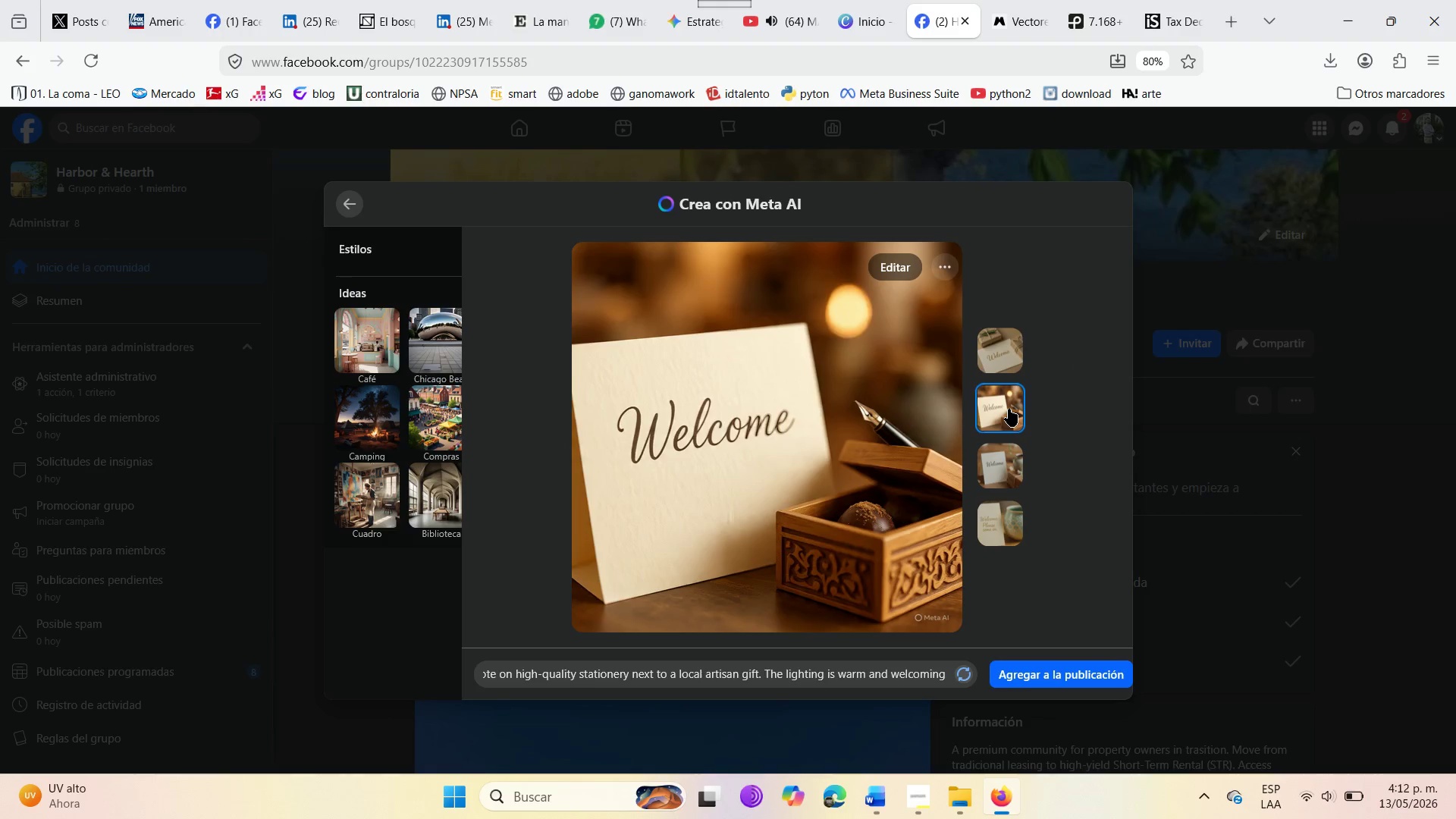 
left_click([1003, 472])
 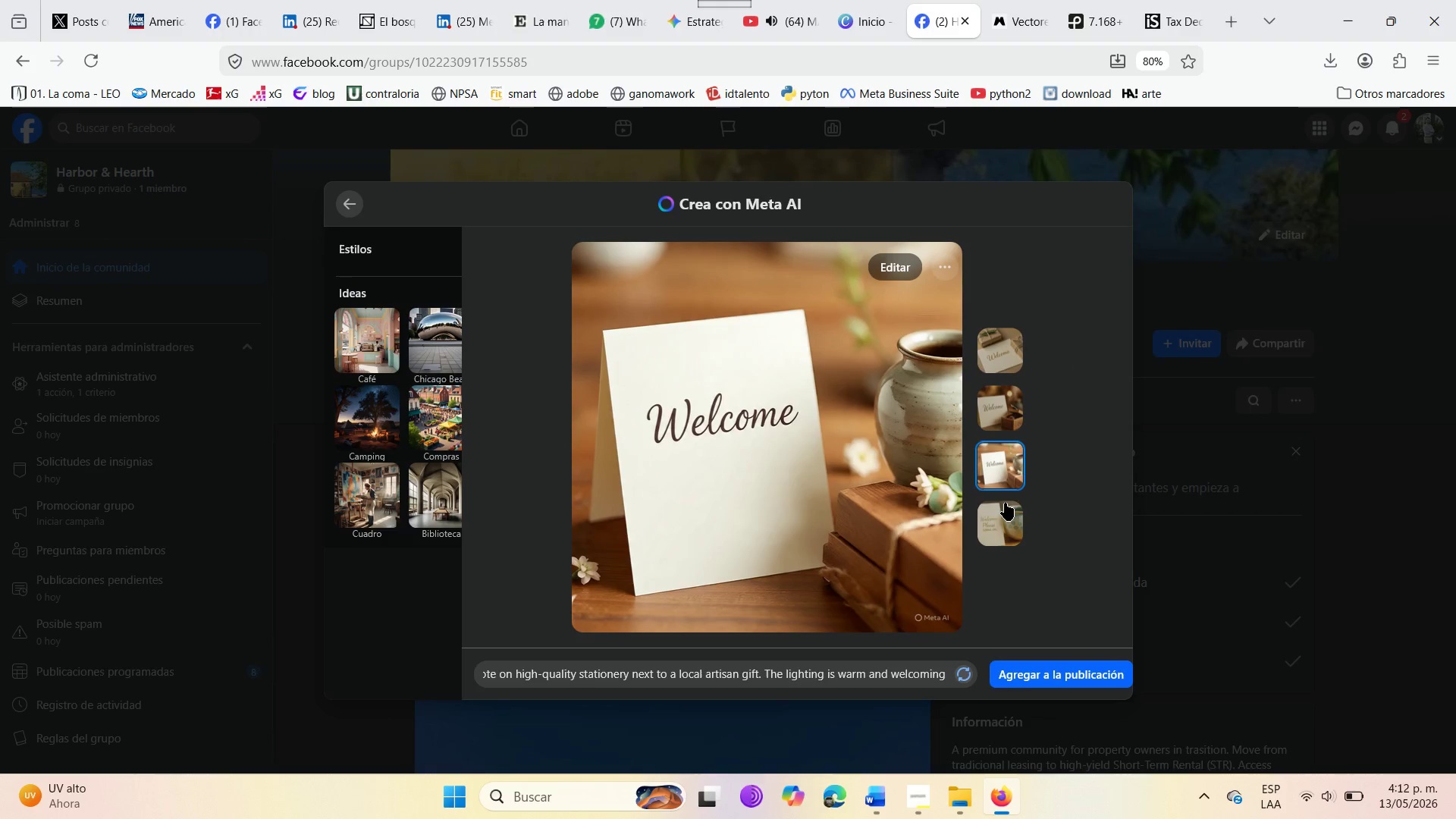 
left_click([1009, 525])
 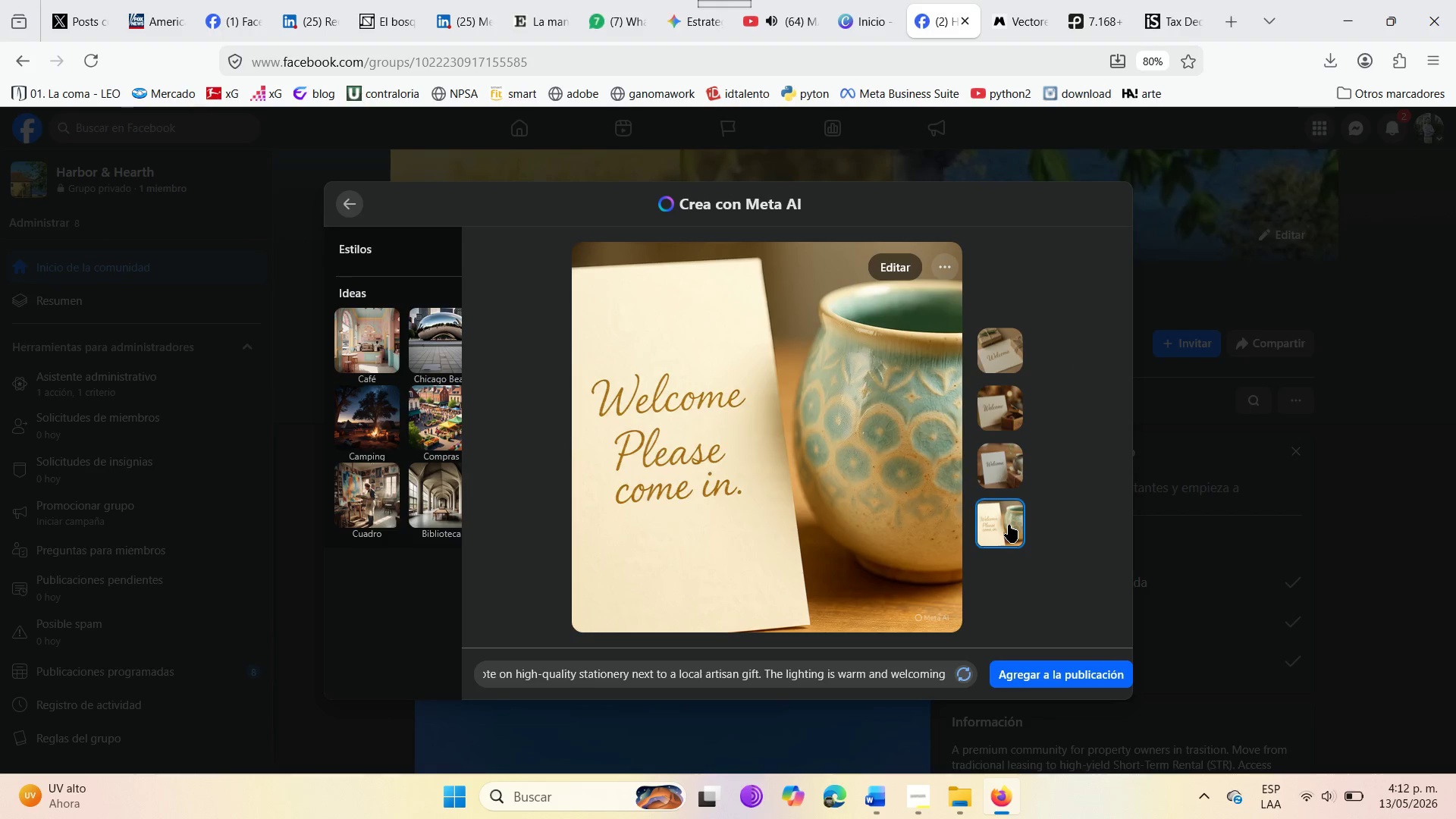 
left_click([1006, 460])
 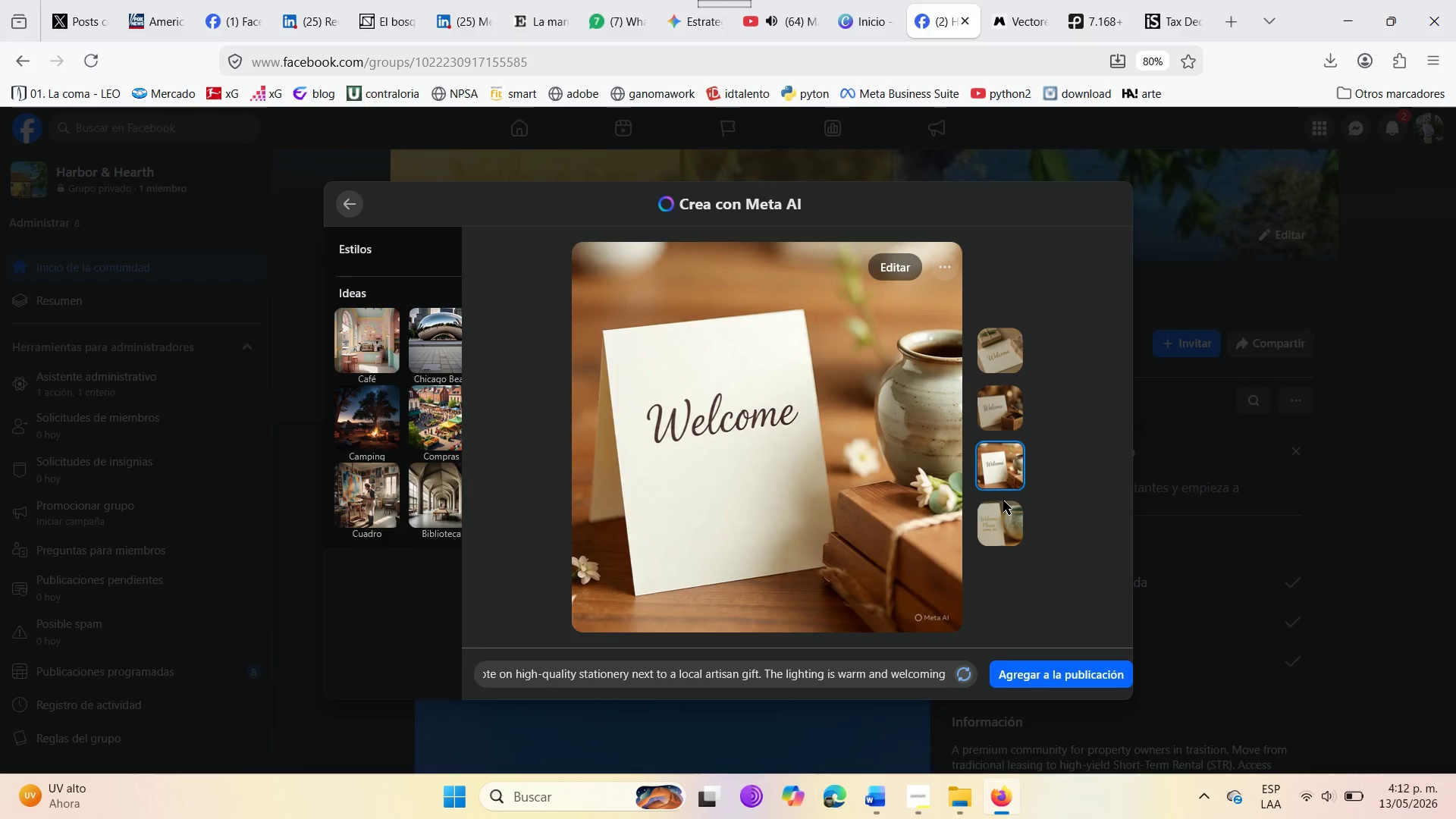 
left_click([1009, 510])
 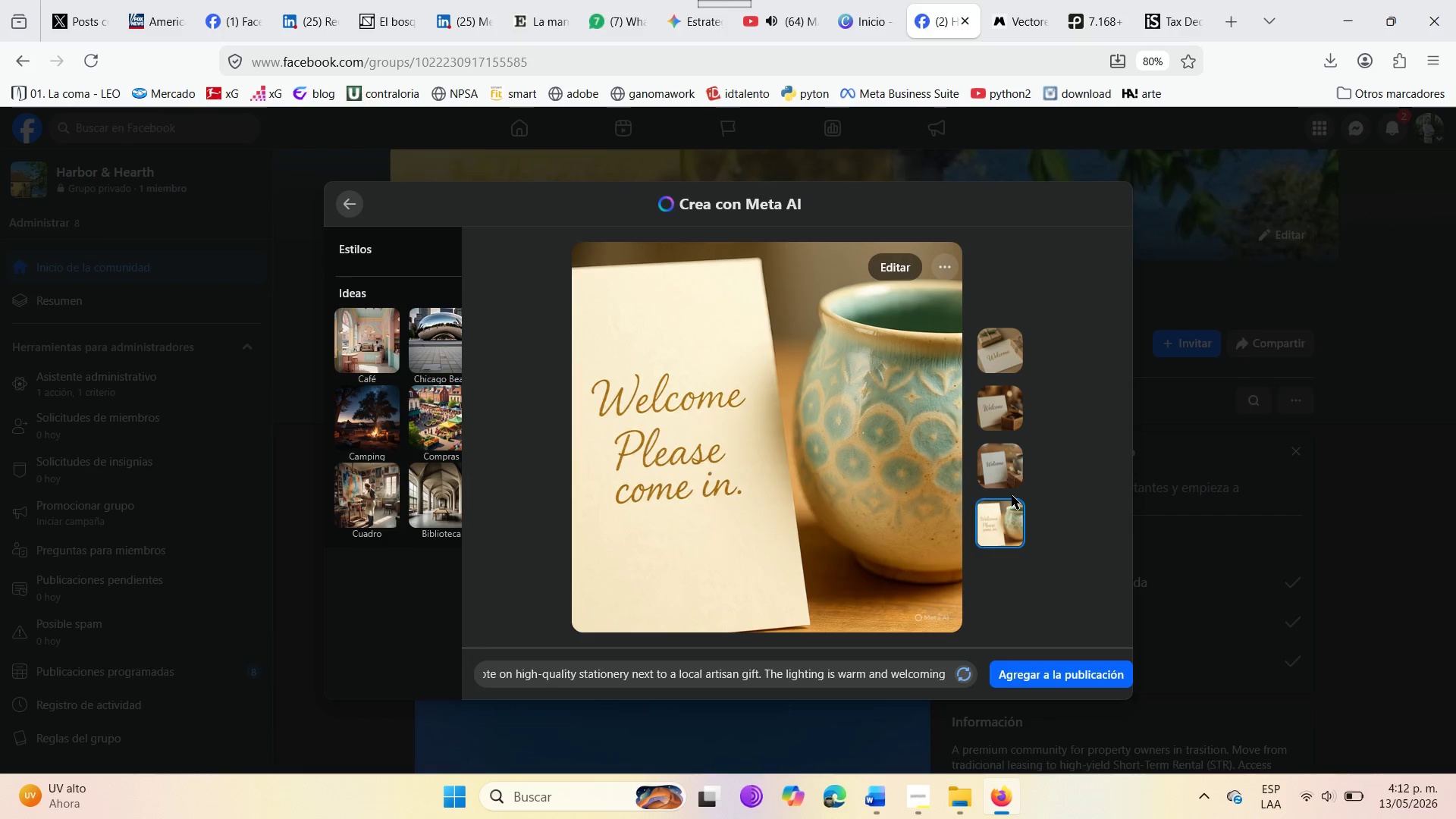 
left_click([1012, 484])
 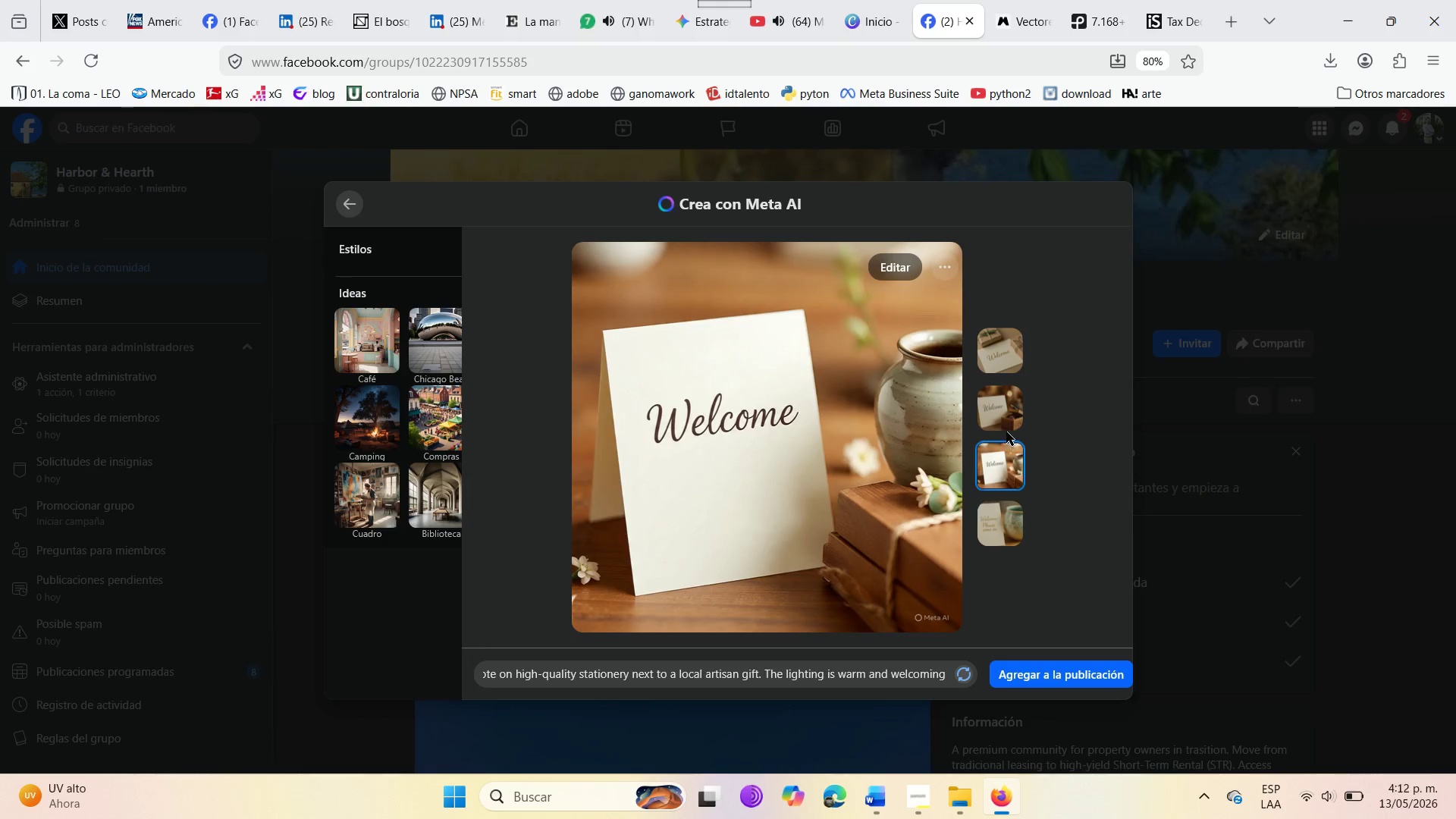 
left_click([995, 401])
 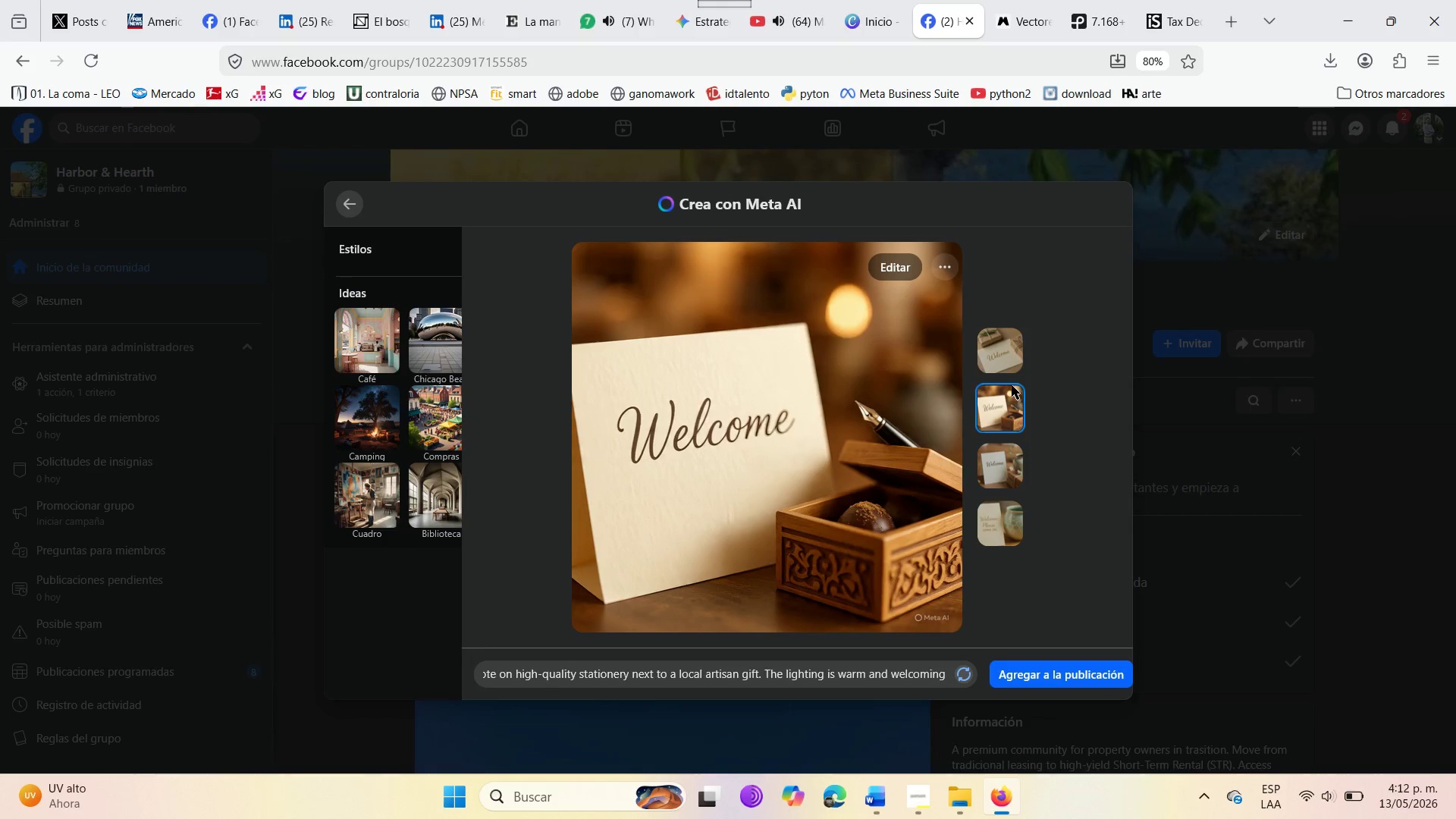 
left_click([999, 329])
 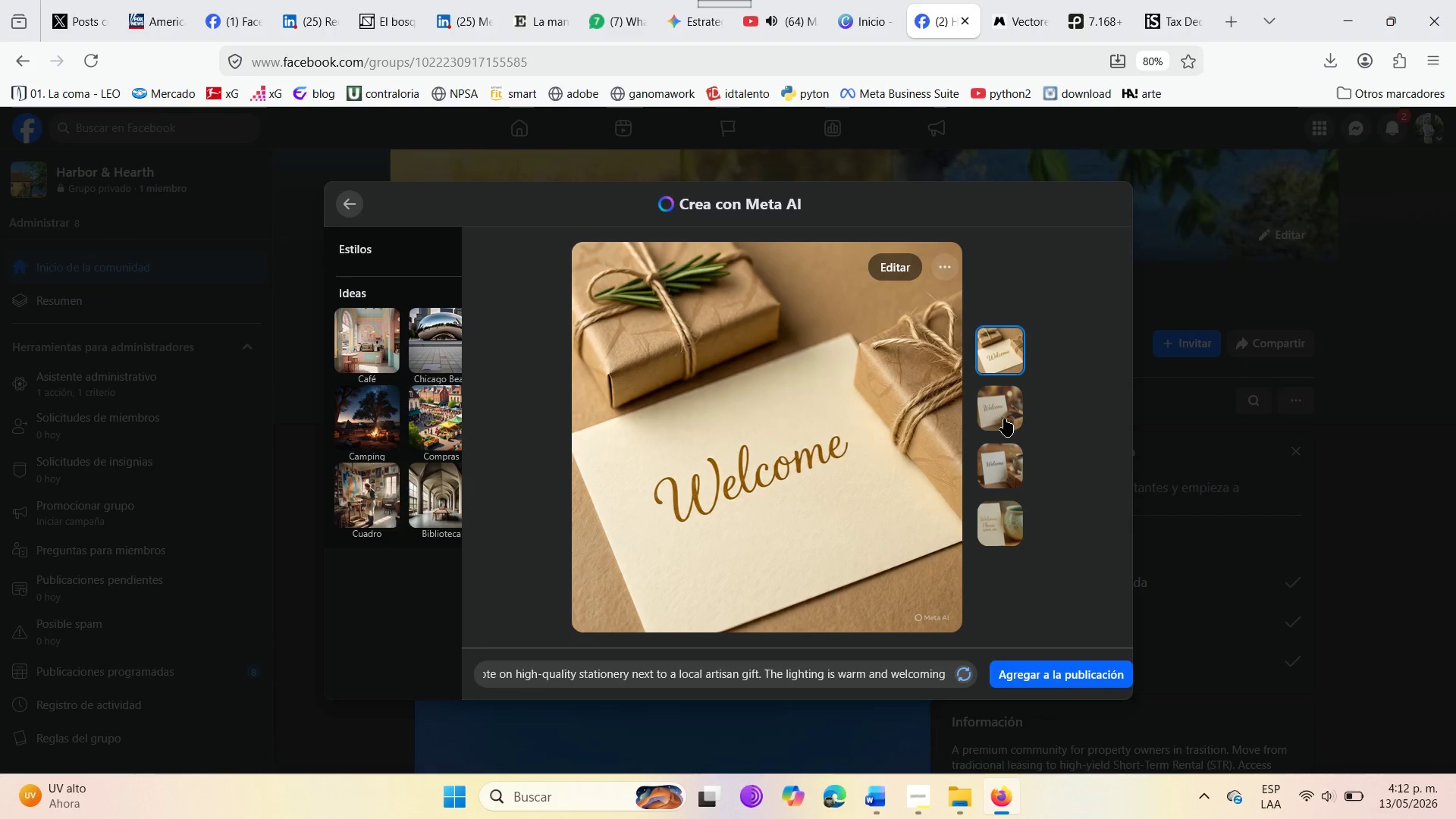 
left_click([1004, 419])
 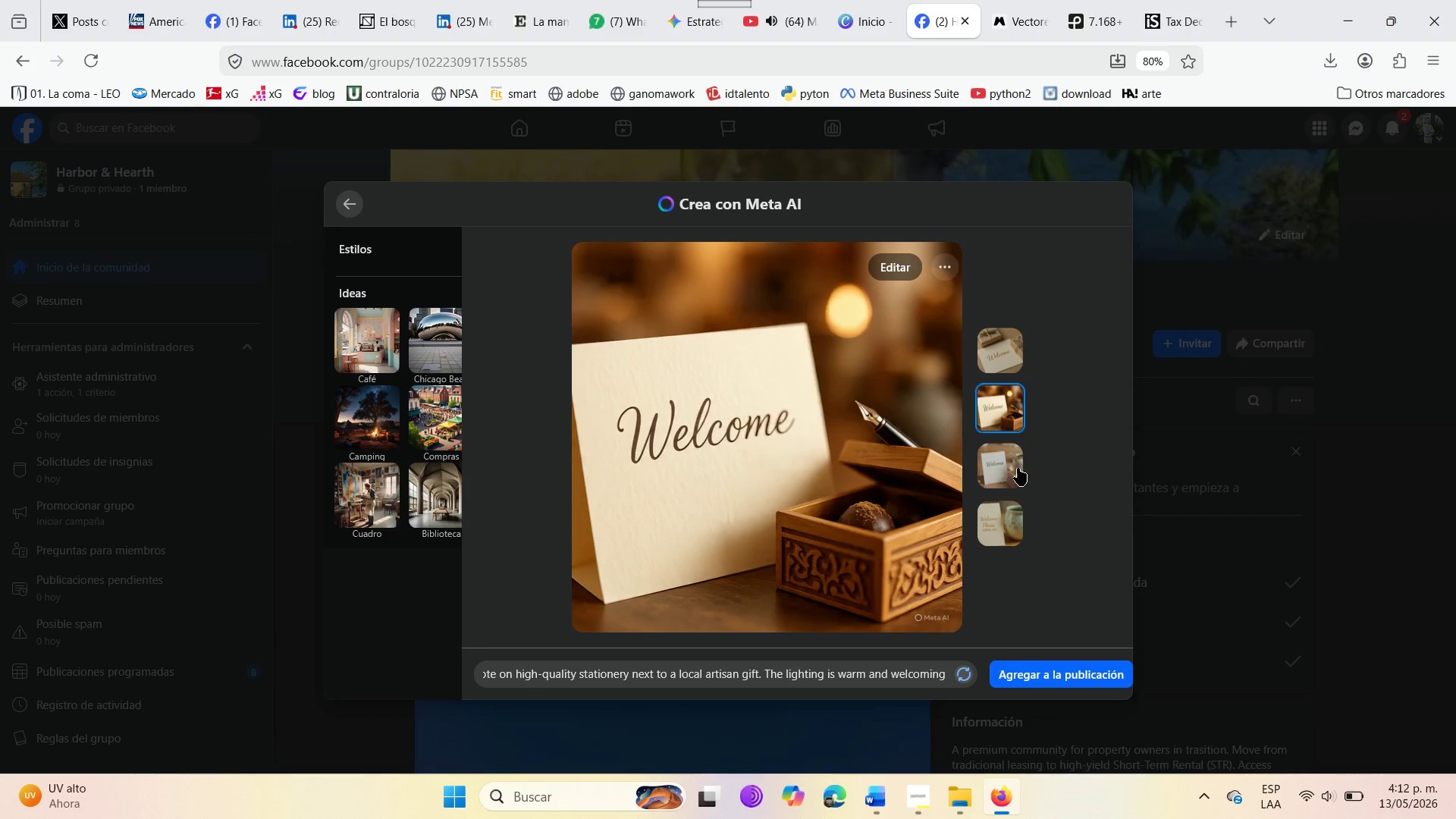 
left_click([1018, 470])
 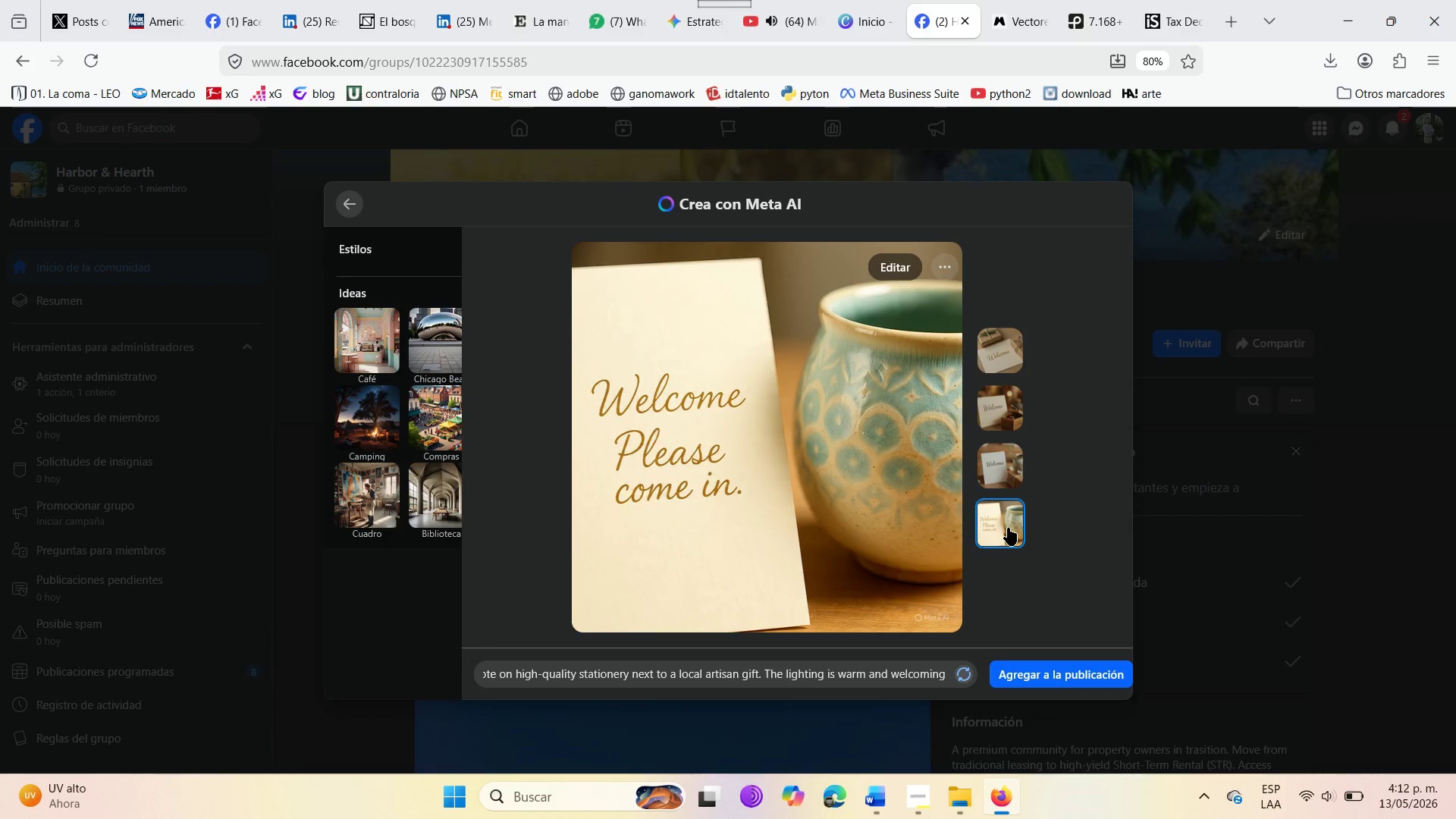 
left_click([993, 452])
 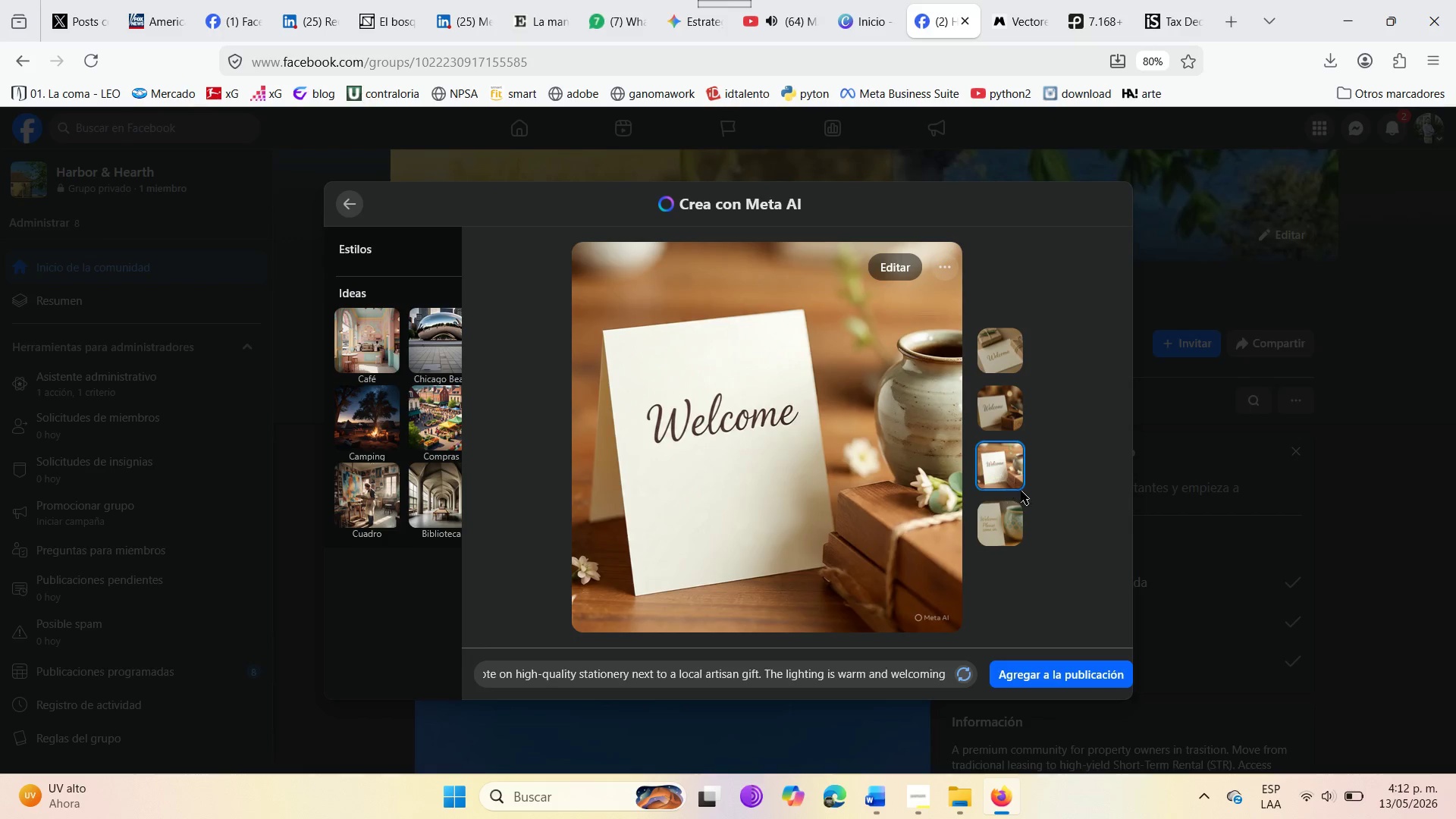 
left_click([1007, 527])
 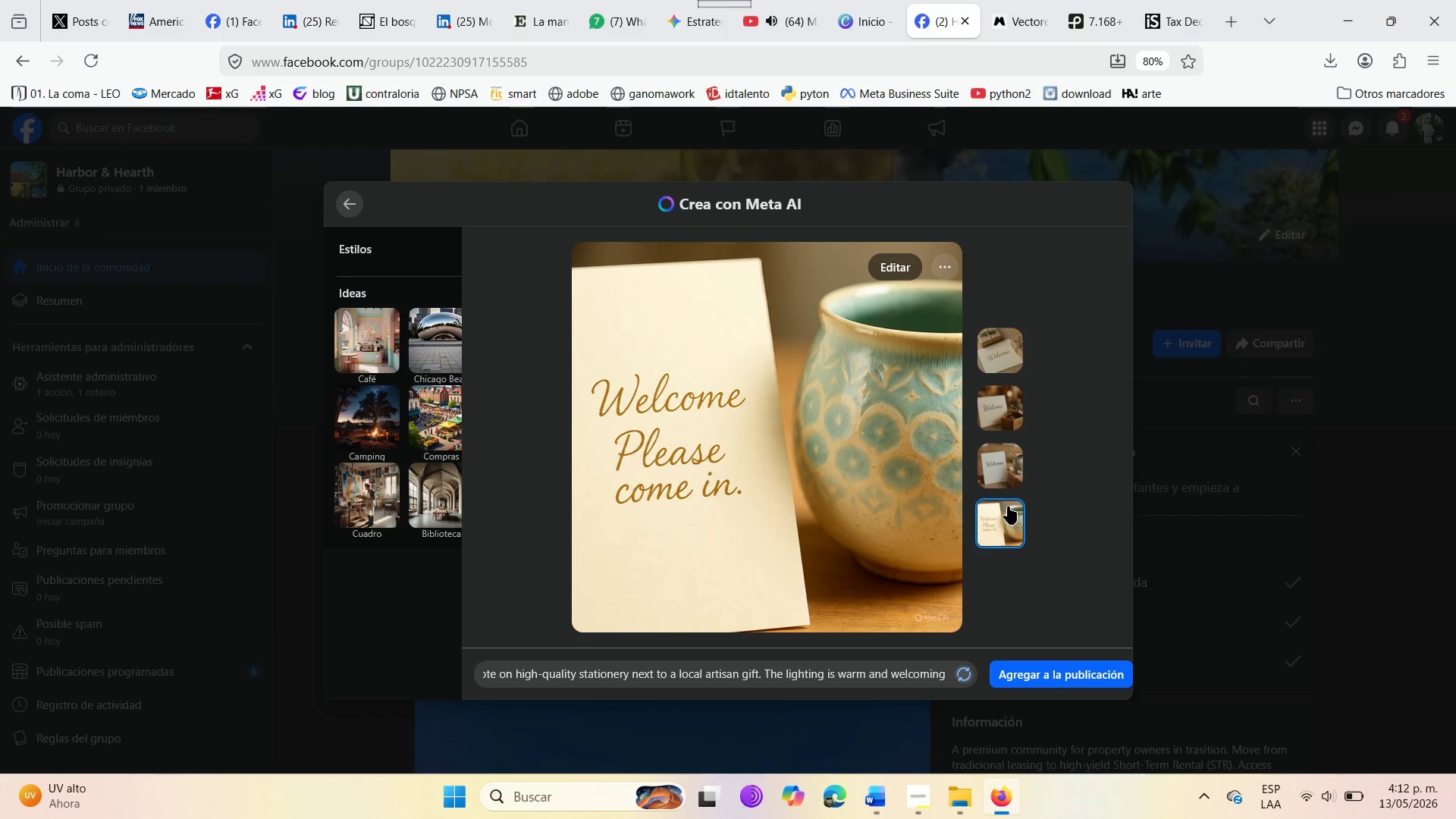 
left_click([1008, 455])
 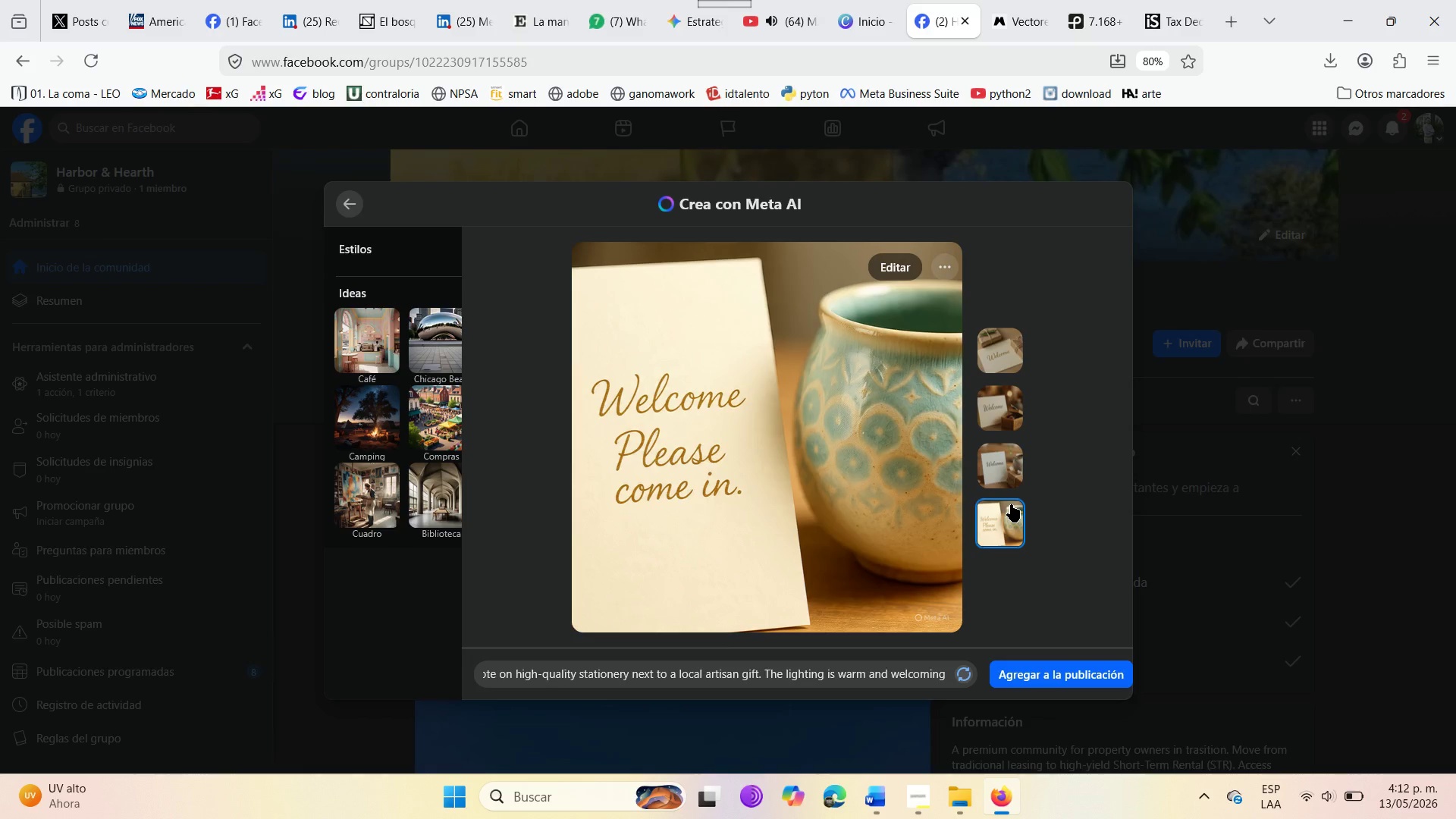 
wait(11.03)
 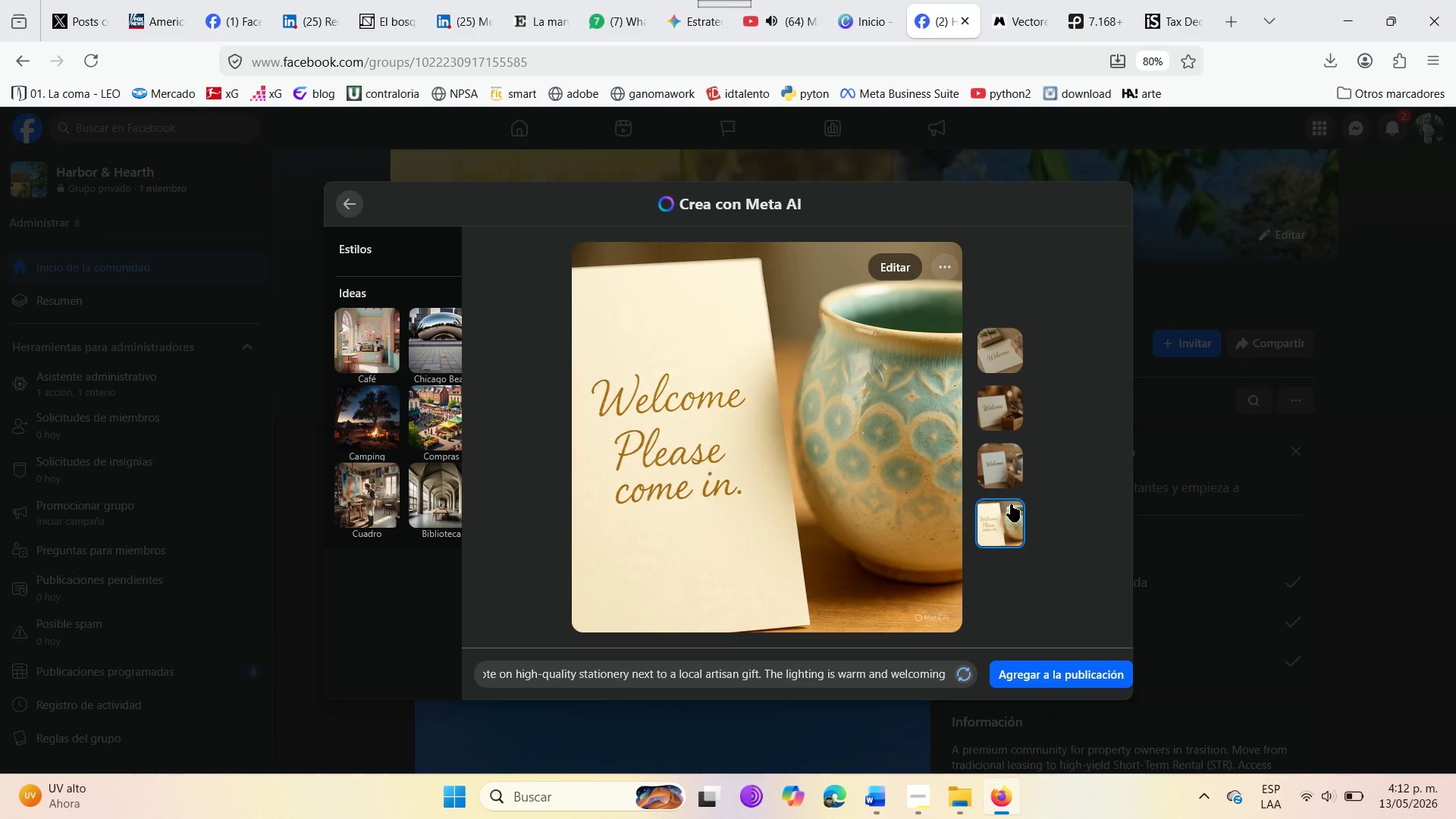 
left_click([1037, 675])
 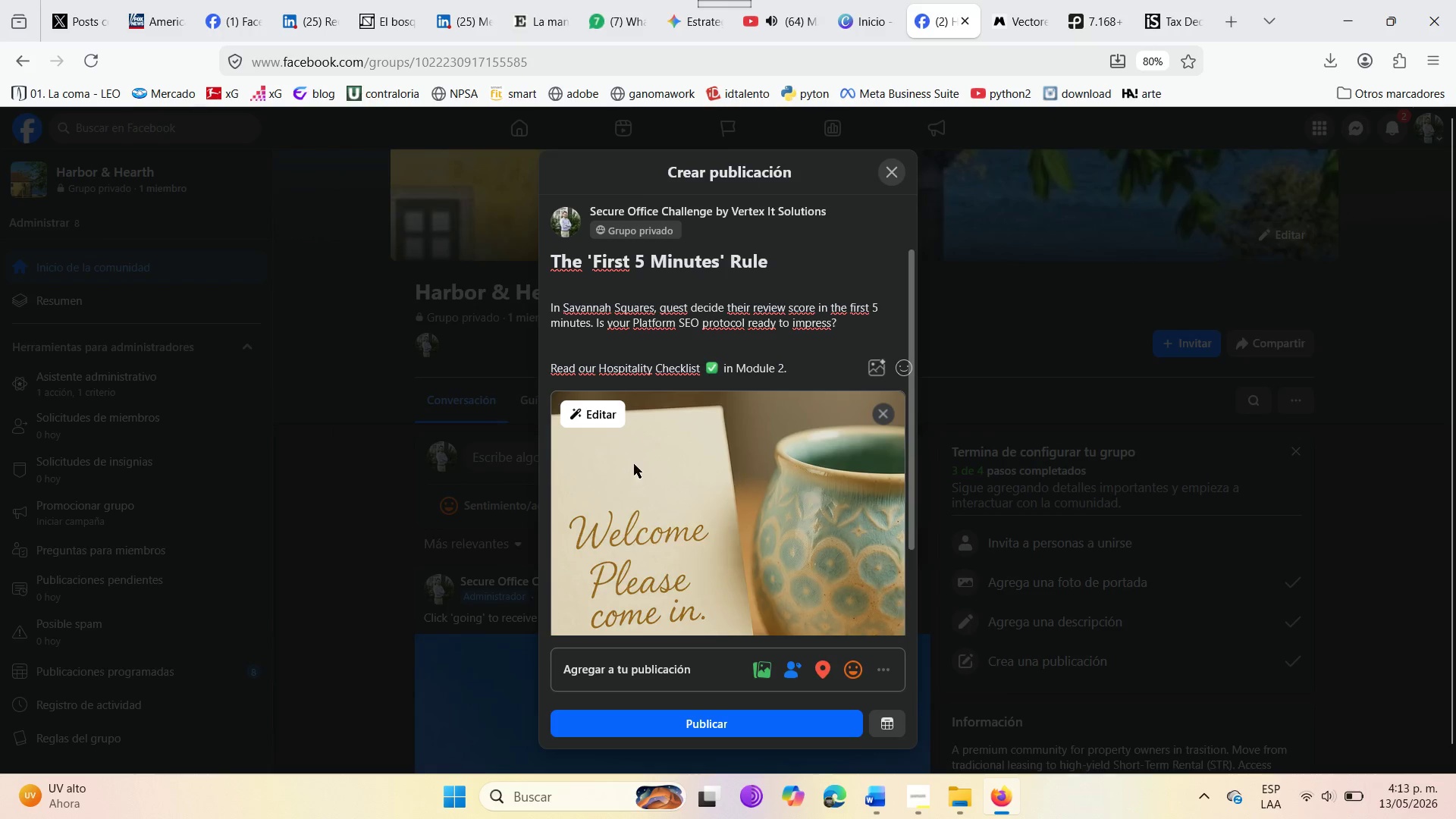 
left_click([588, 401])
 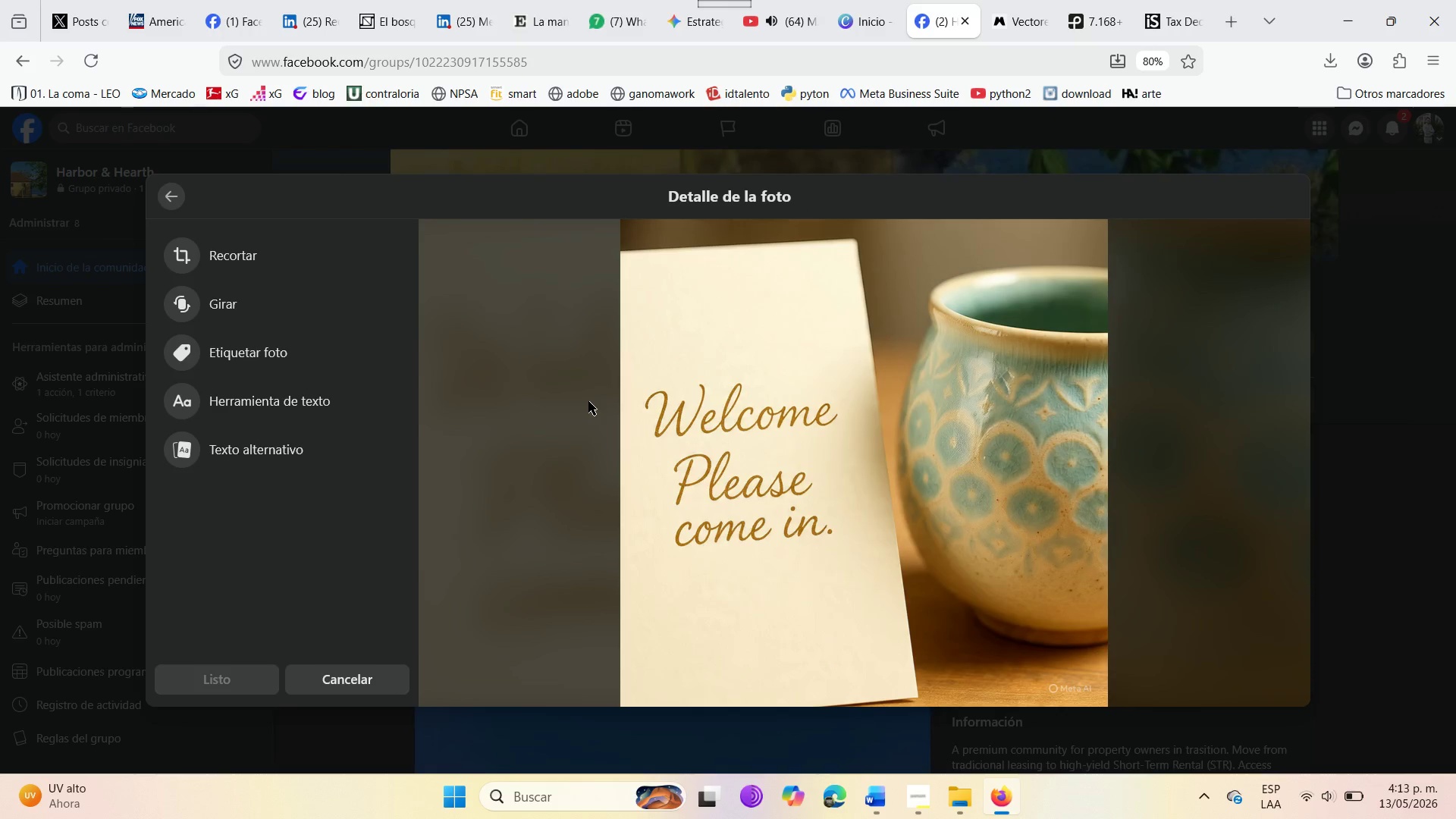 
left_click([287, 458])
 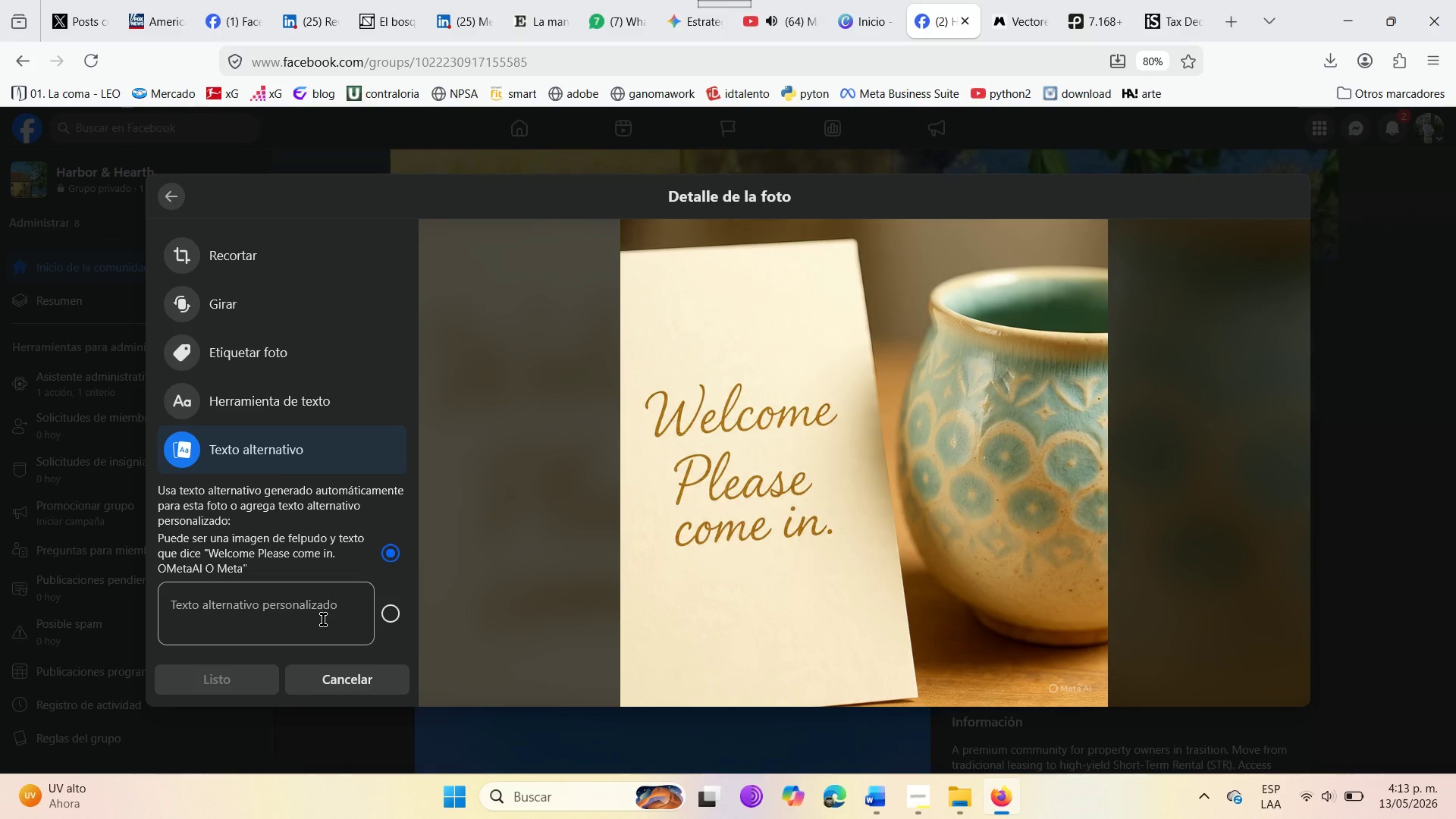 
left_click([318, 623])
 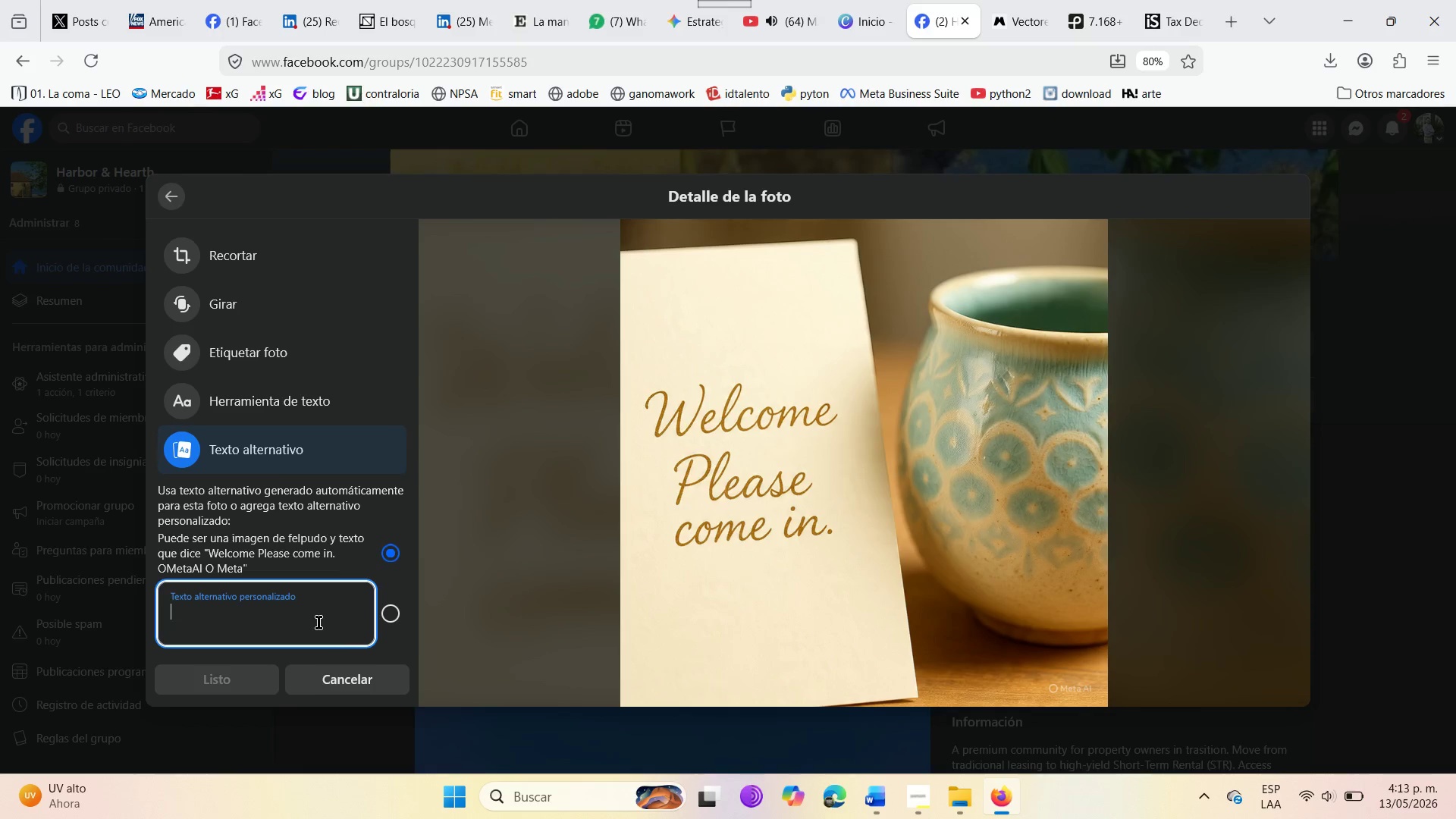 
key(Control+V)
 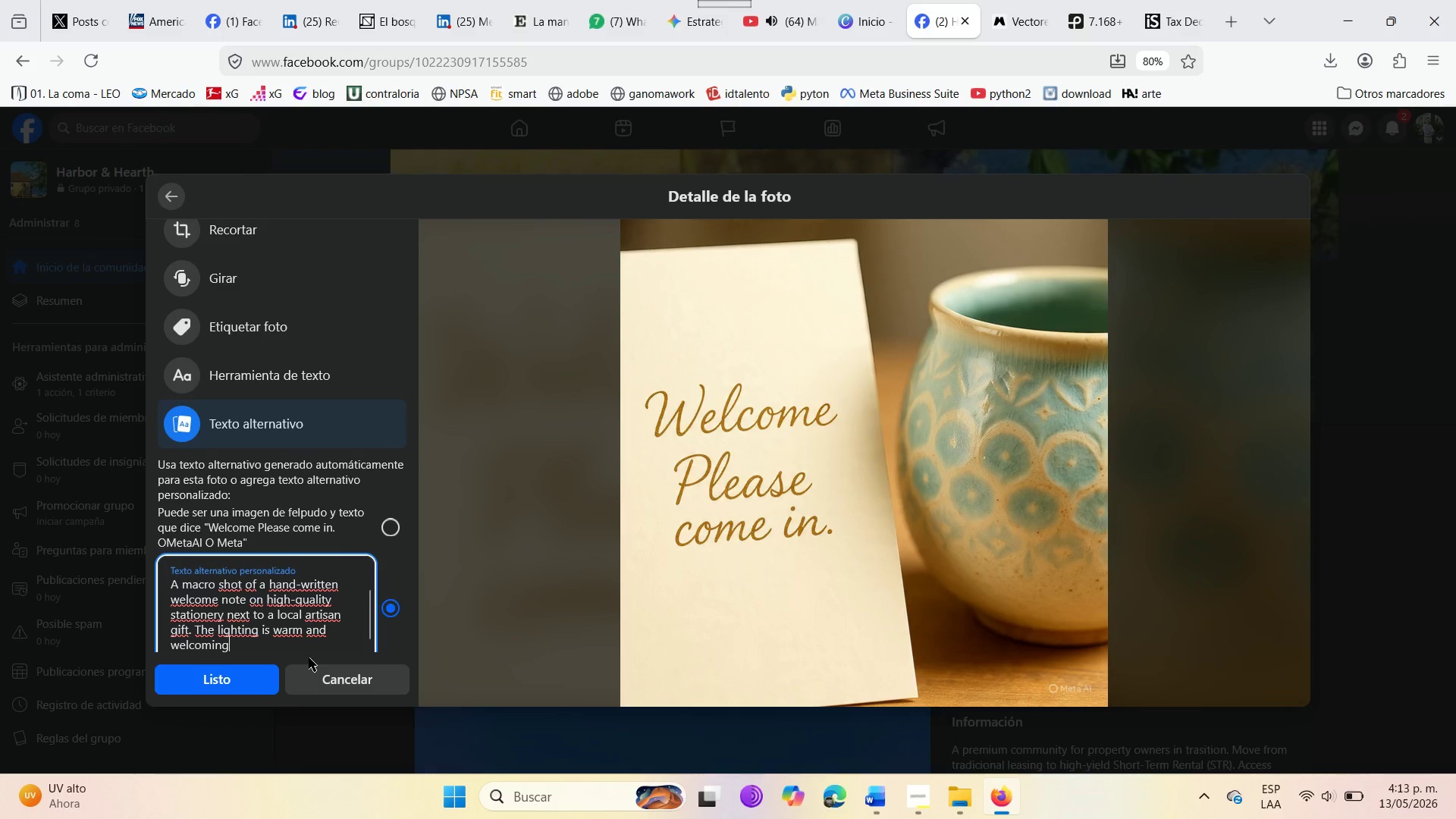 
key(Period)
 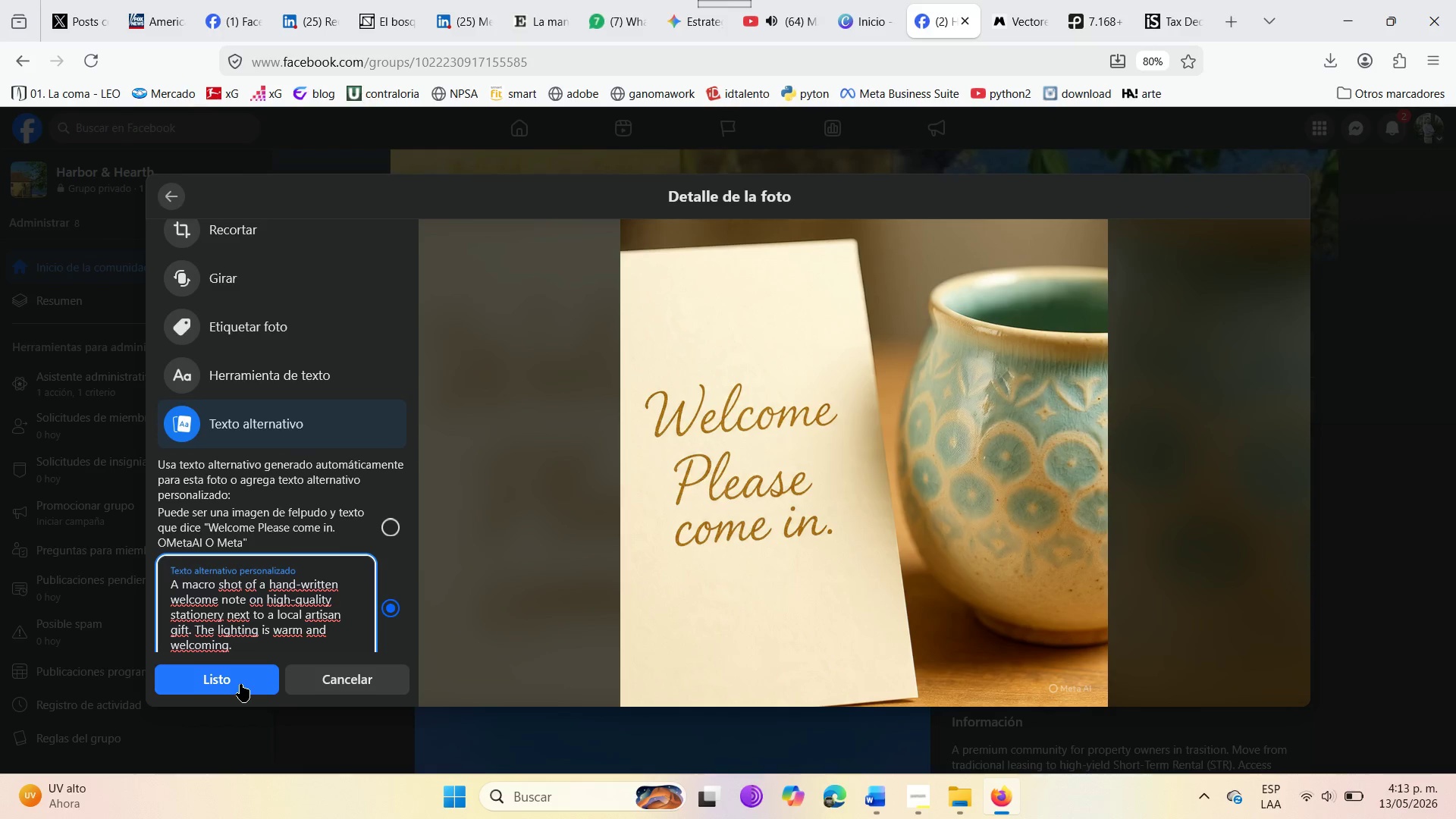 
scroll: coordinate [263, 432], scroll_direction: up, amount: 3.0
 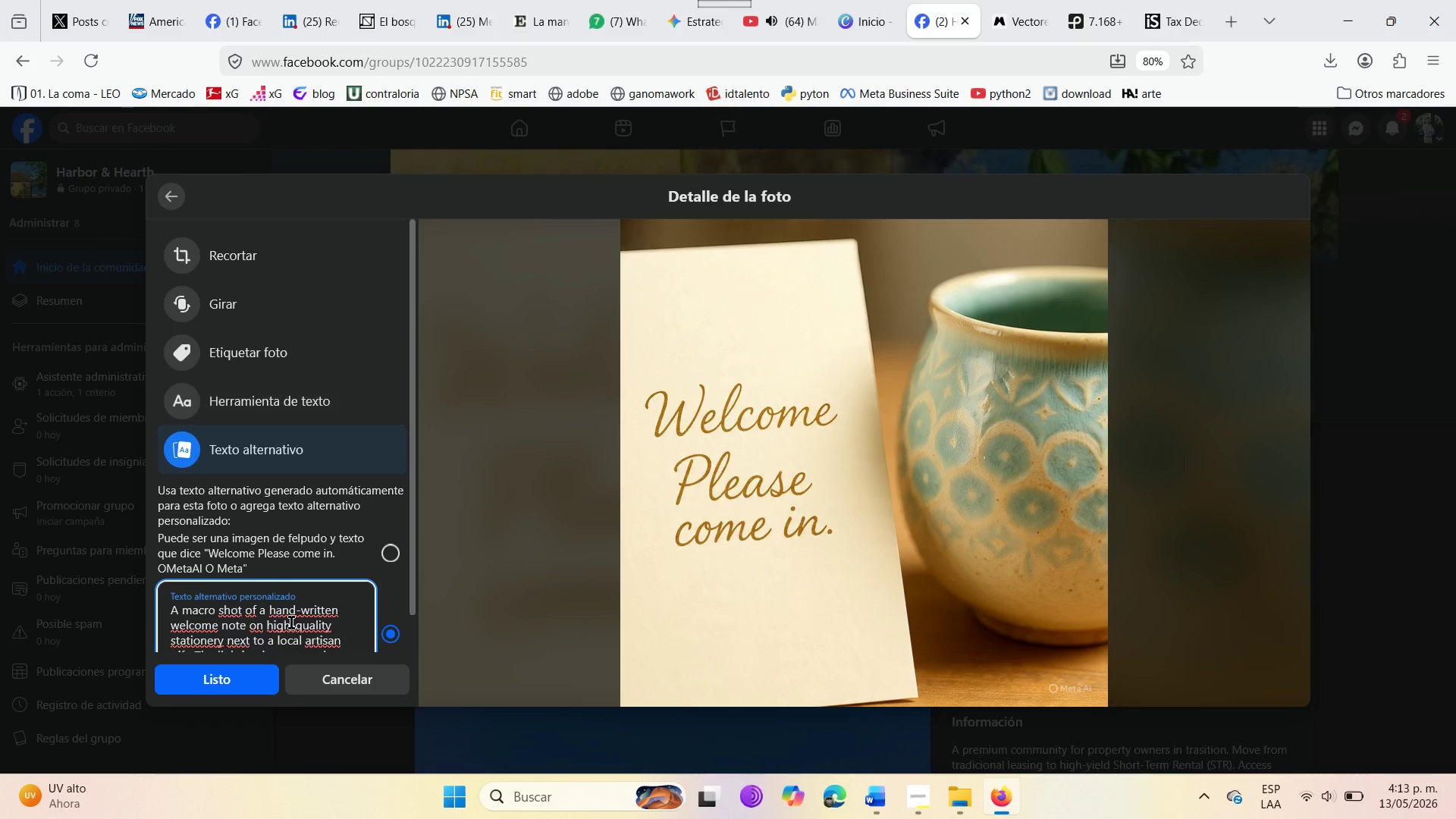 
left_click_drag(start_coordinate=[224, 692], to_coordinate=[223, 687])
 